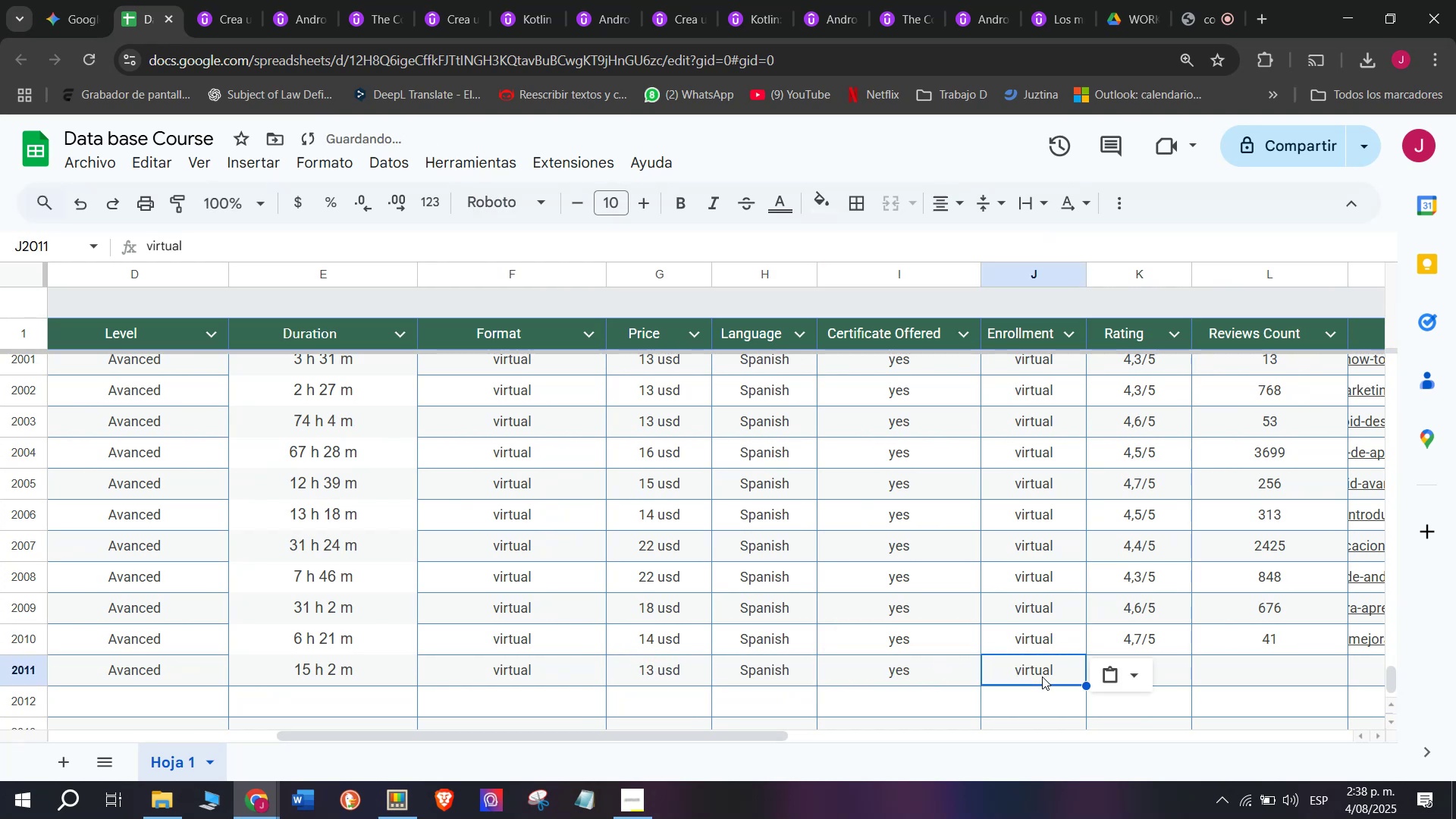 
key(Control+ControlLeft)
 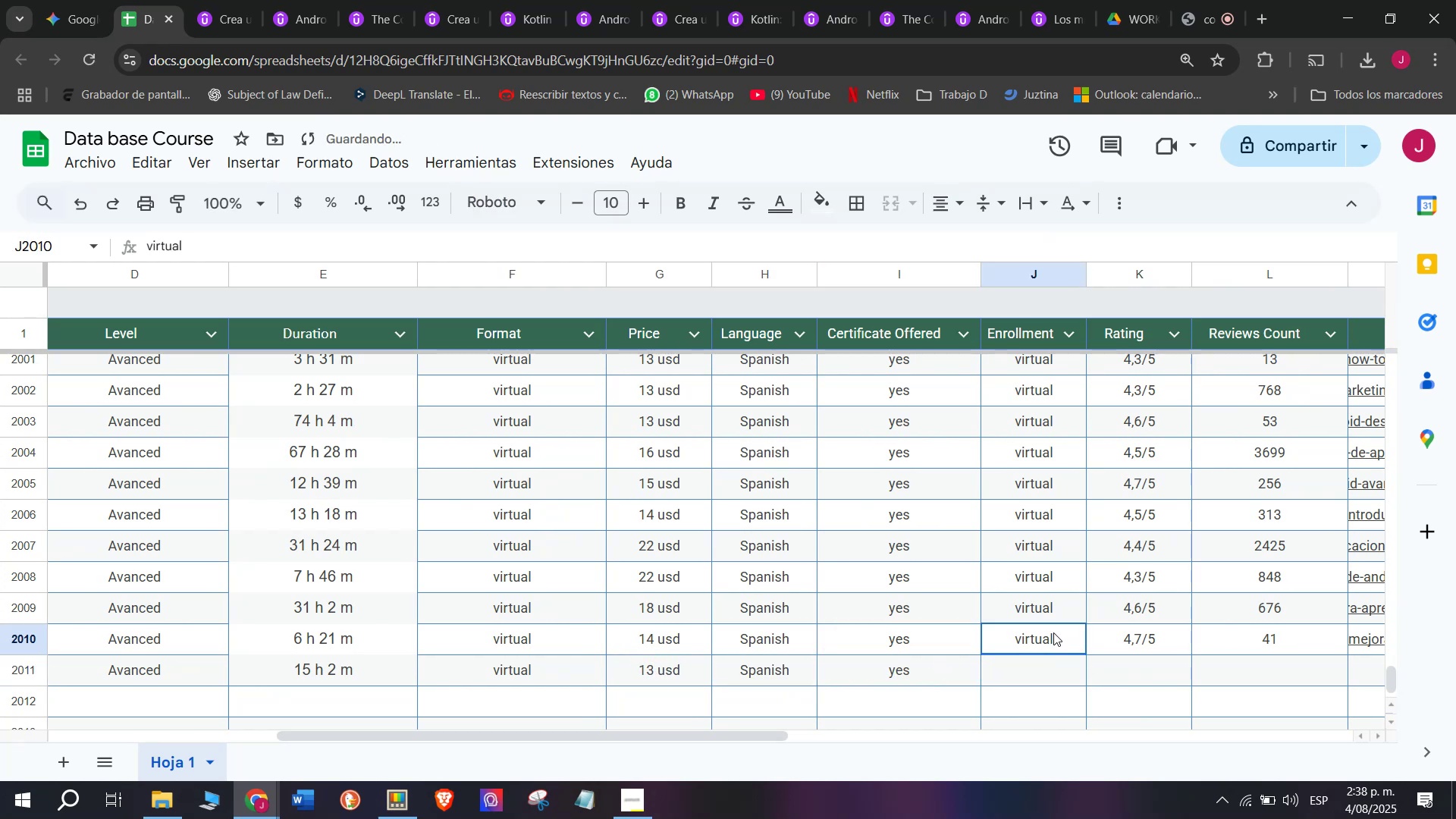 
key(Control+C)
 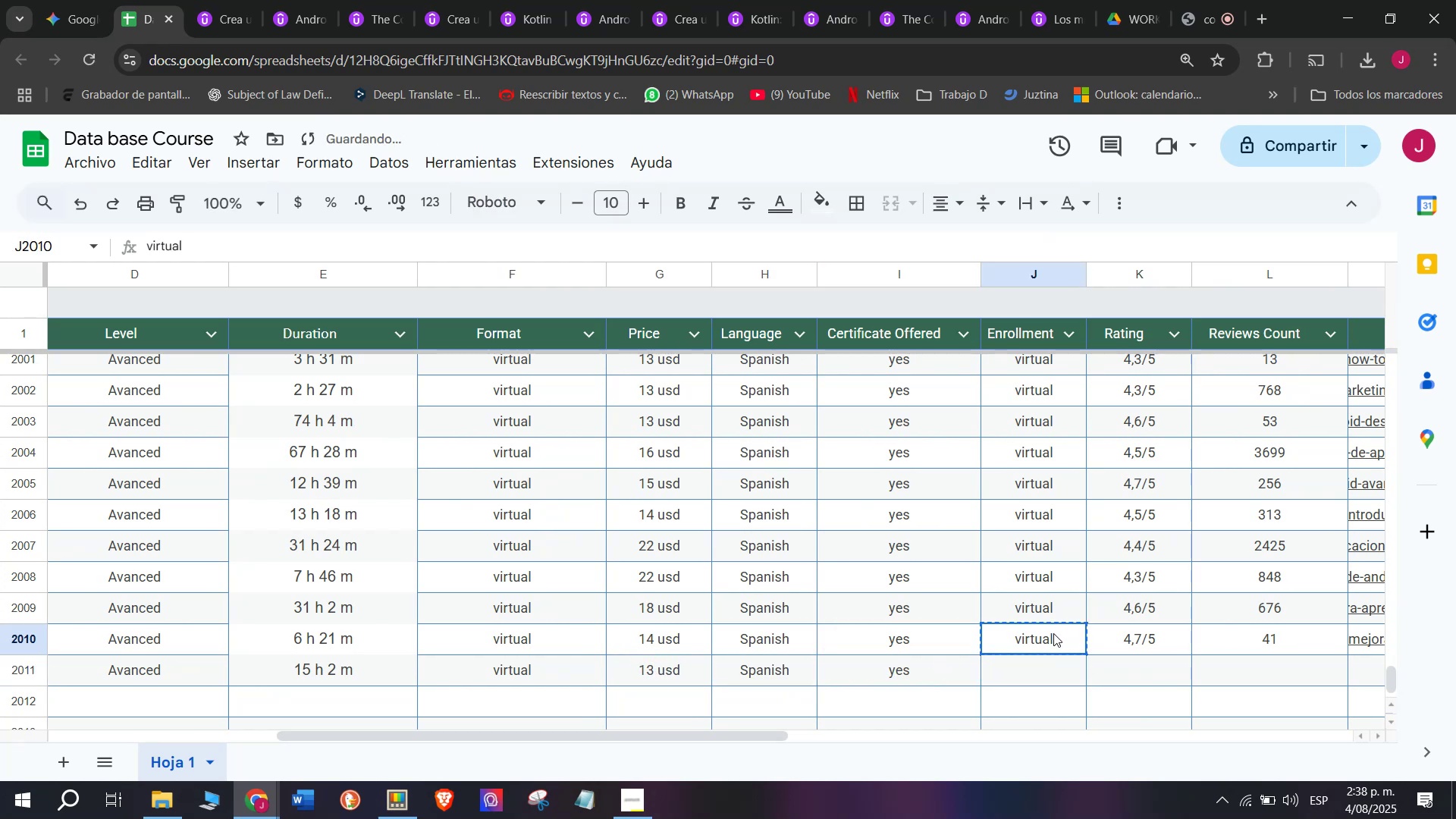 
left_click([1053, 632])
 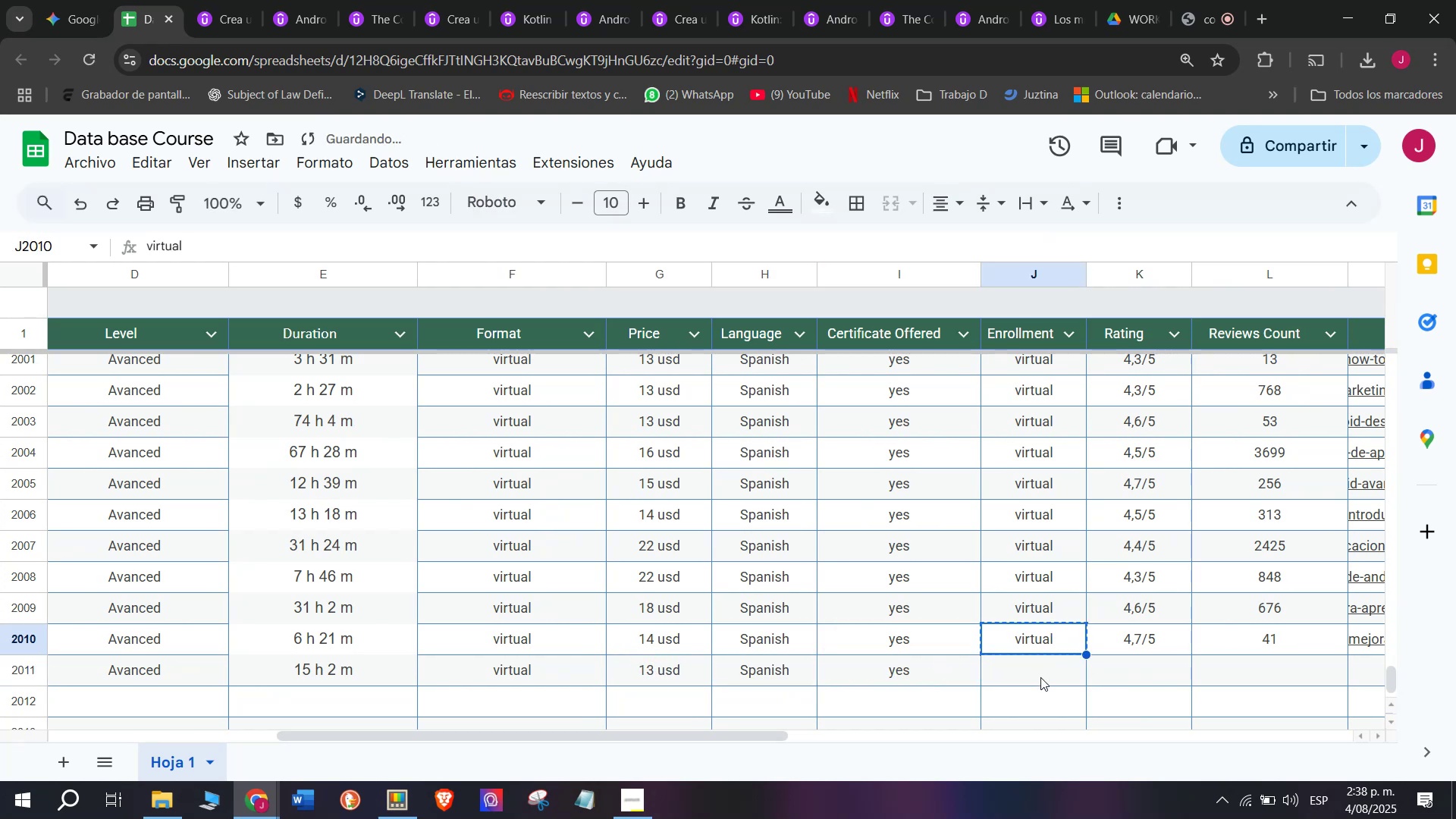 
double_click([1040, 677])
 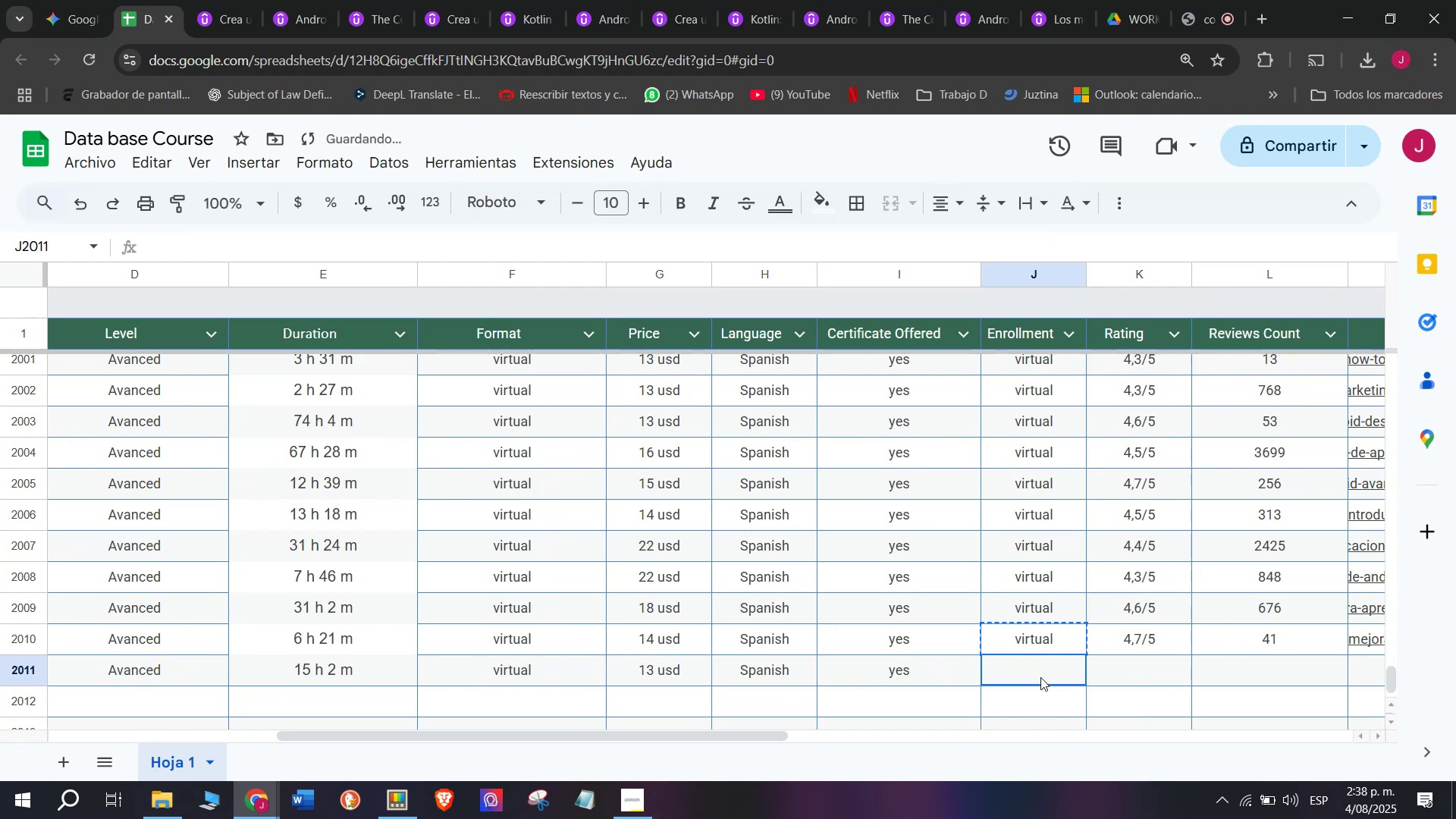 
key(Z)
 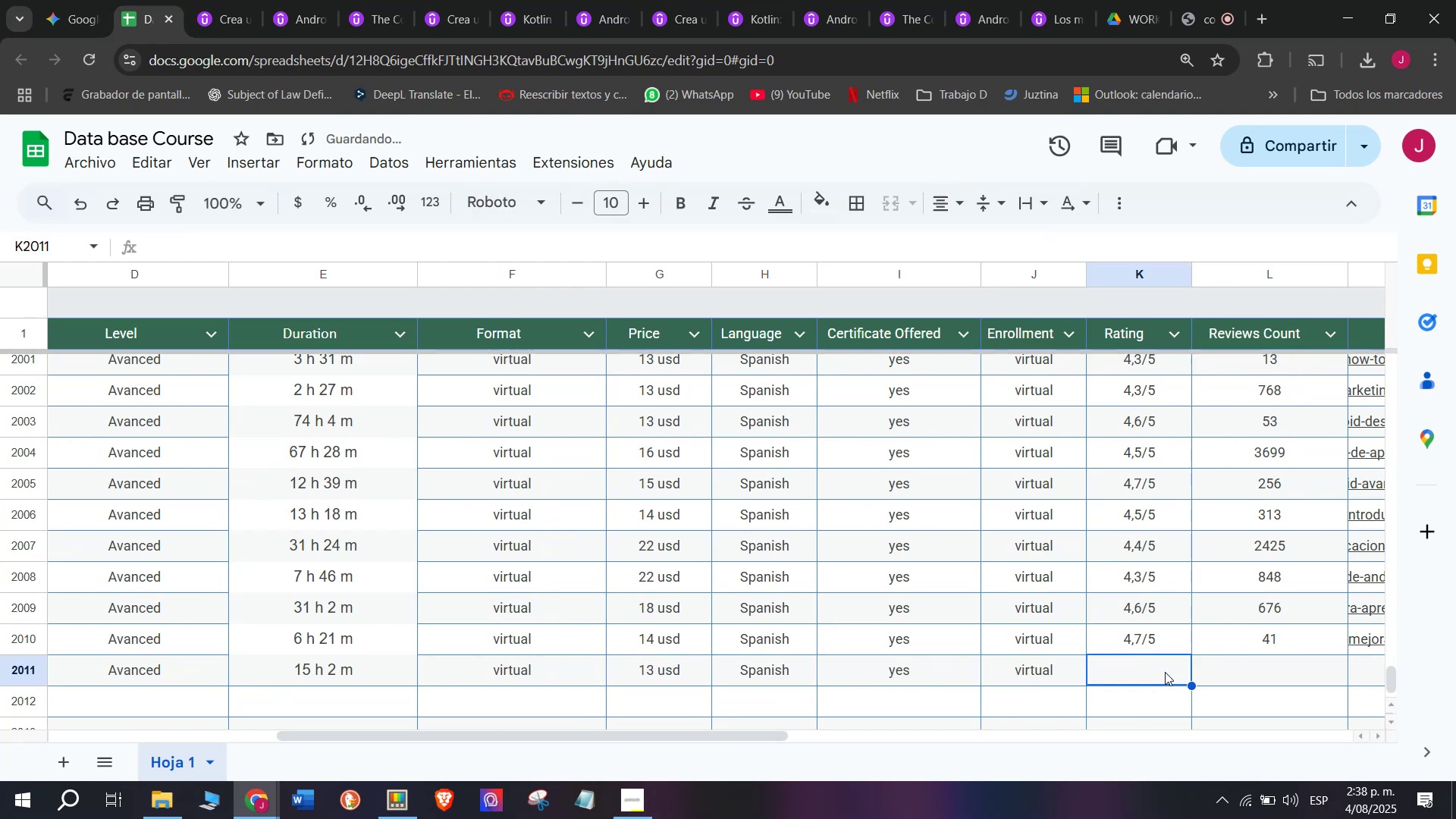 
key(Control+ControlLeft)
 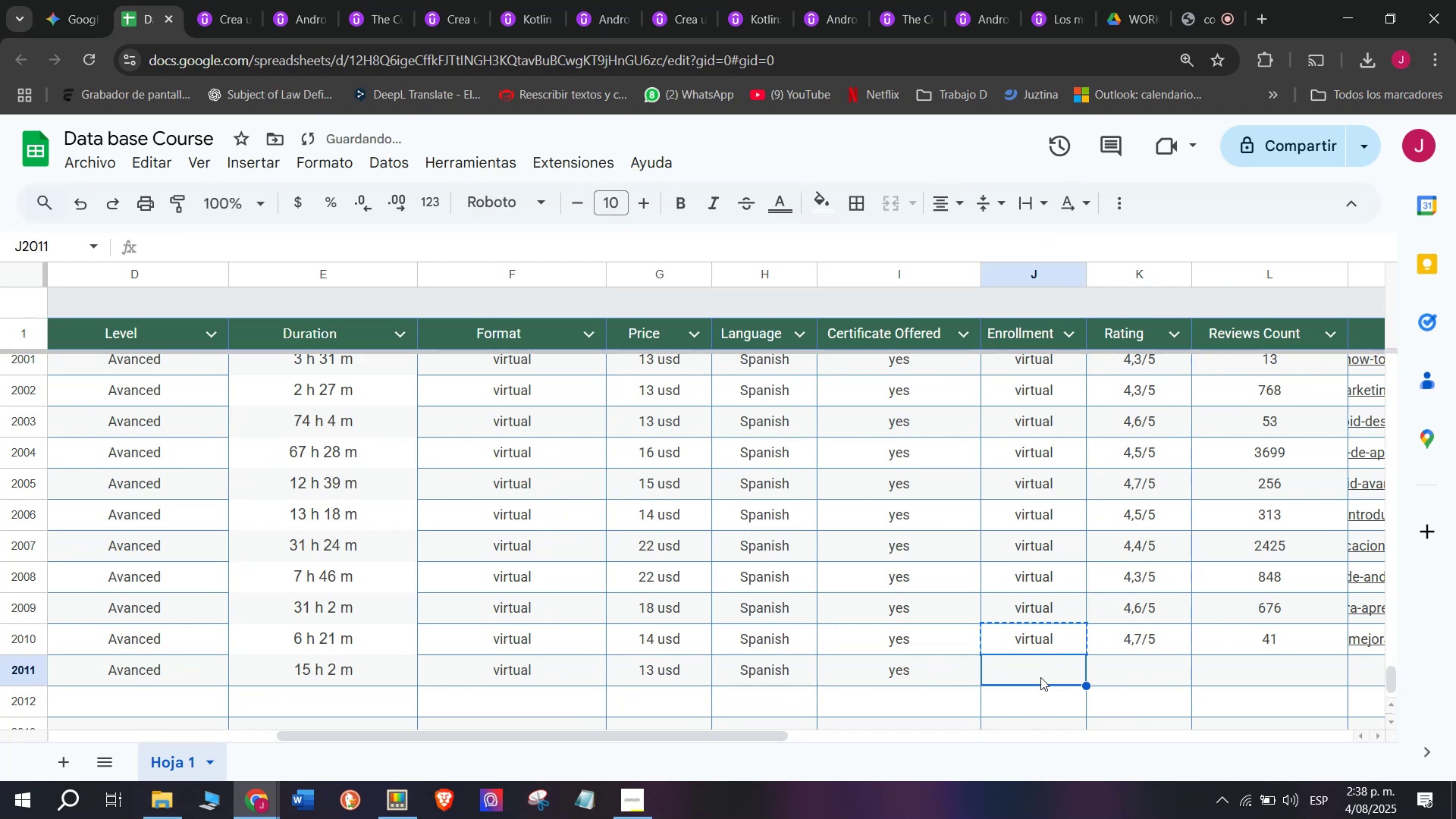 
key(Control+V)
 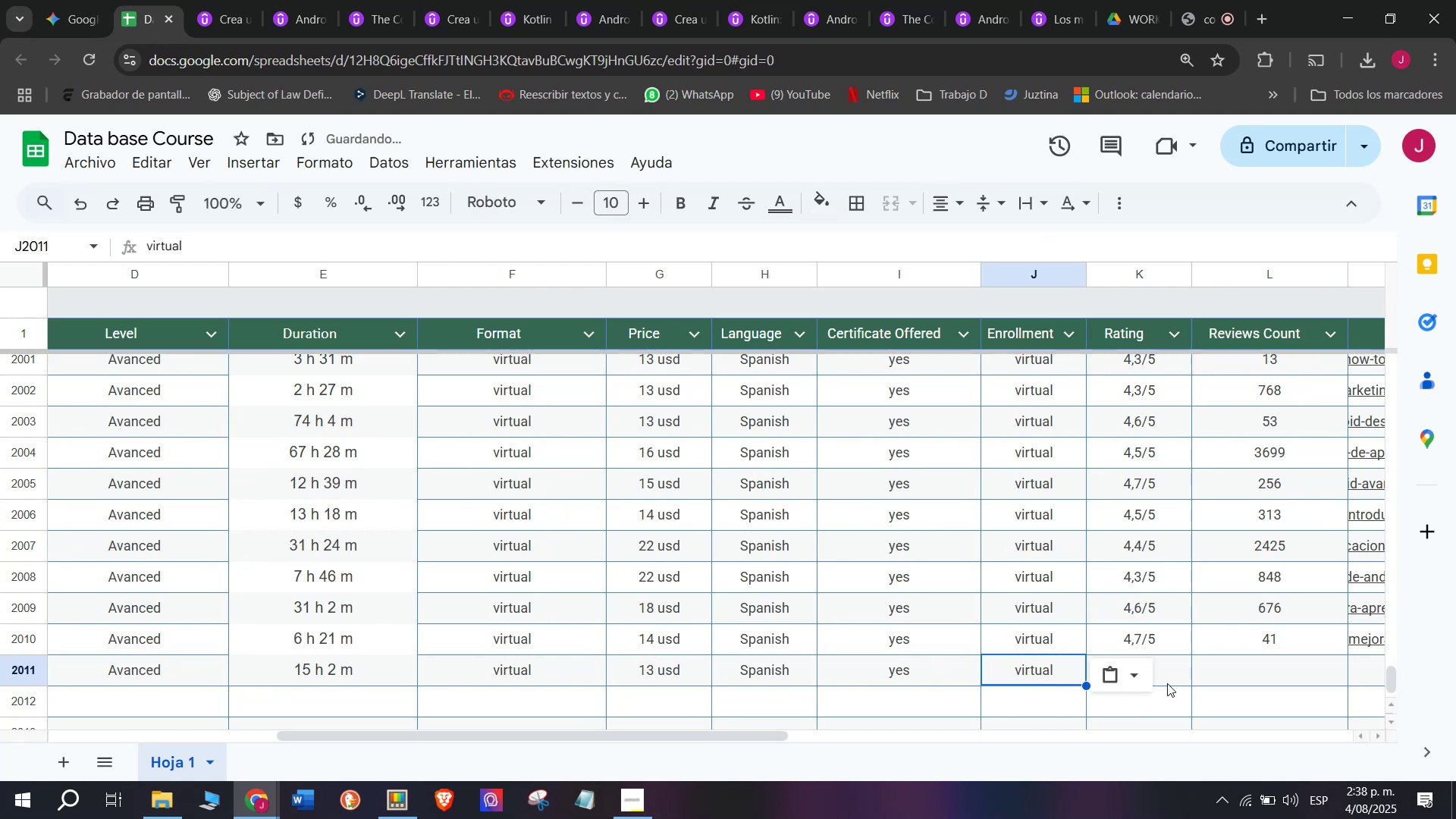 
triple_click([1167, 683])
 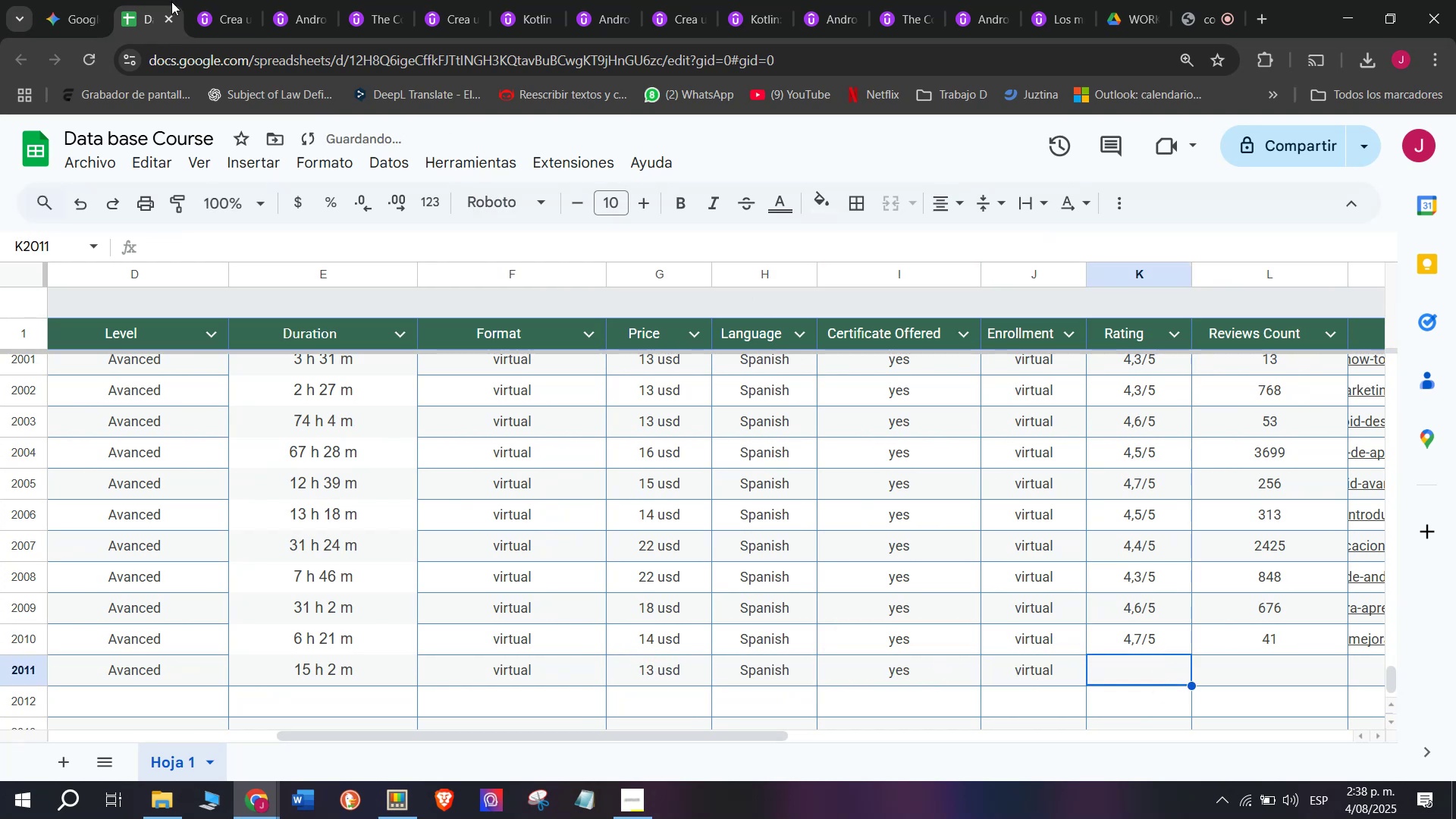 
left_click([216, 0])
 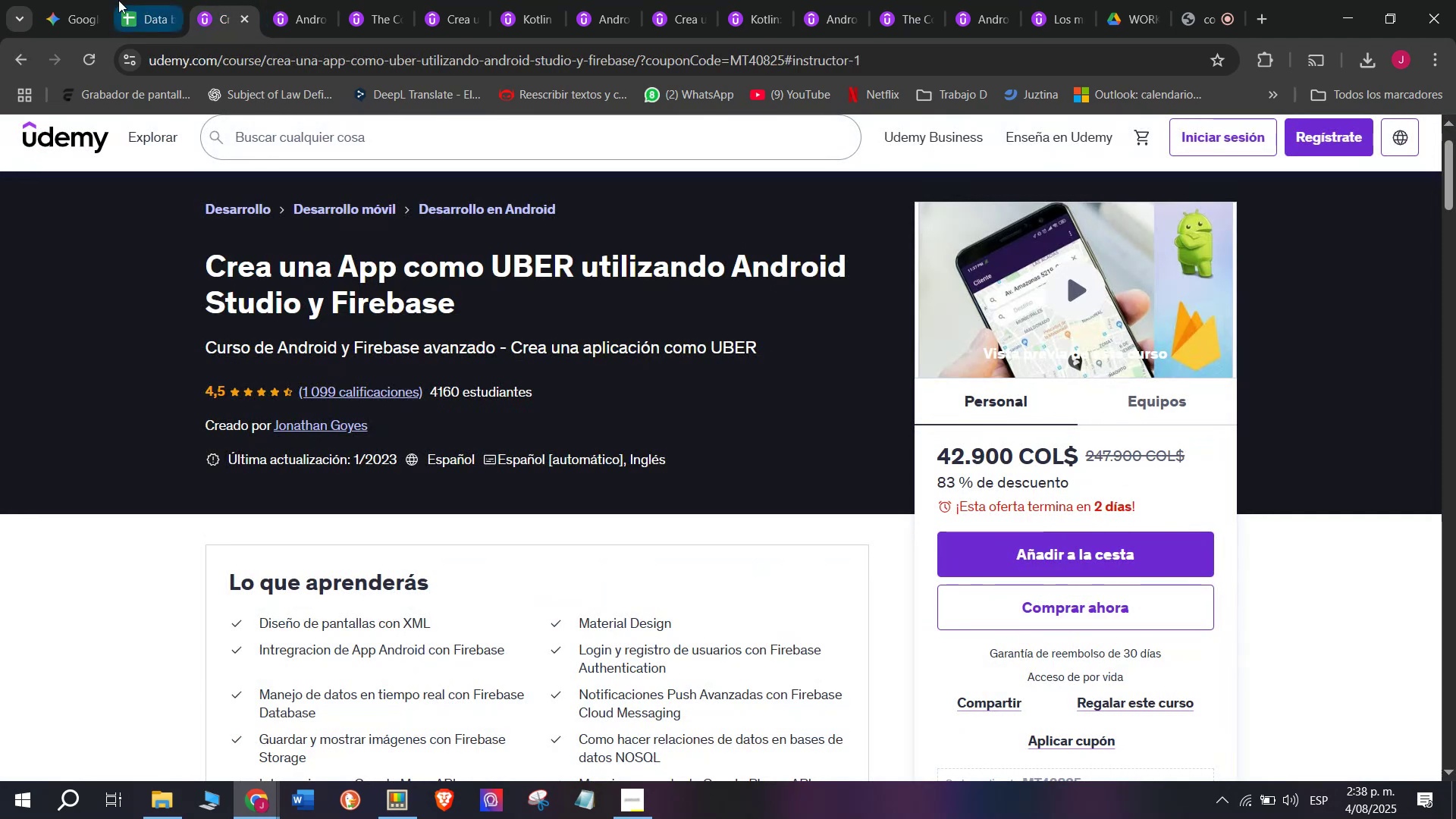 
left_click([152, 0])
 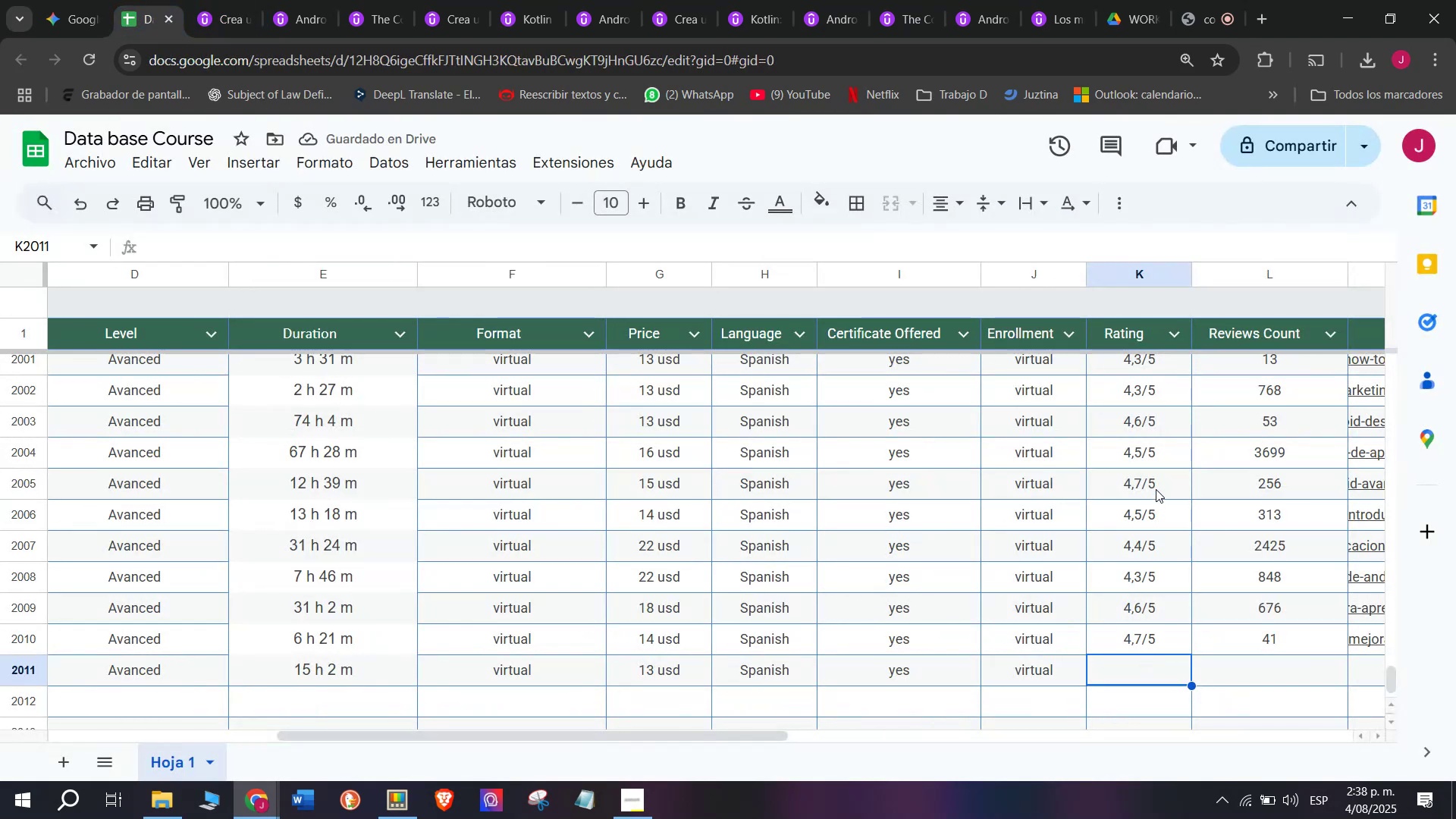 
key(Control+ControlLeft)
 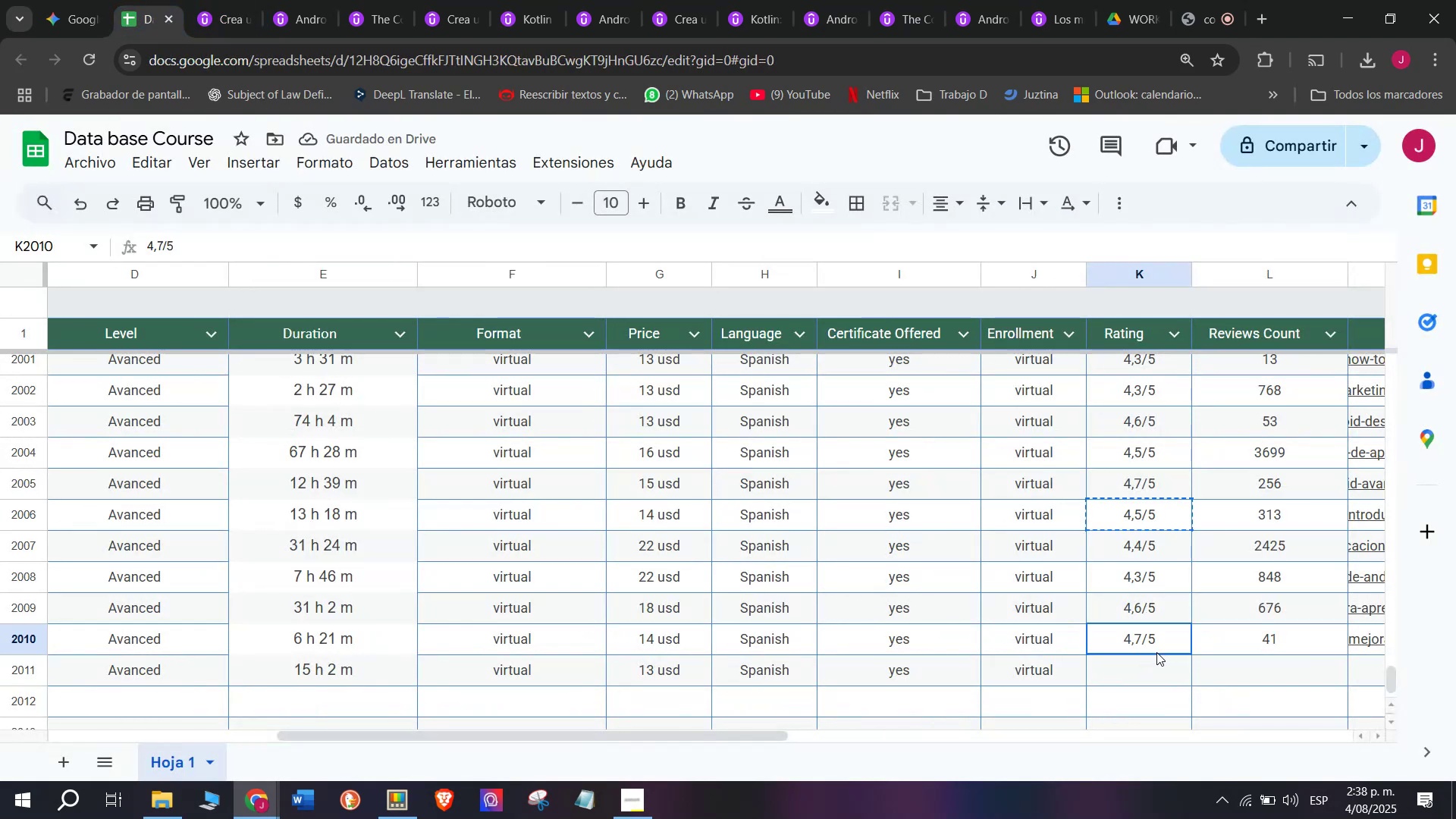 
key(Break)
 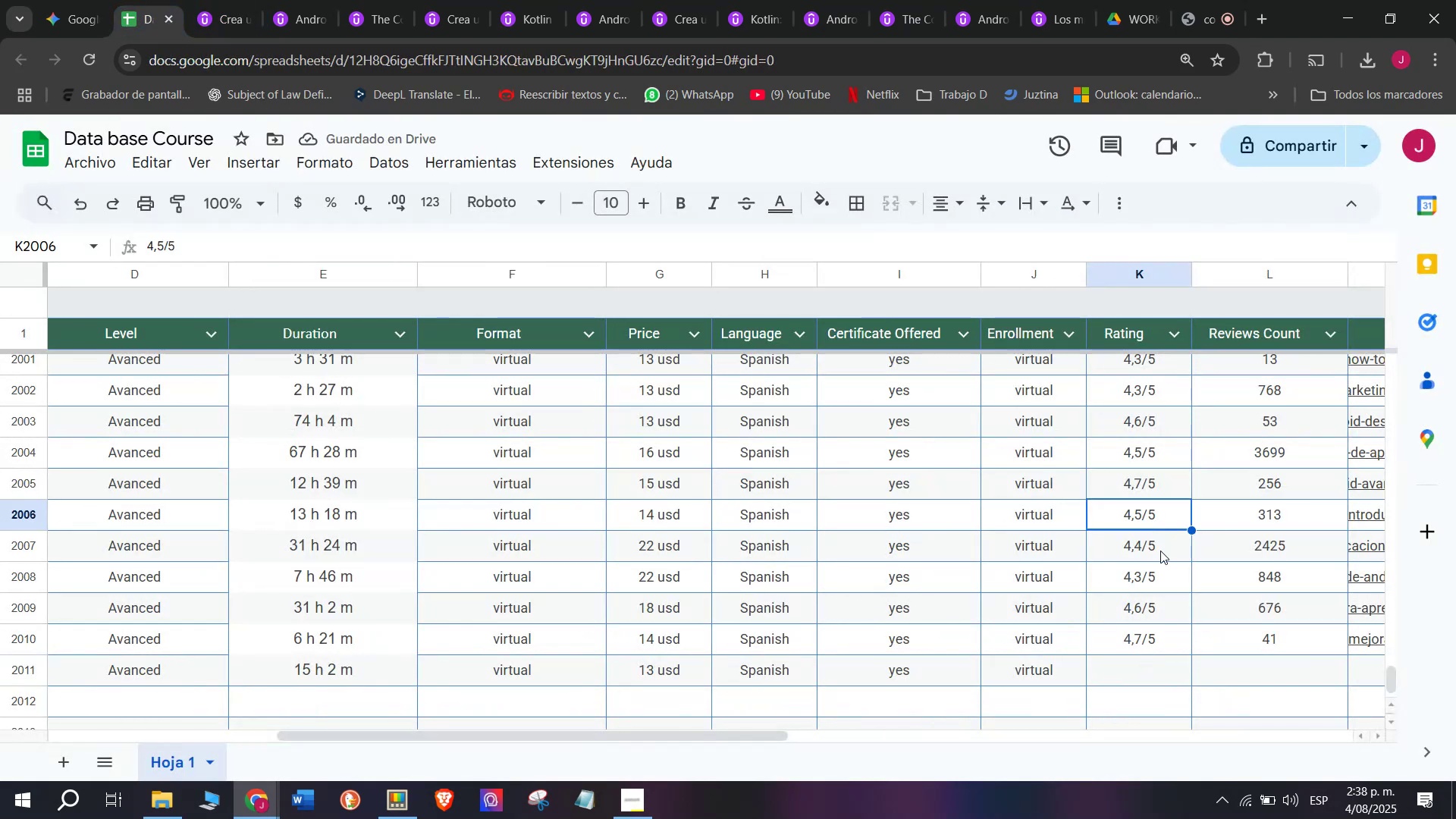 
key(Control+C)
 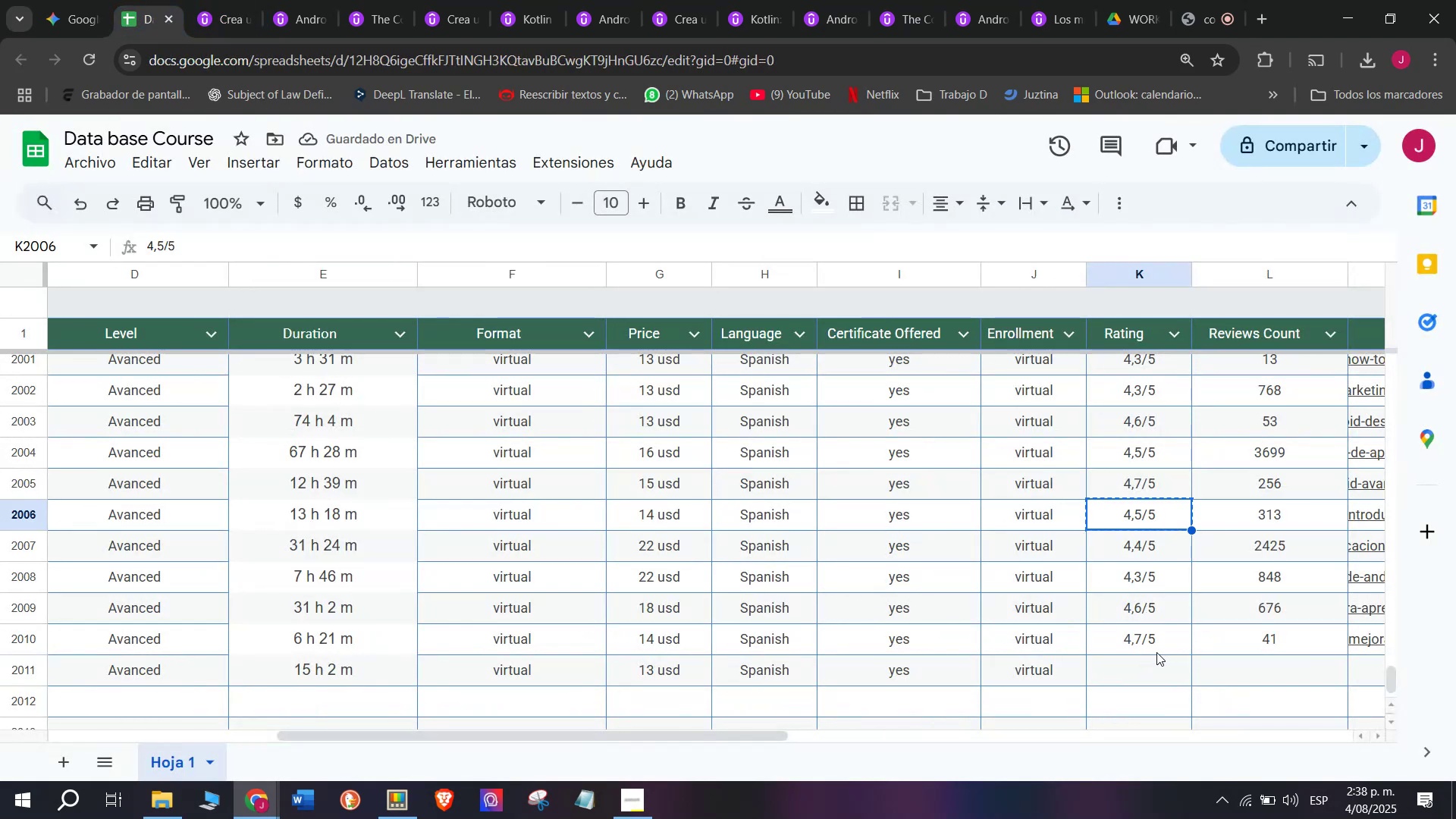 
left_click([1156, 652])
 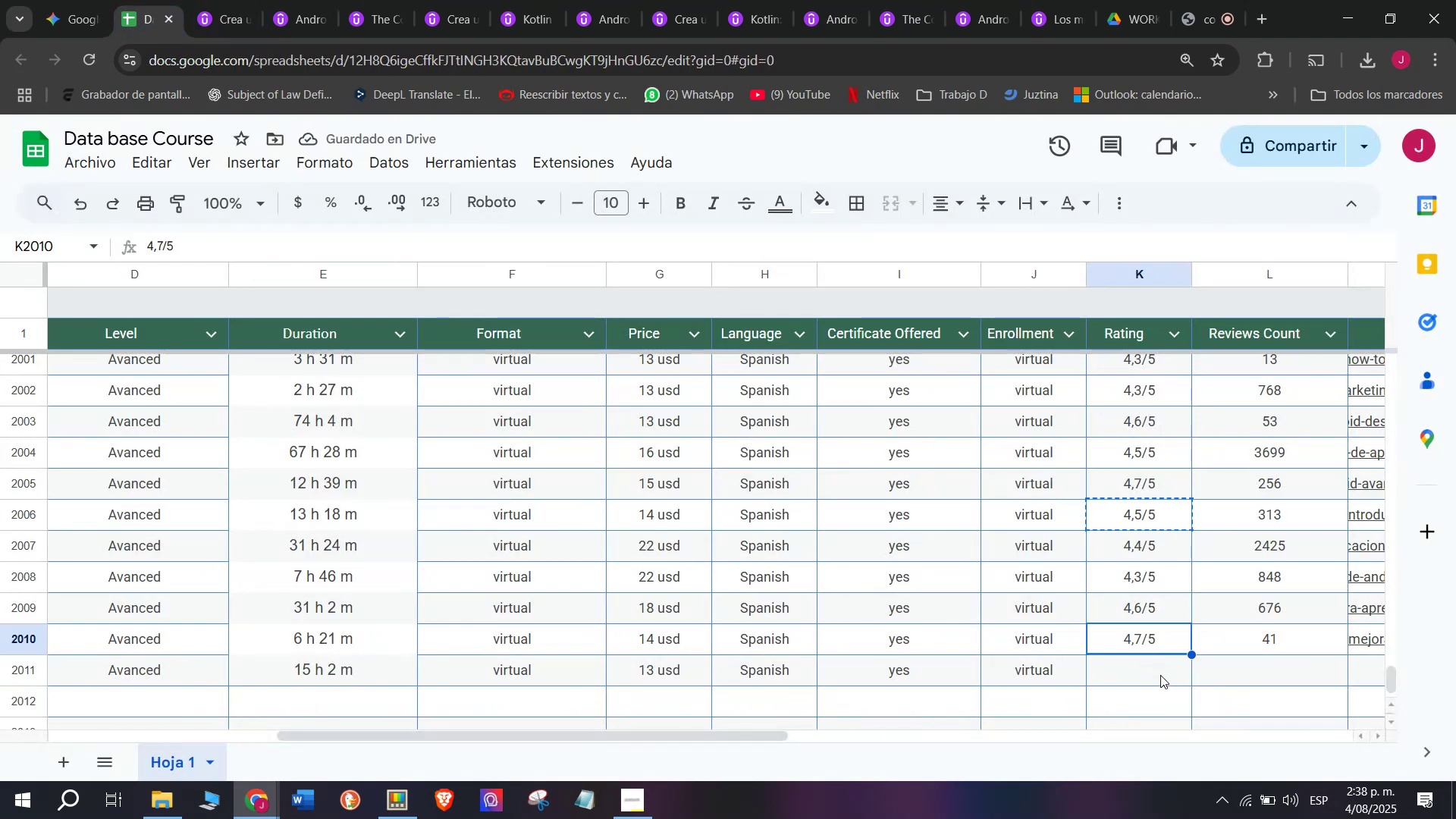 
key(Z)
 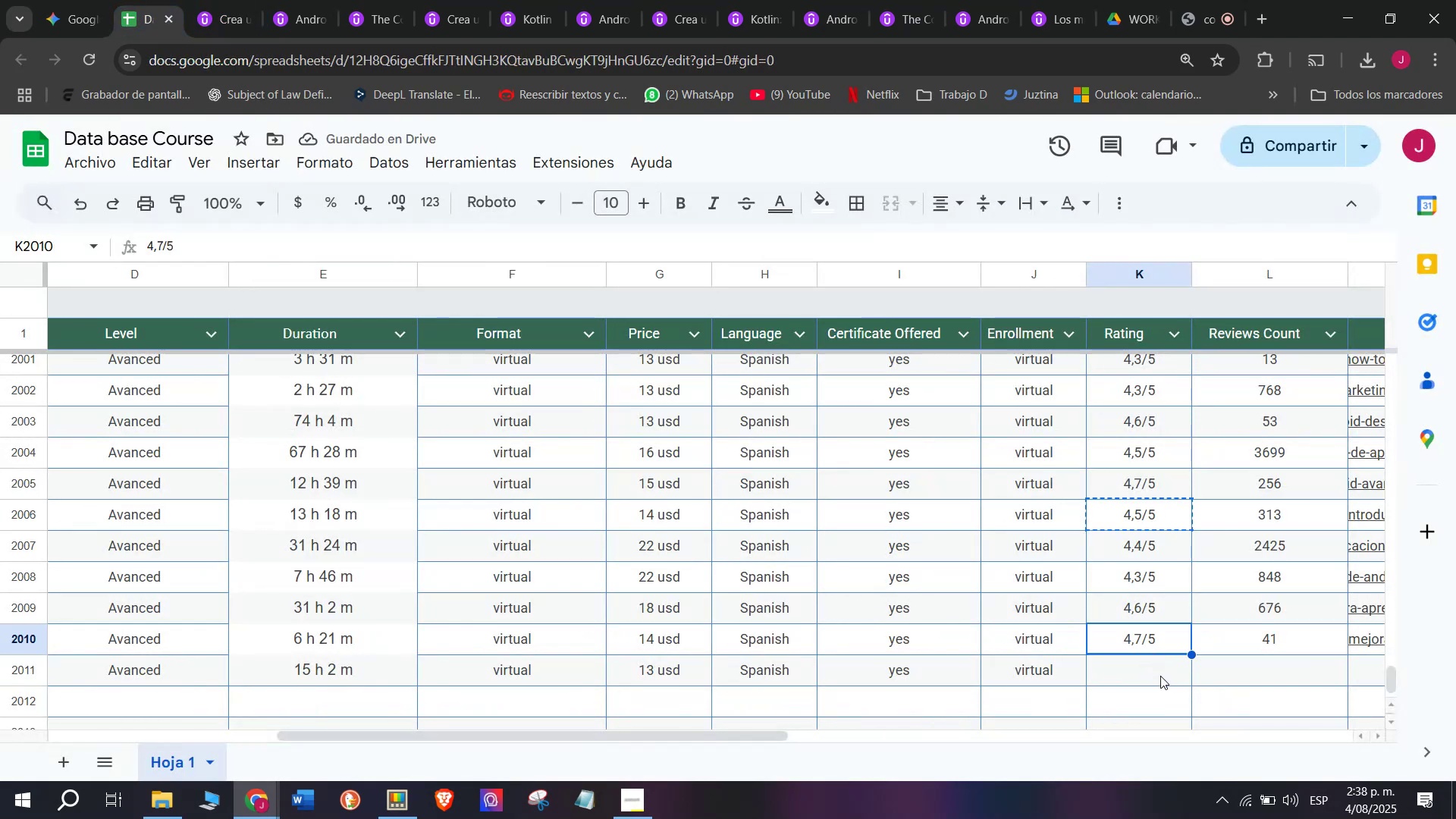 
key(Control+ControlLeft)
 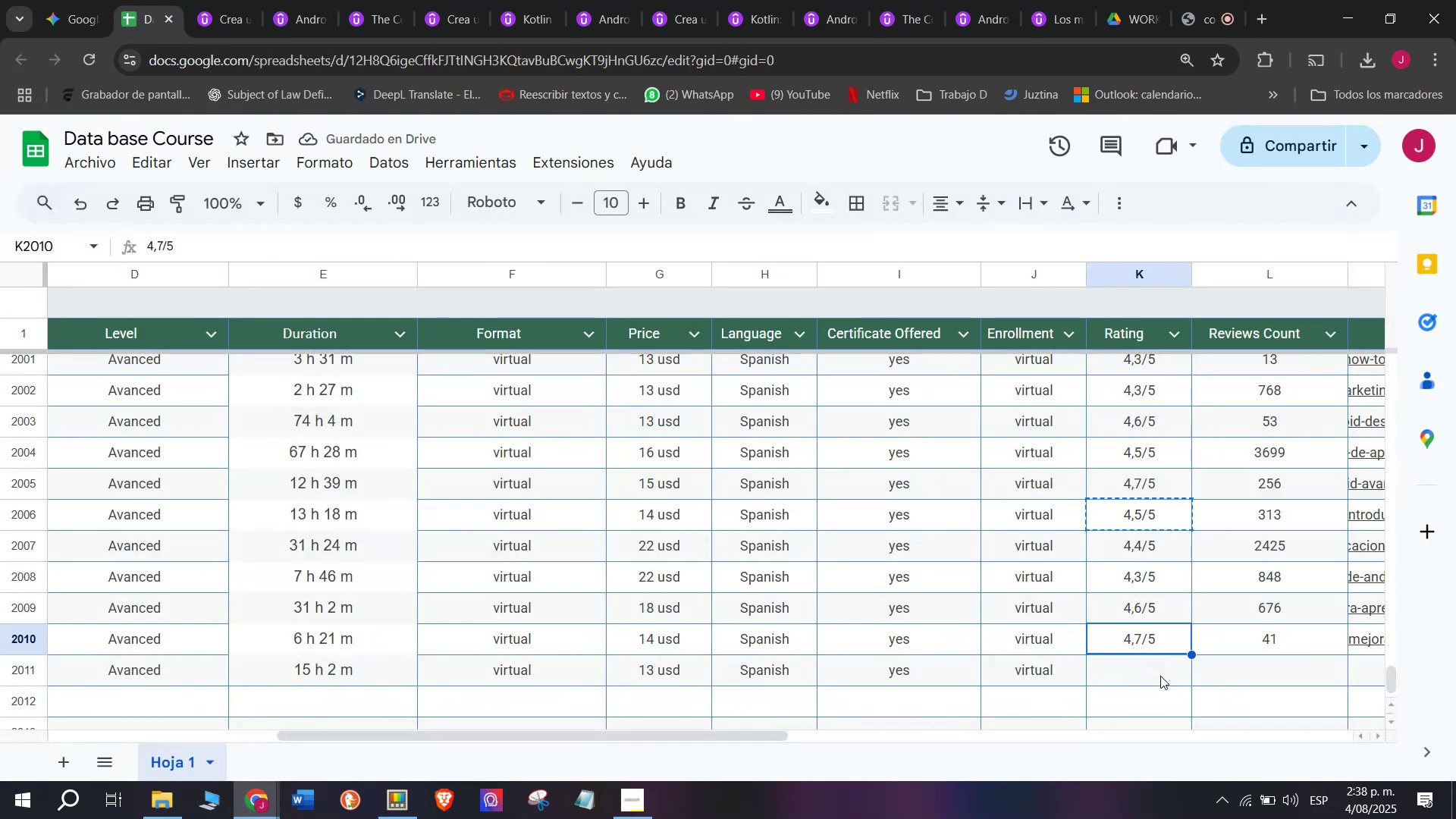 
key(Control+V)
 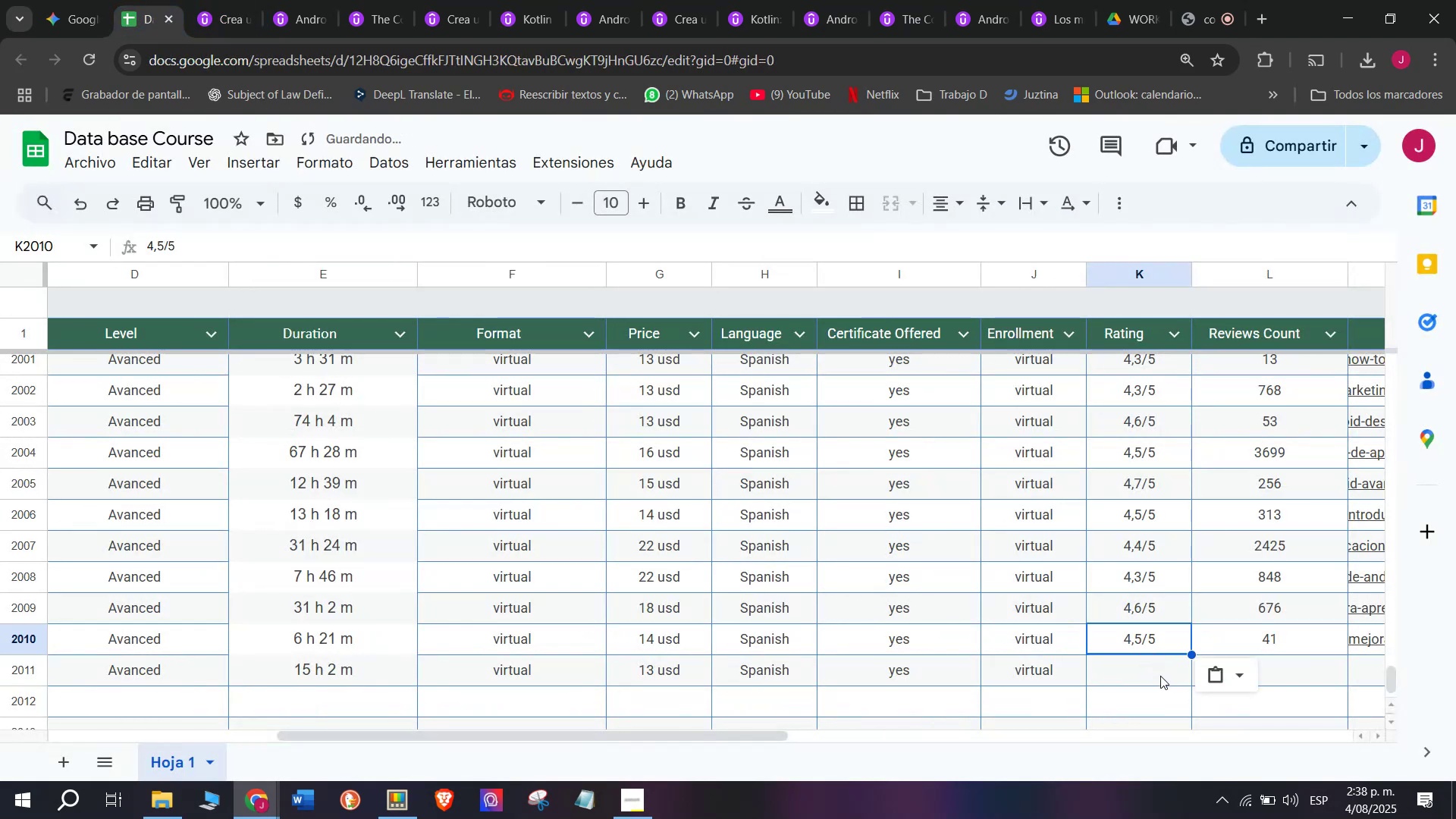 
key(Shift+ShiftLeft)
 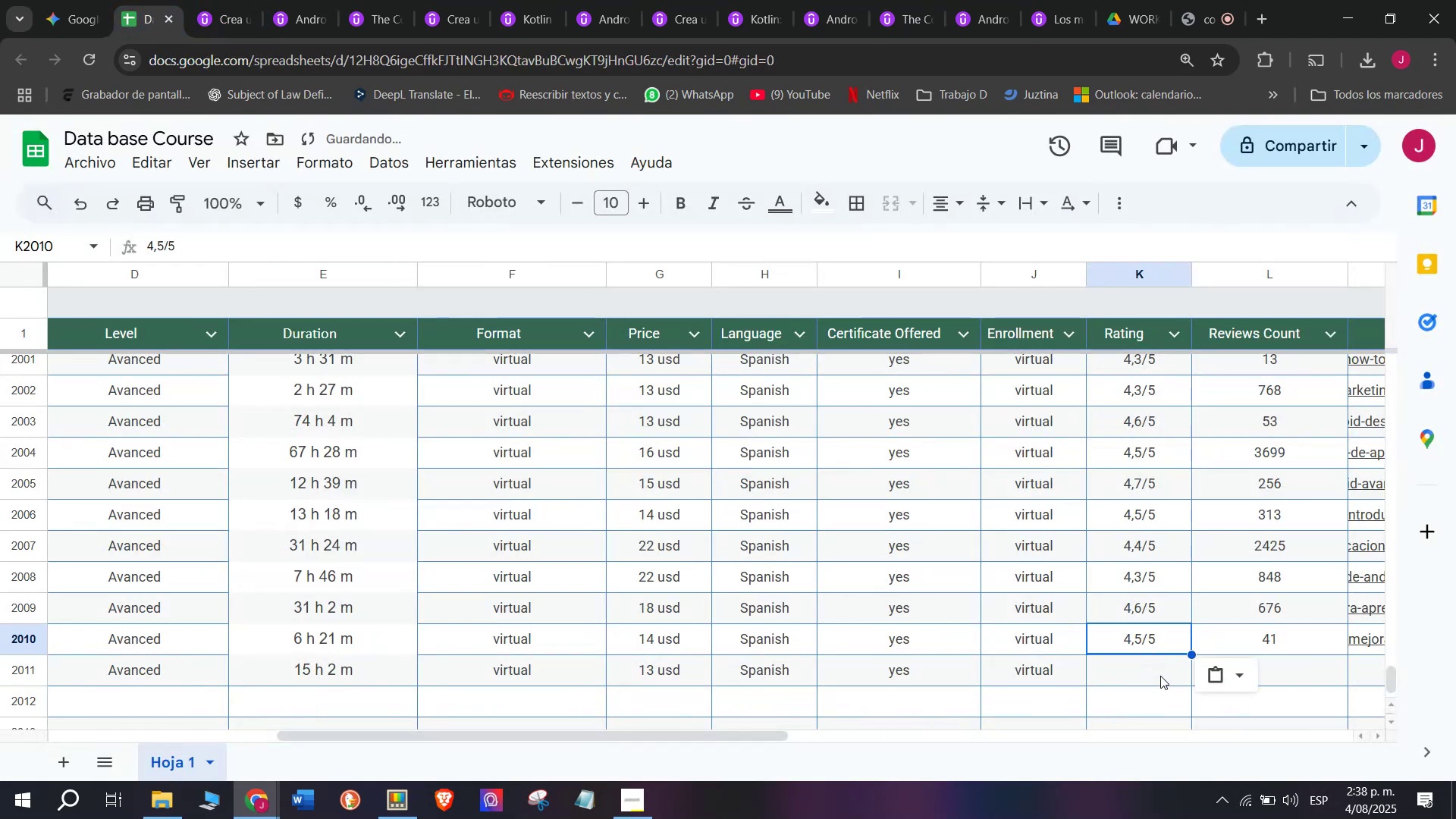 
key(Control+Shift+ControlLeft)
 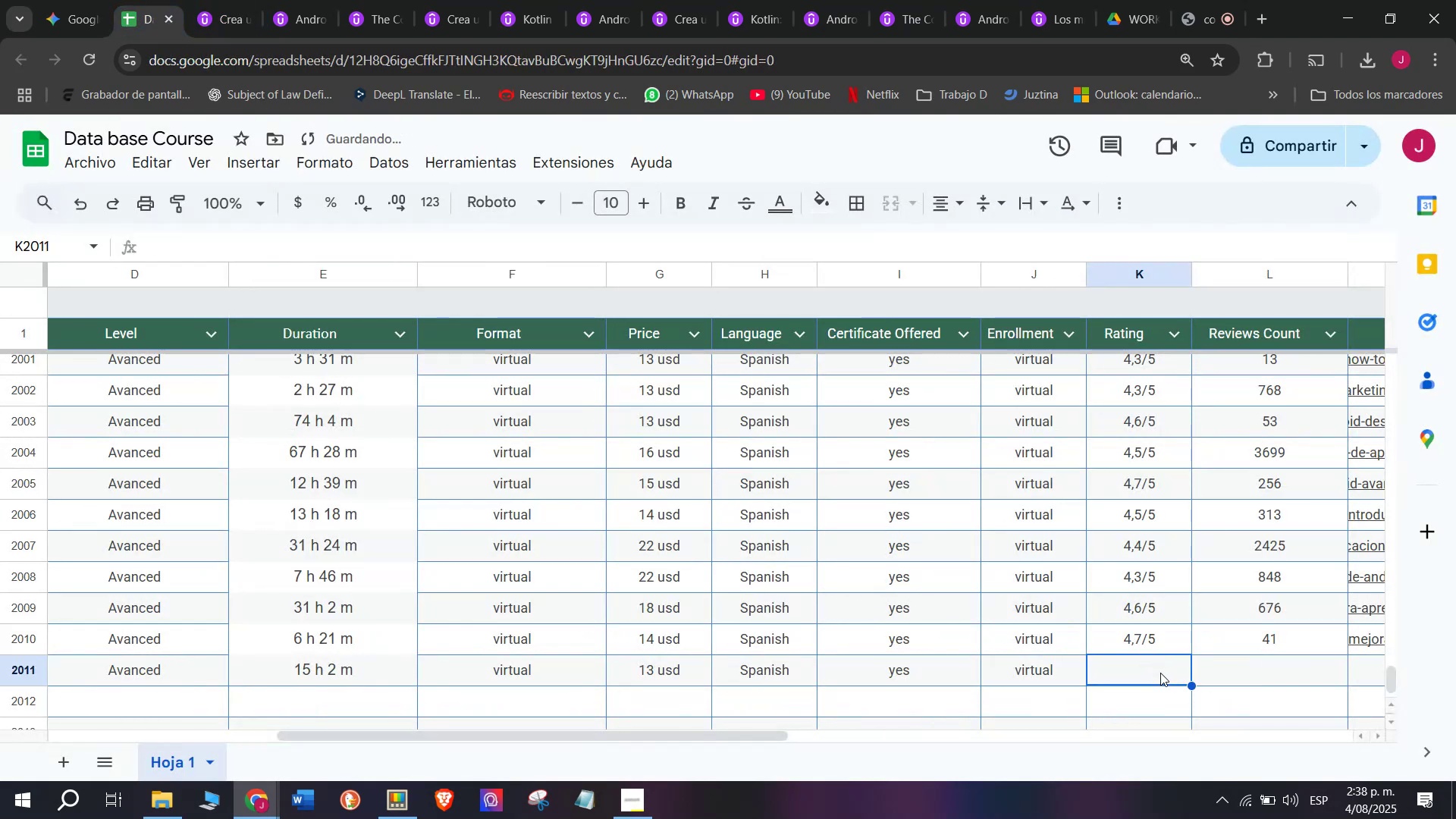 
key(Control+Shift+Z)
 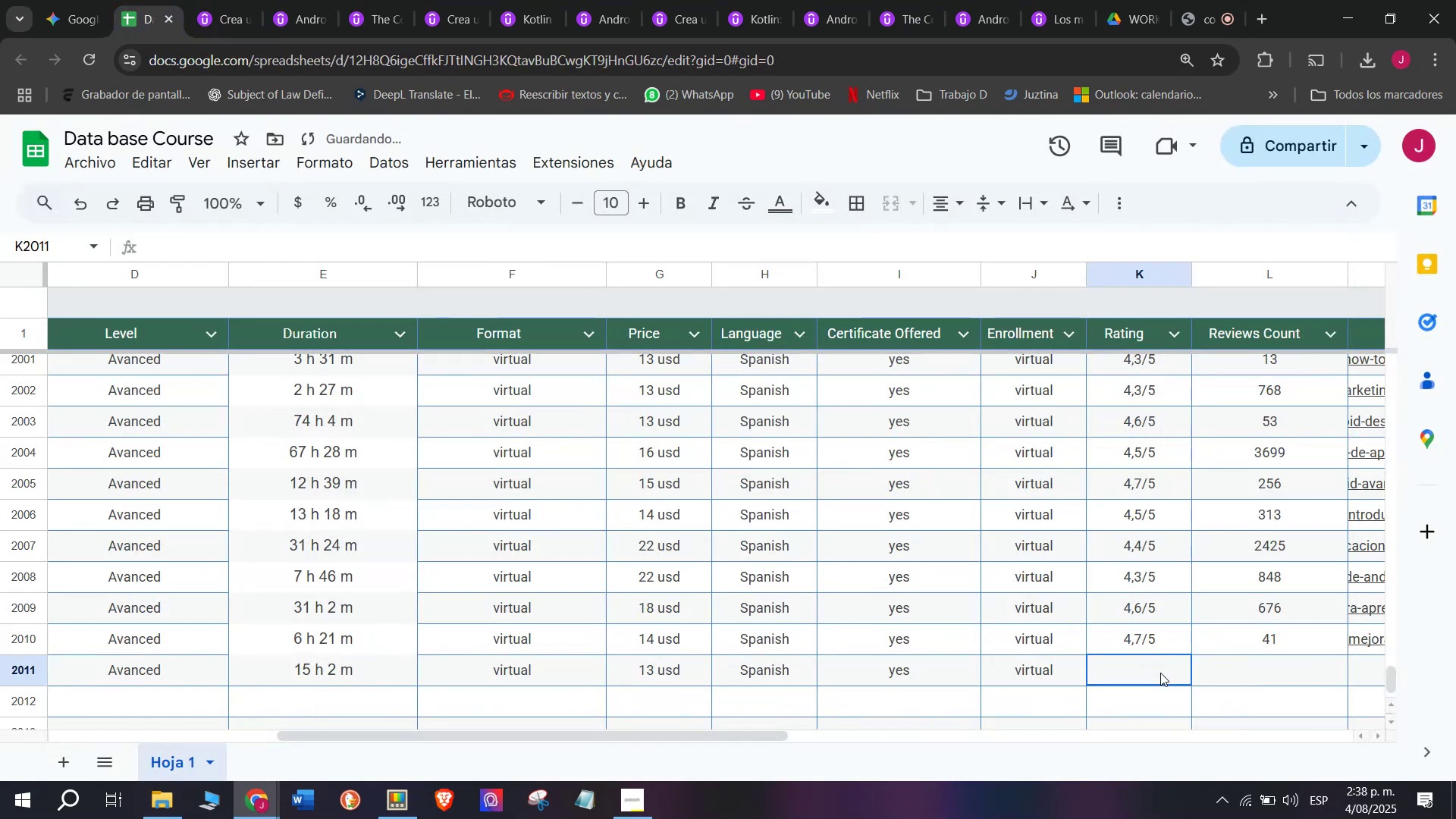 
key(Control+ControlLeft)
 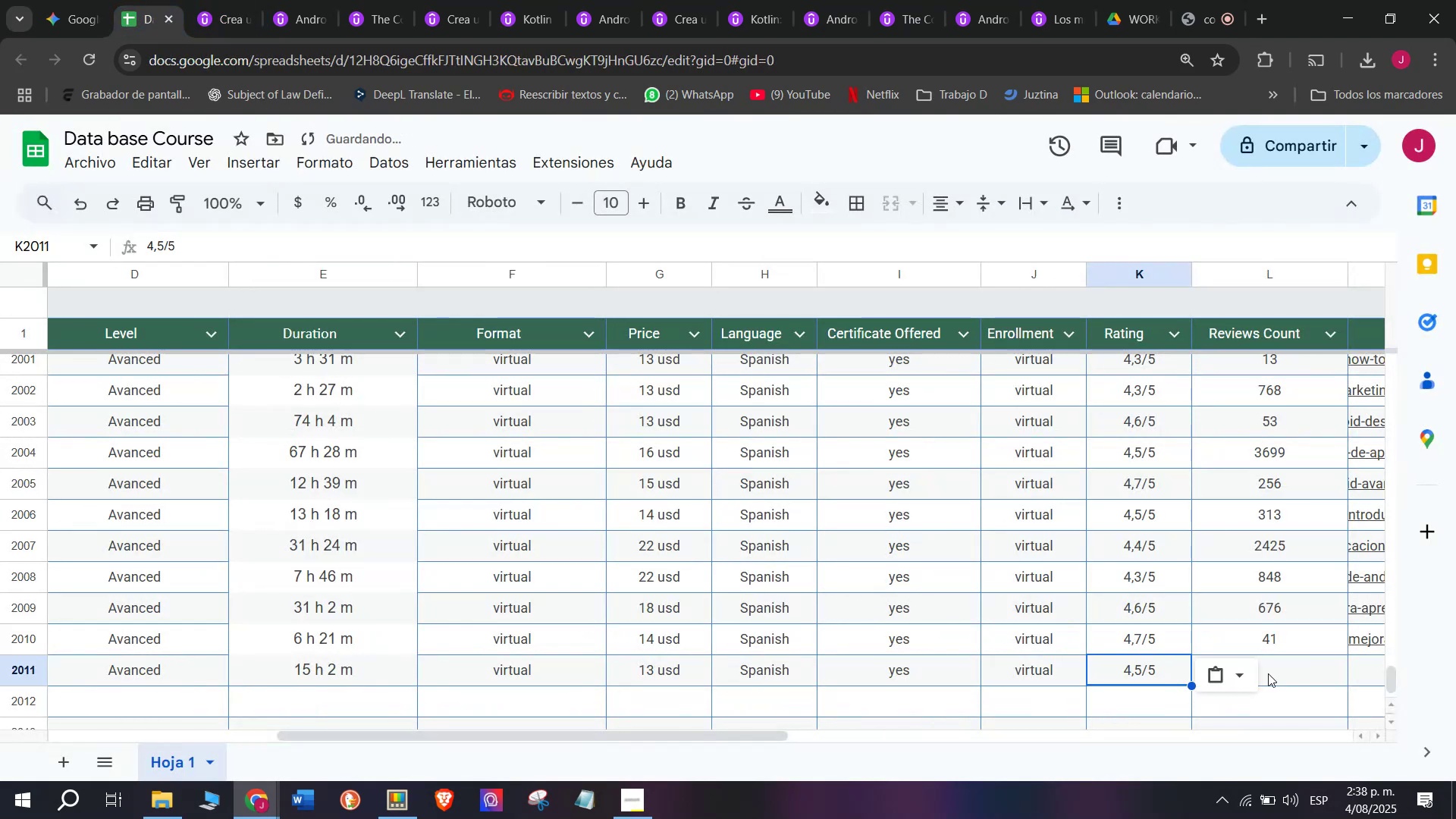 
key(Z)
 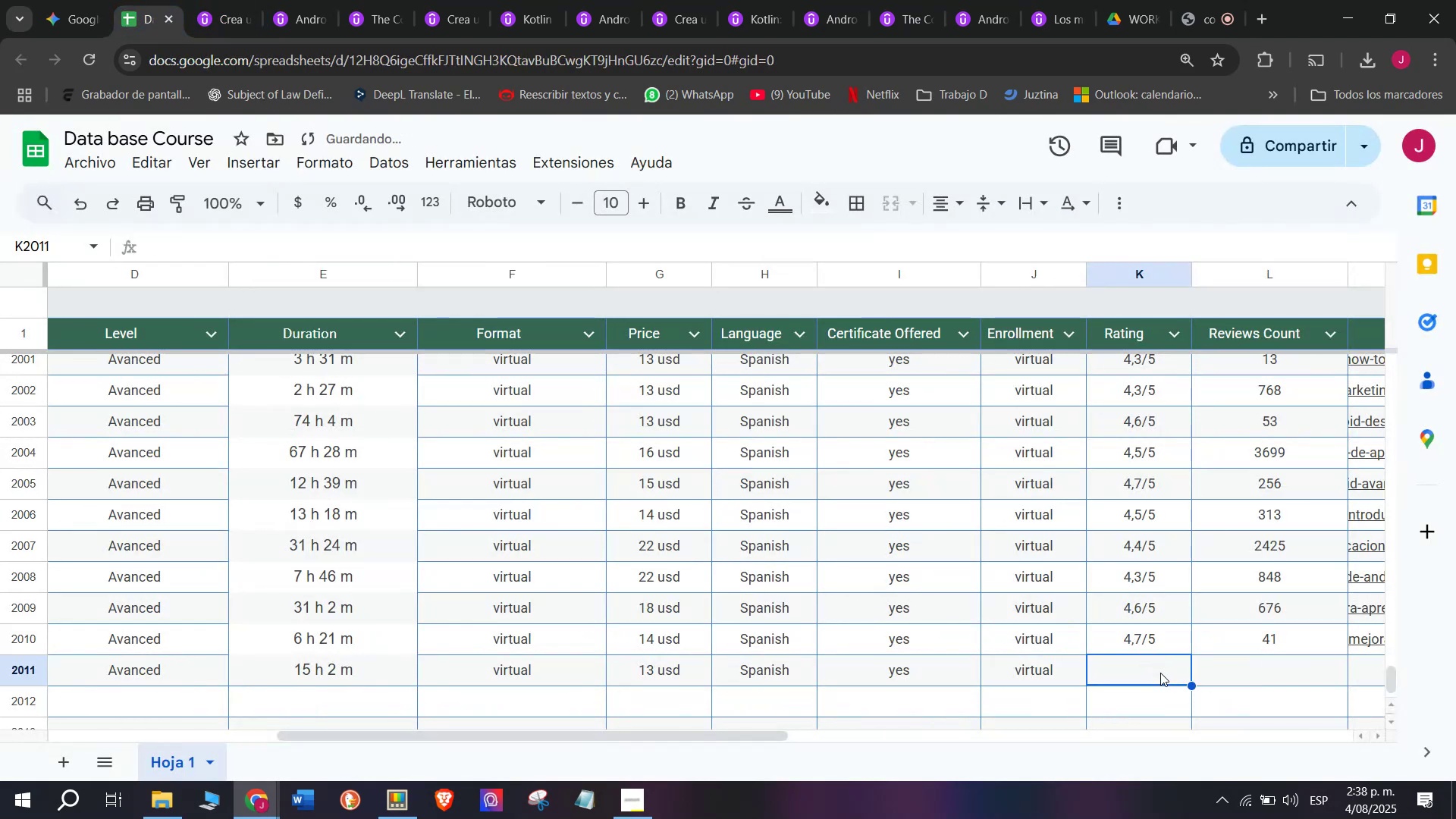 
key(Control+V)
 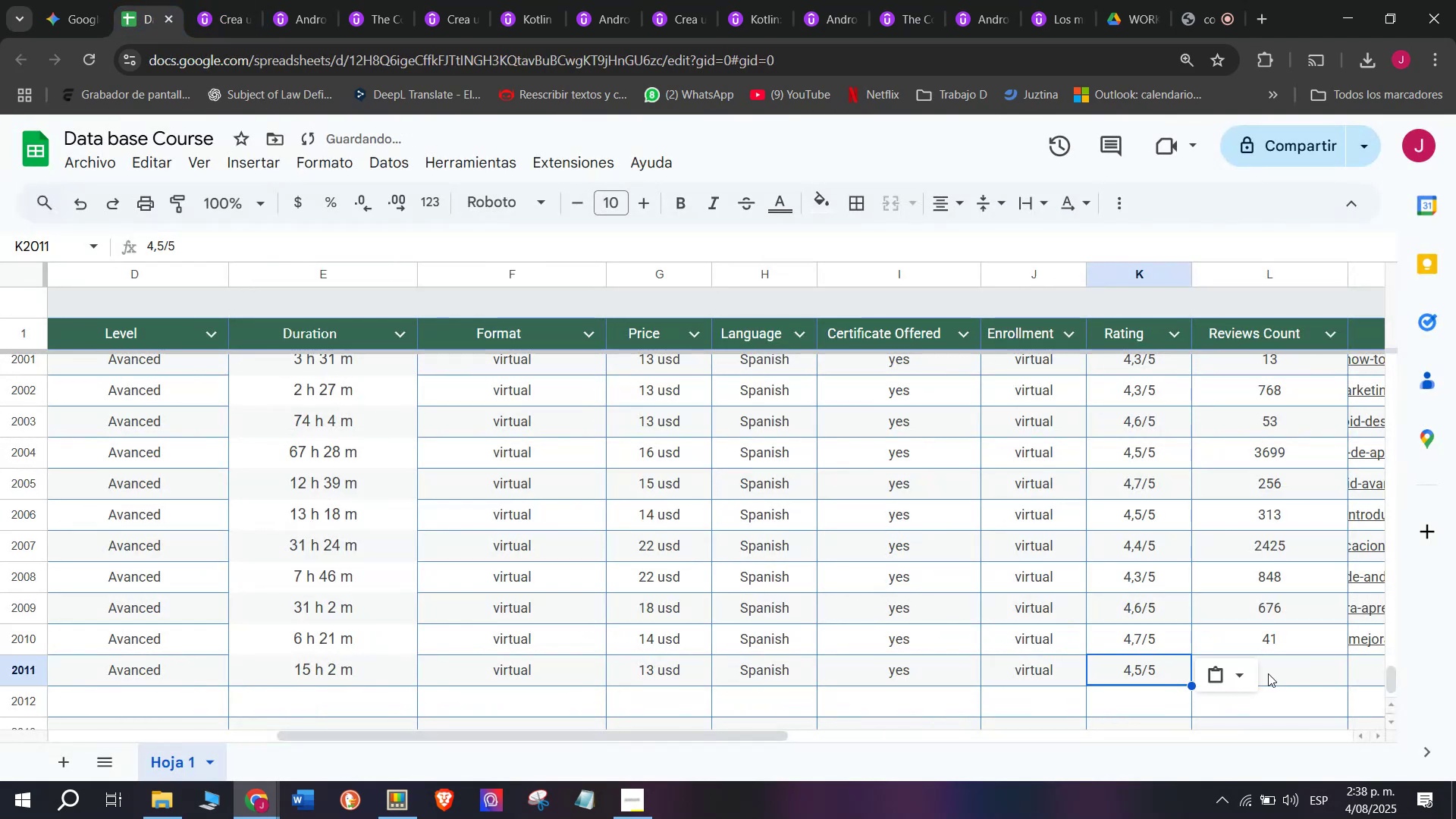 
left_click([1268, 673])
 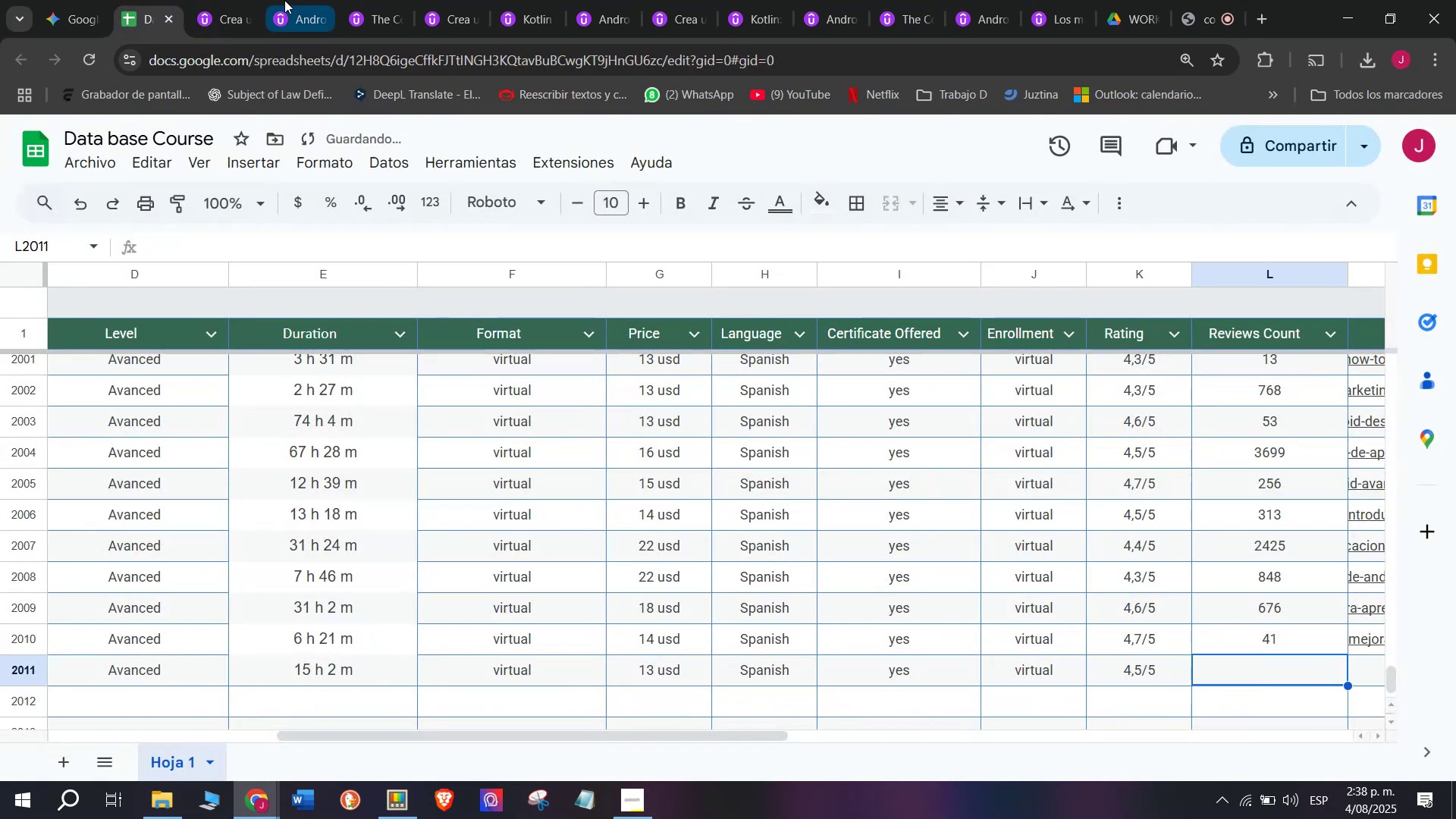 
left_click([230, 0])
 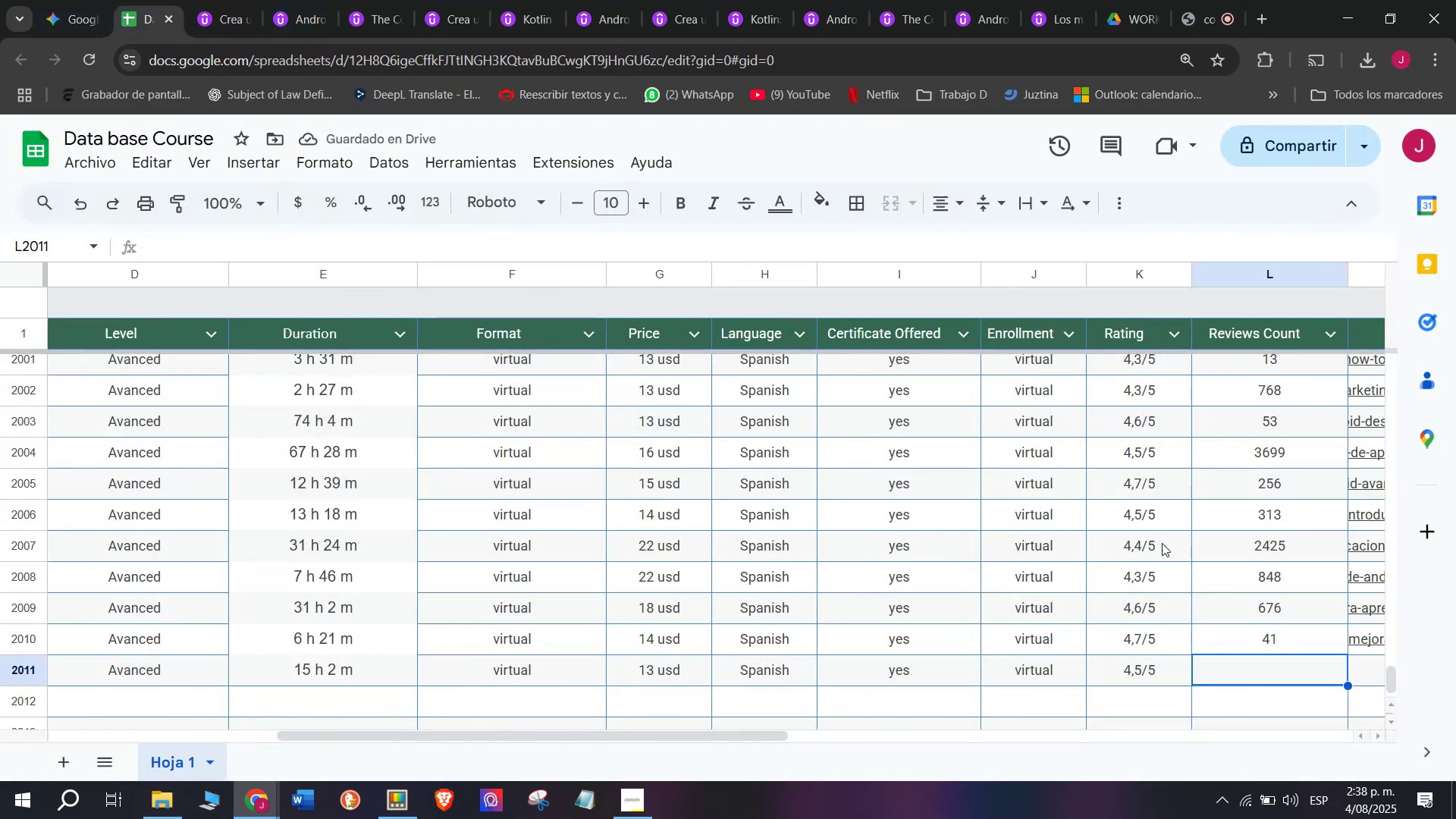 
type(1099)
 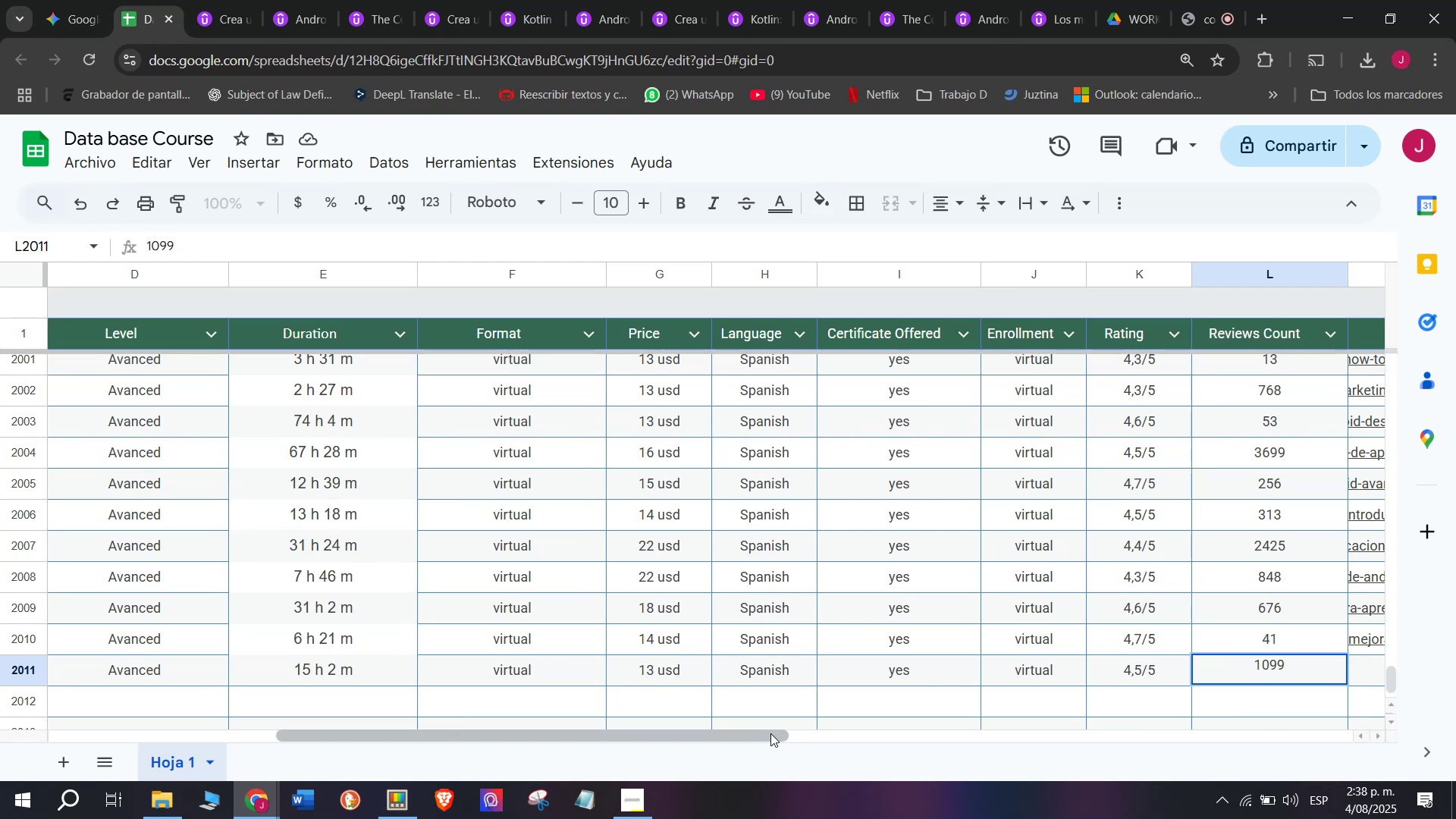 
left_click_drag(start_coordinate=[773, 733], to_coordinate=[934, 754])
 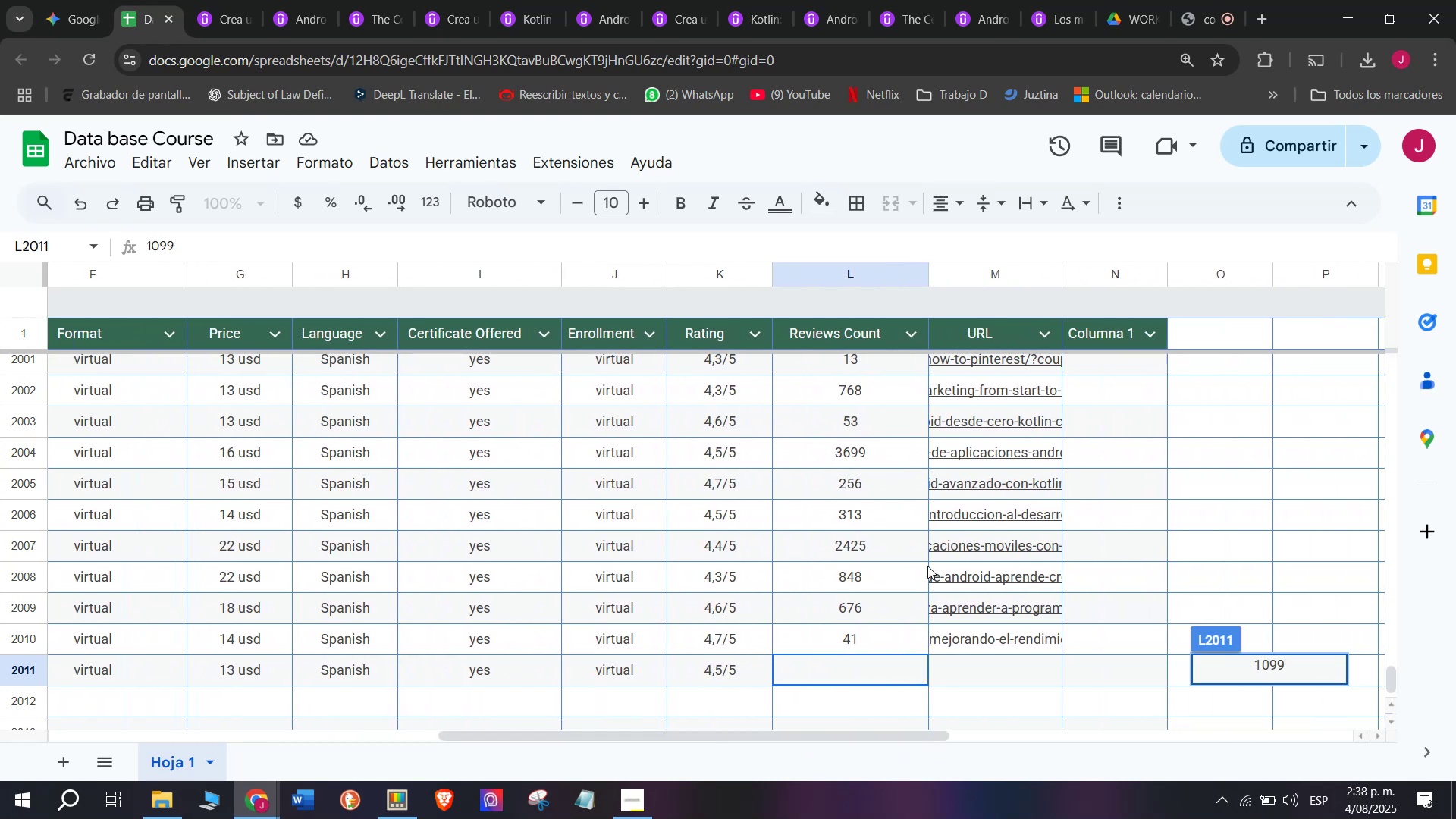 
left_click([927, 566])
 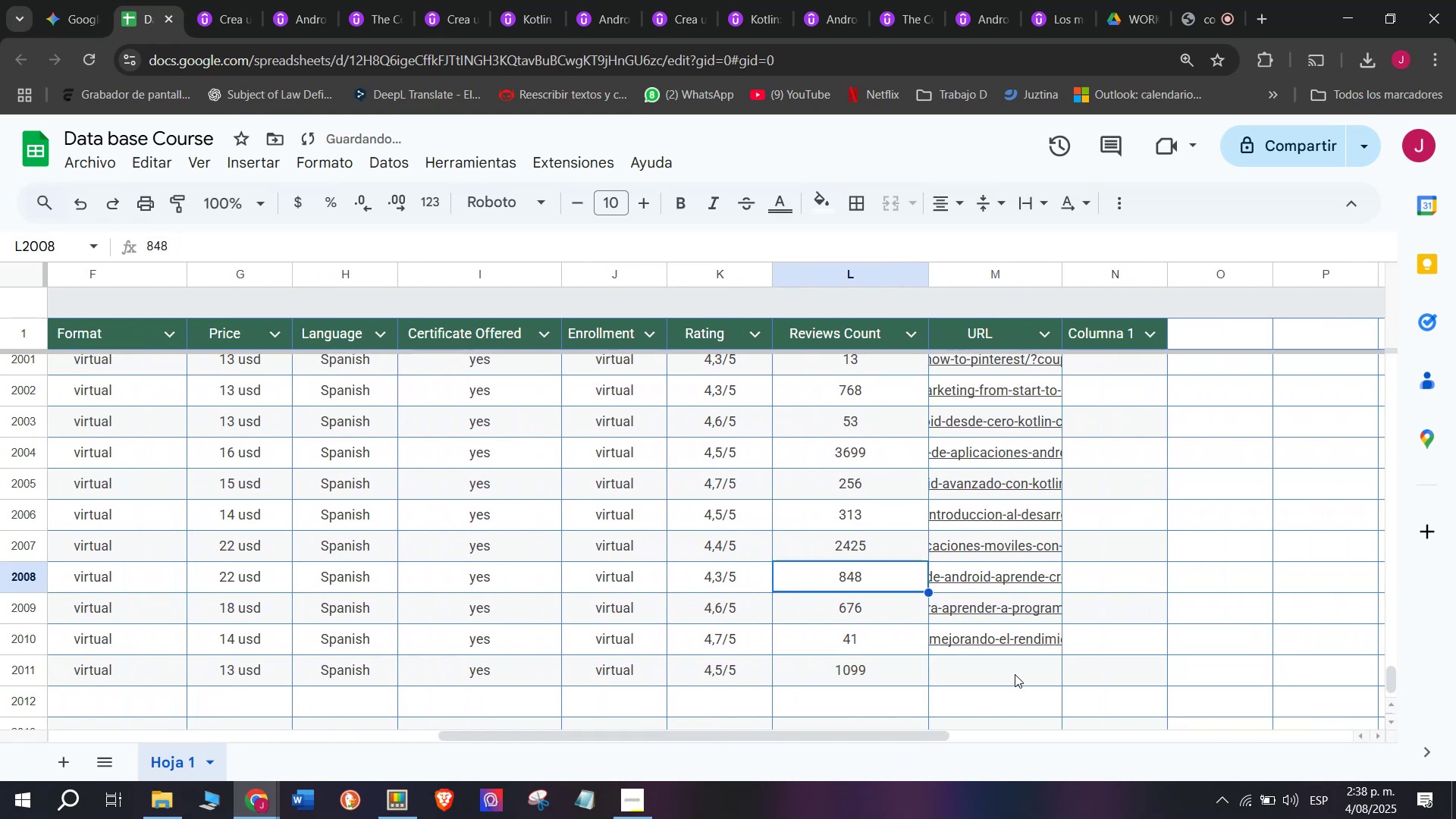 
left_click([1015, 672])
 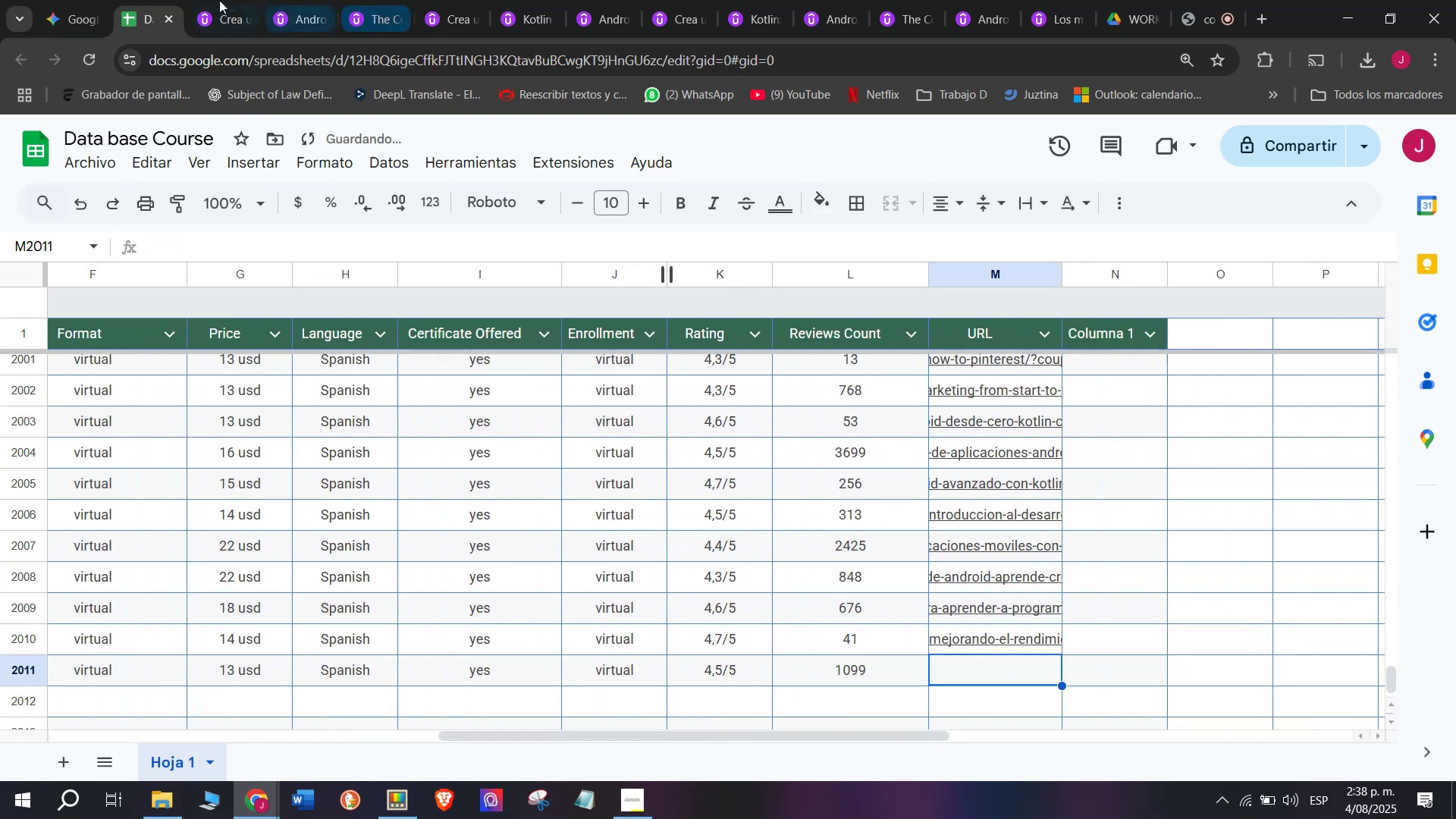 
left_click([200, 0])
 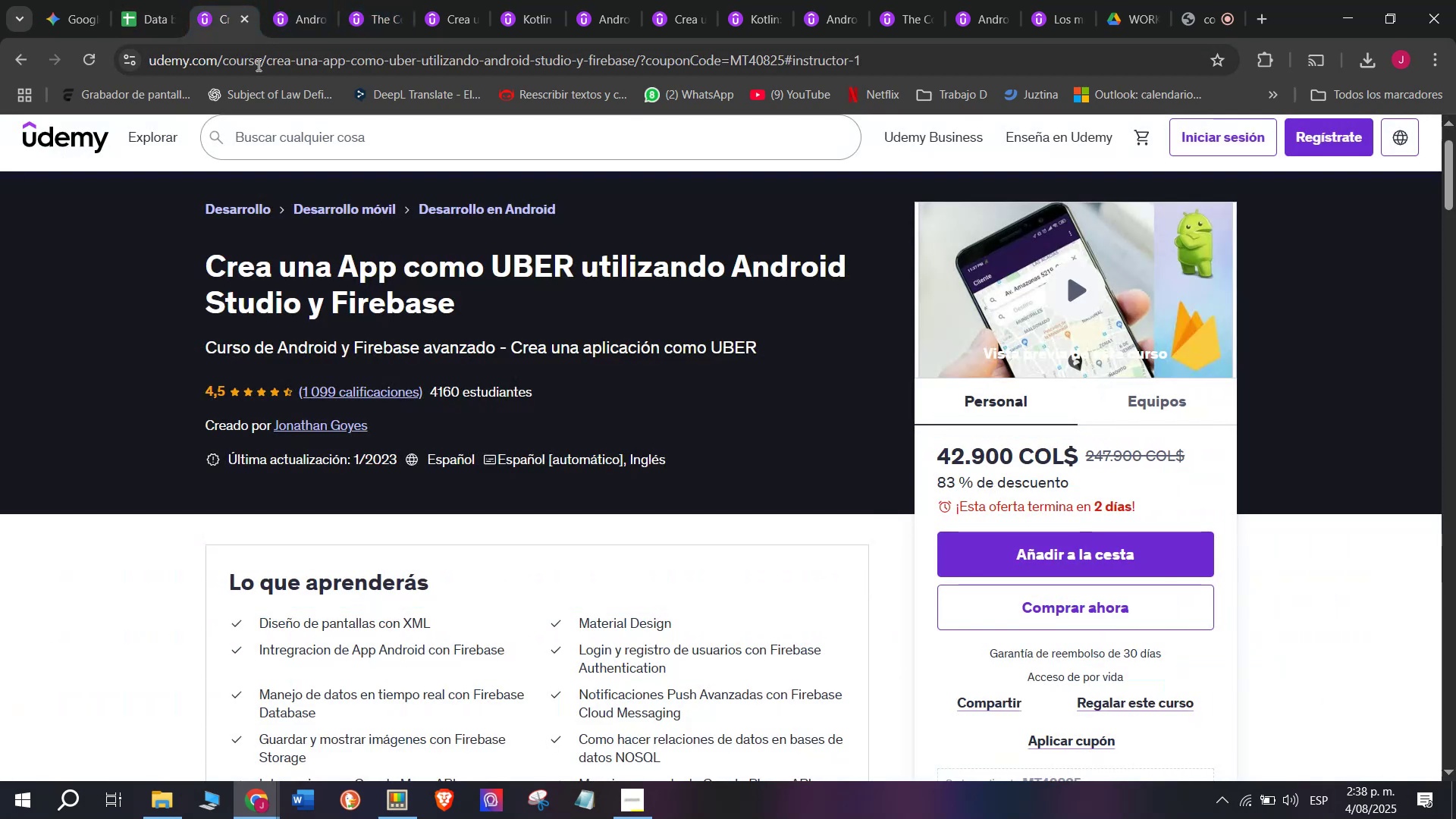 
triple_click([257, 60])
 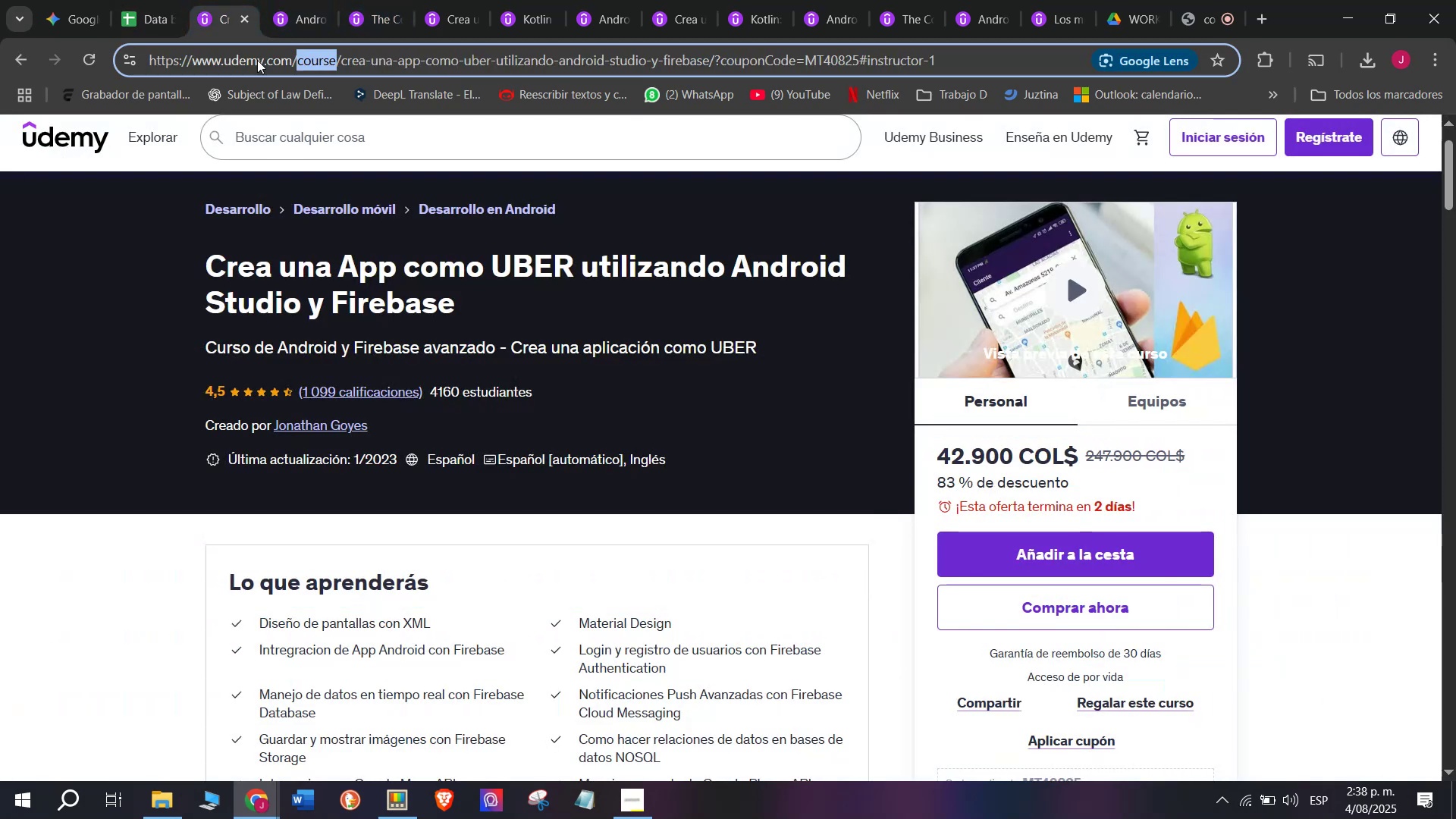 
triple_click([257, 60])
 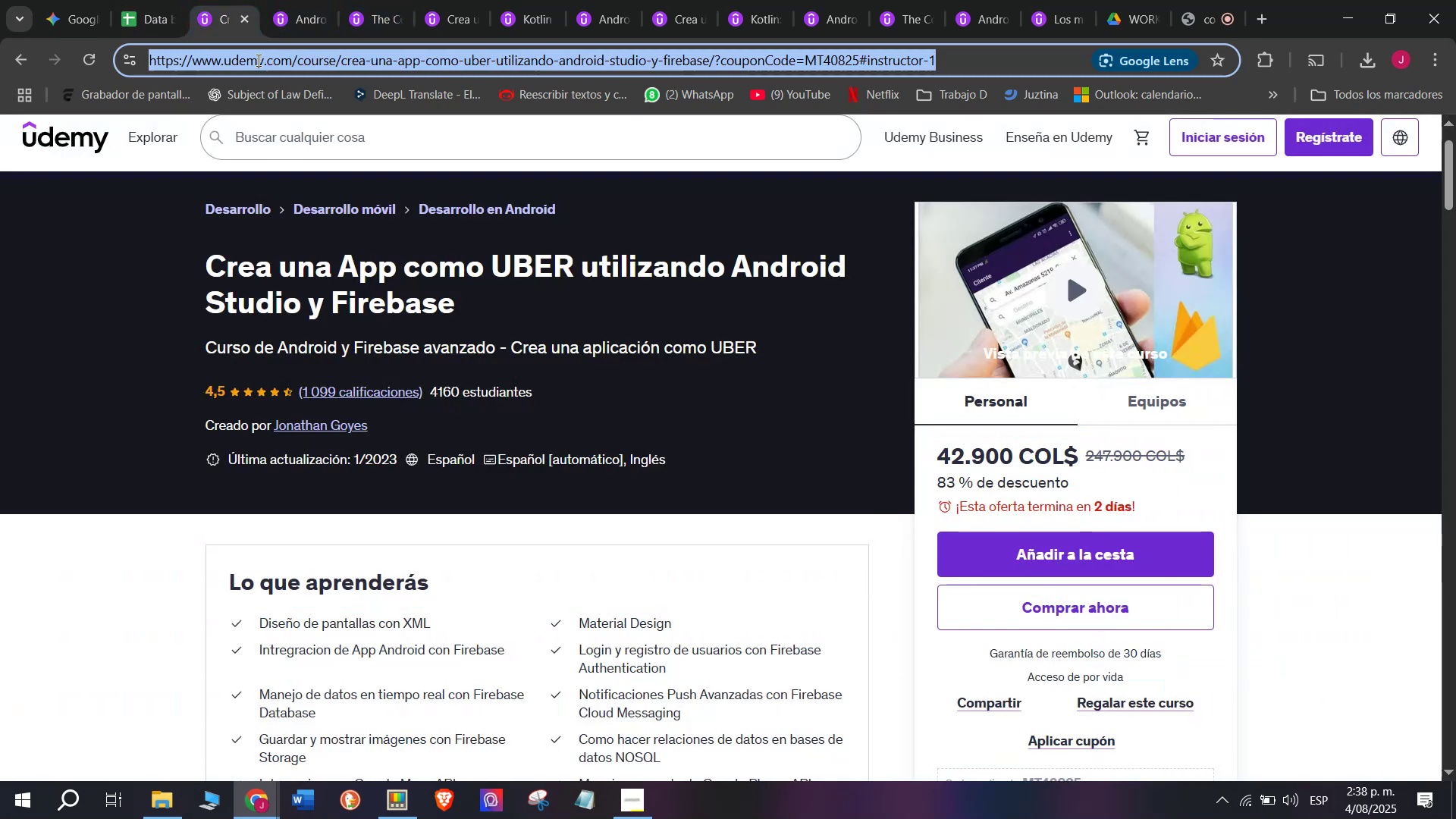 
triple_click([257, 60])
 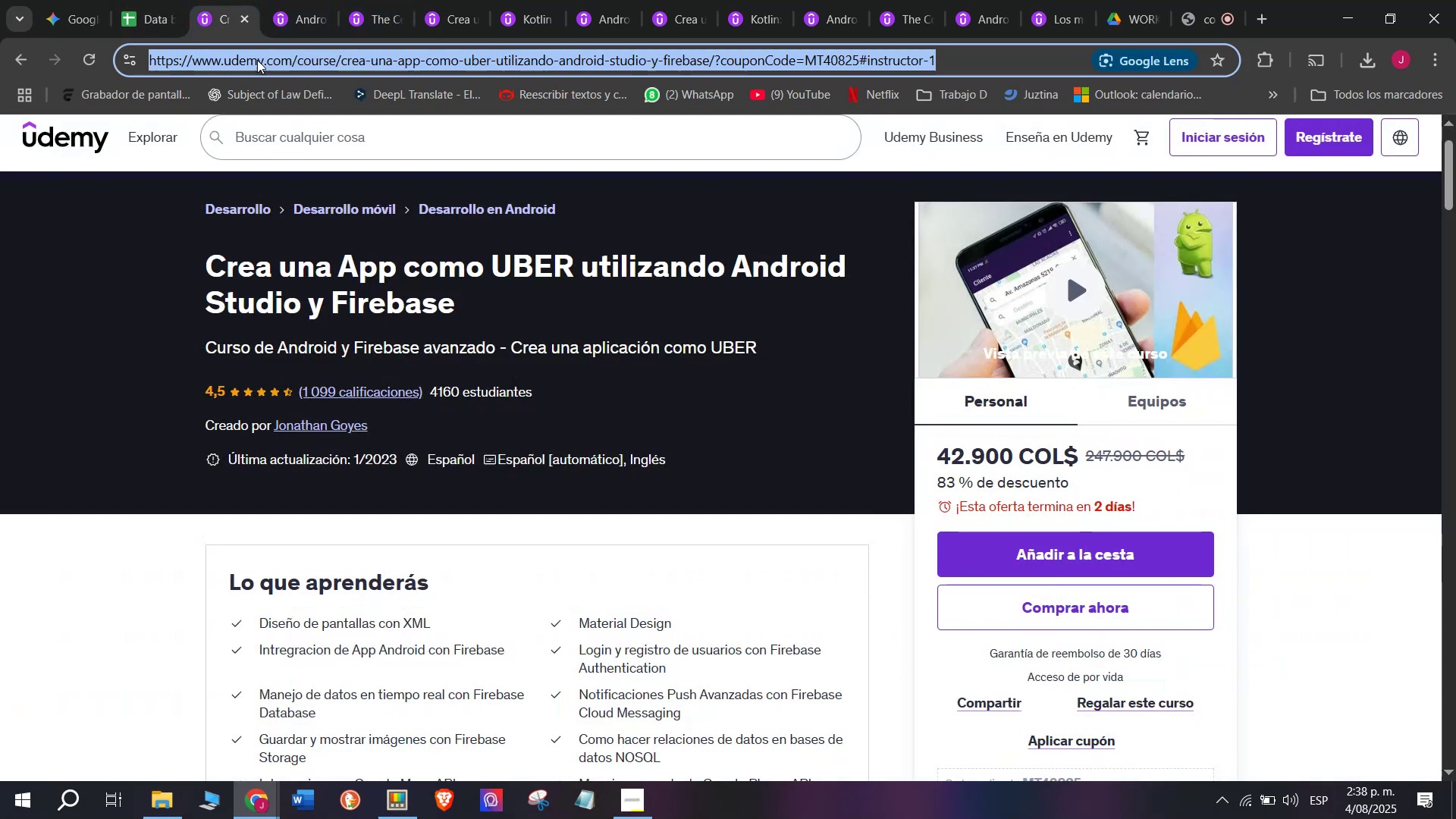 
key(Control+ControlLeft)
 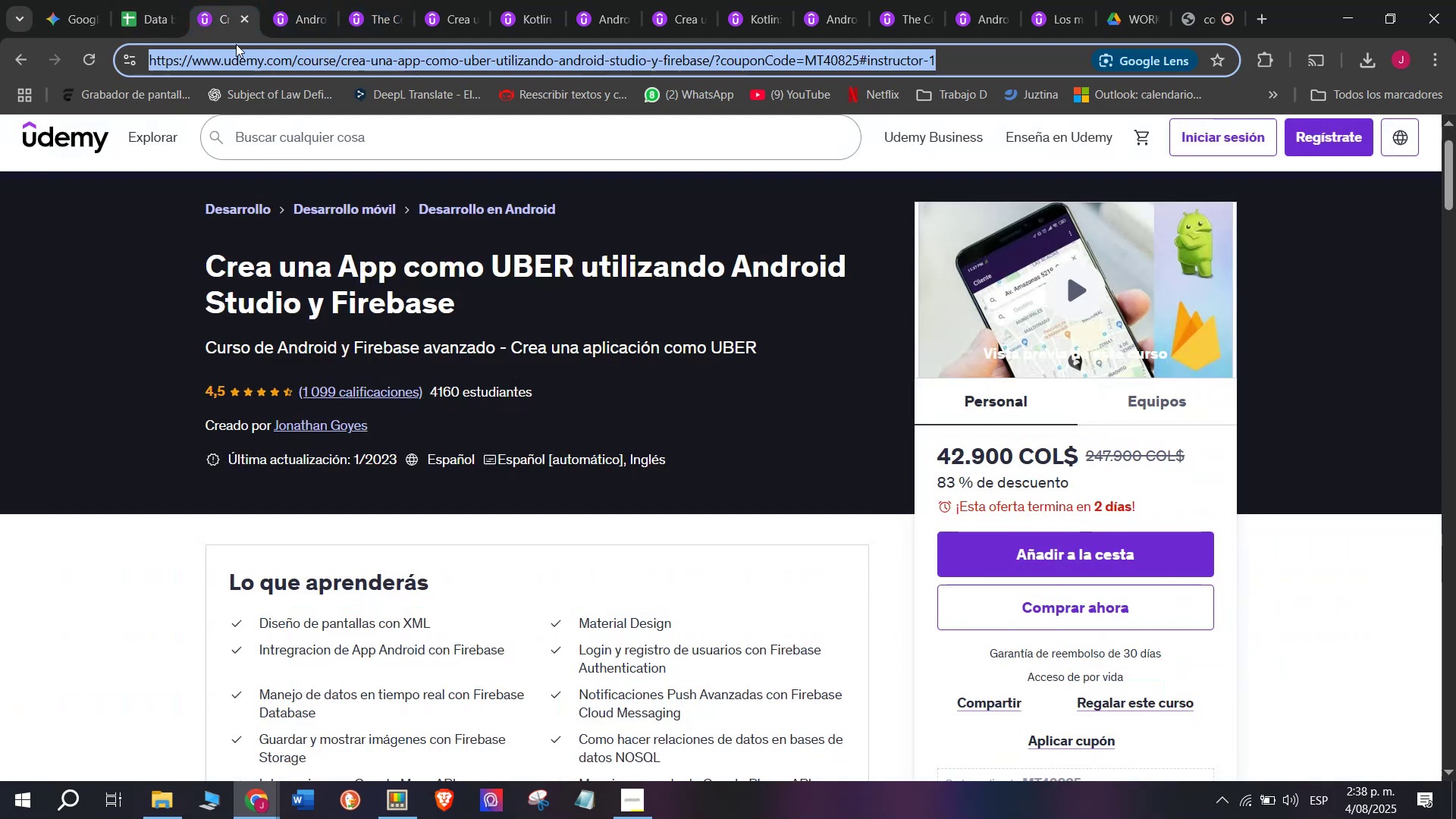 
key(Break)
 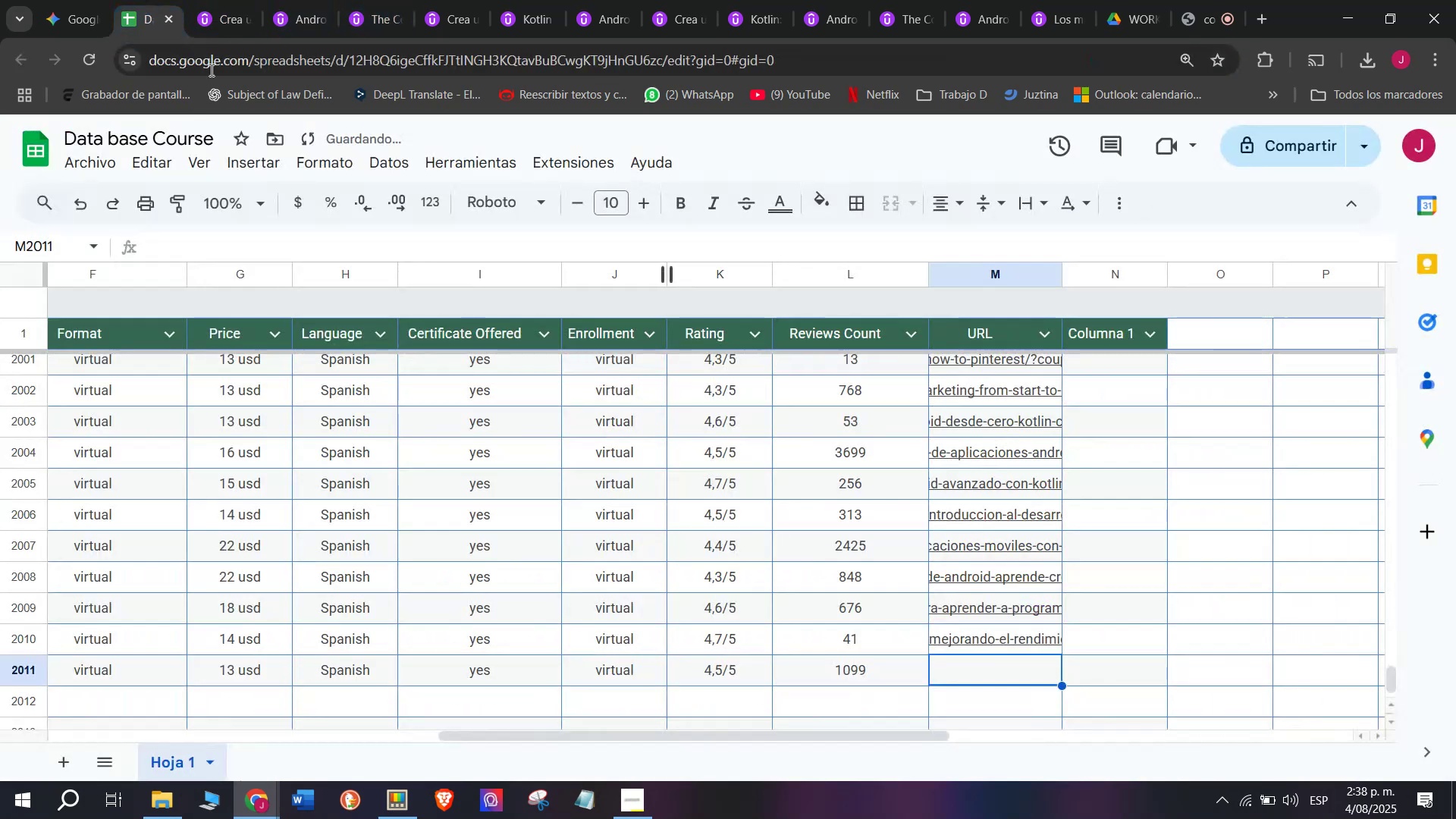 
key(Control+C)
 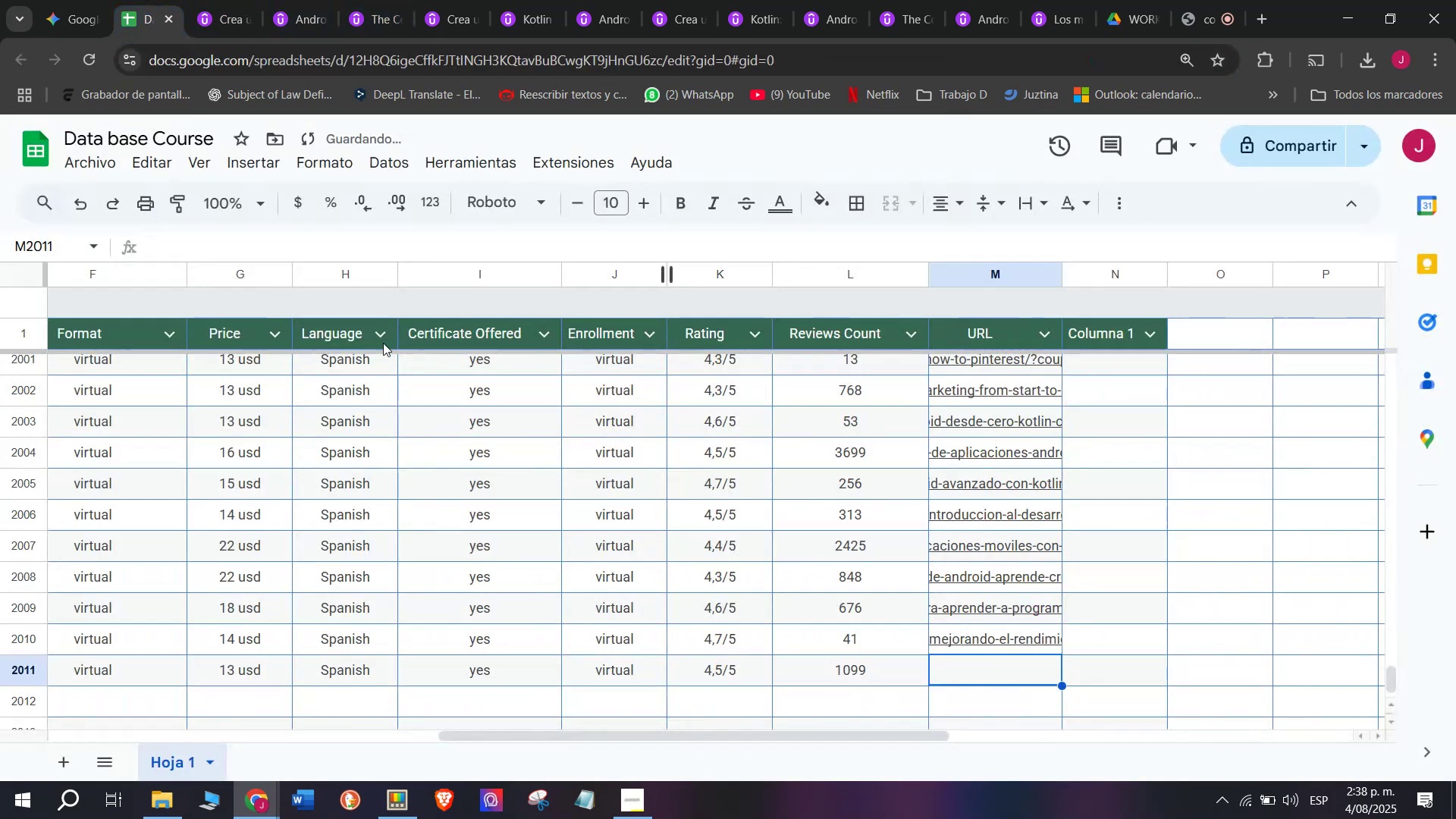 
key(Control+ControlLeft)
 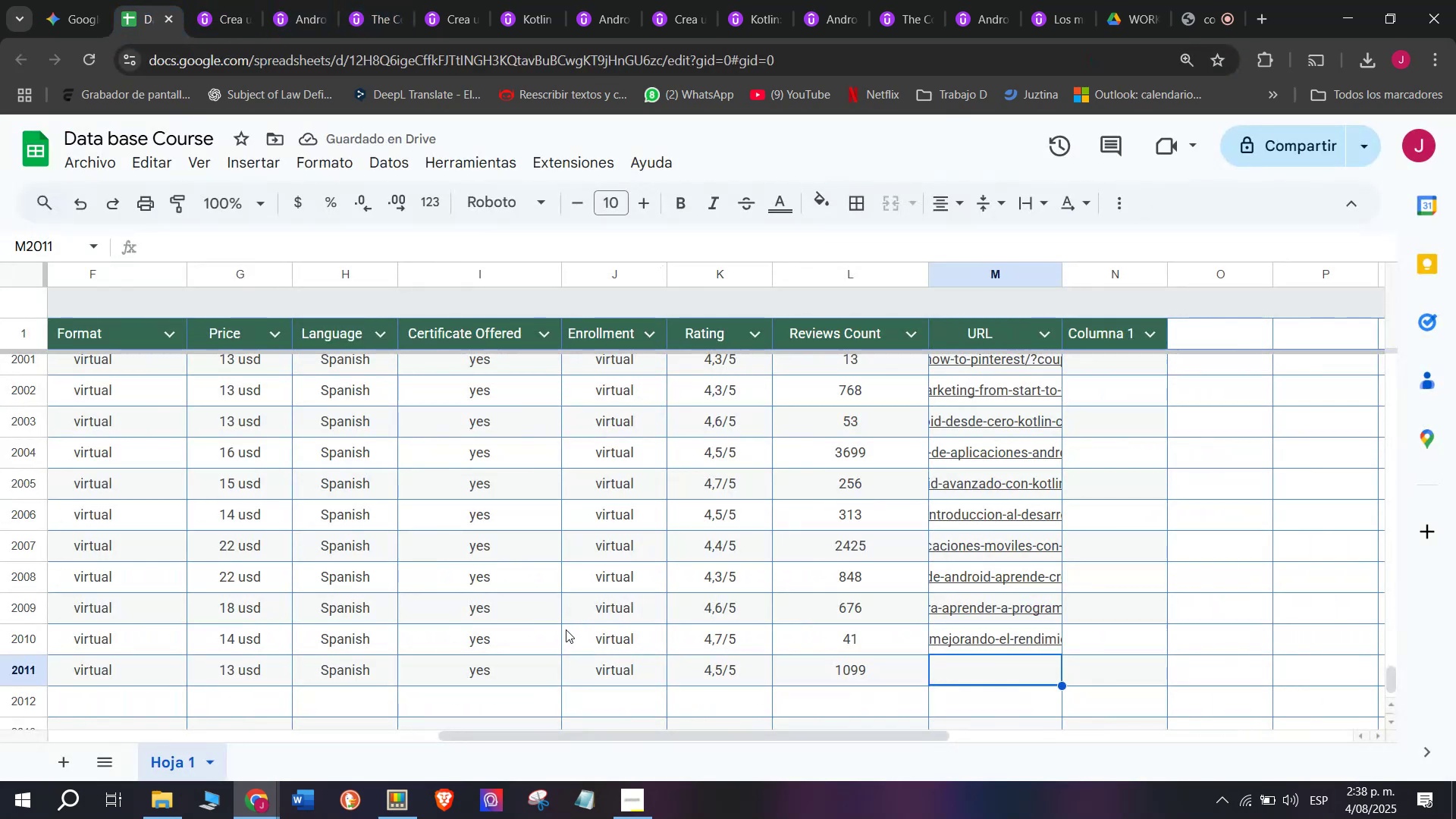 
key(Z)
 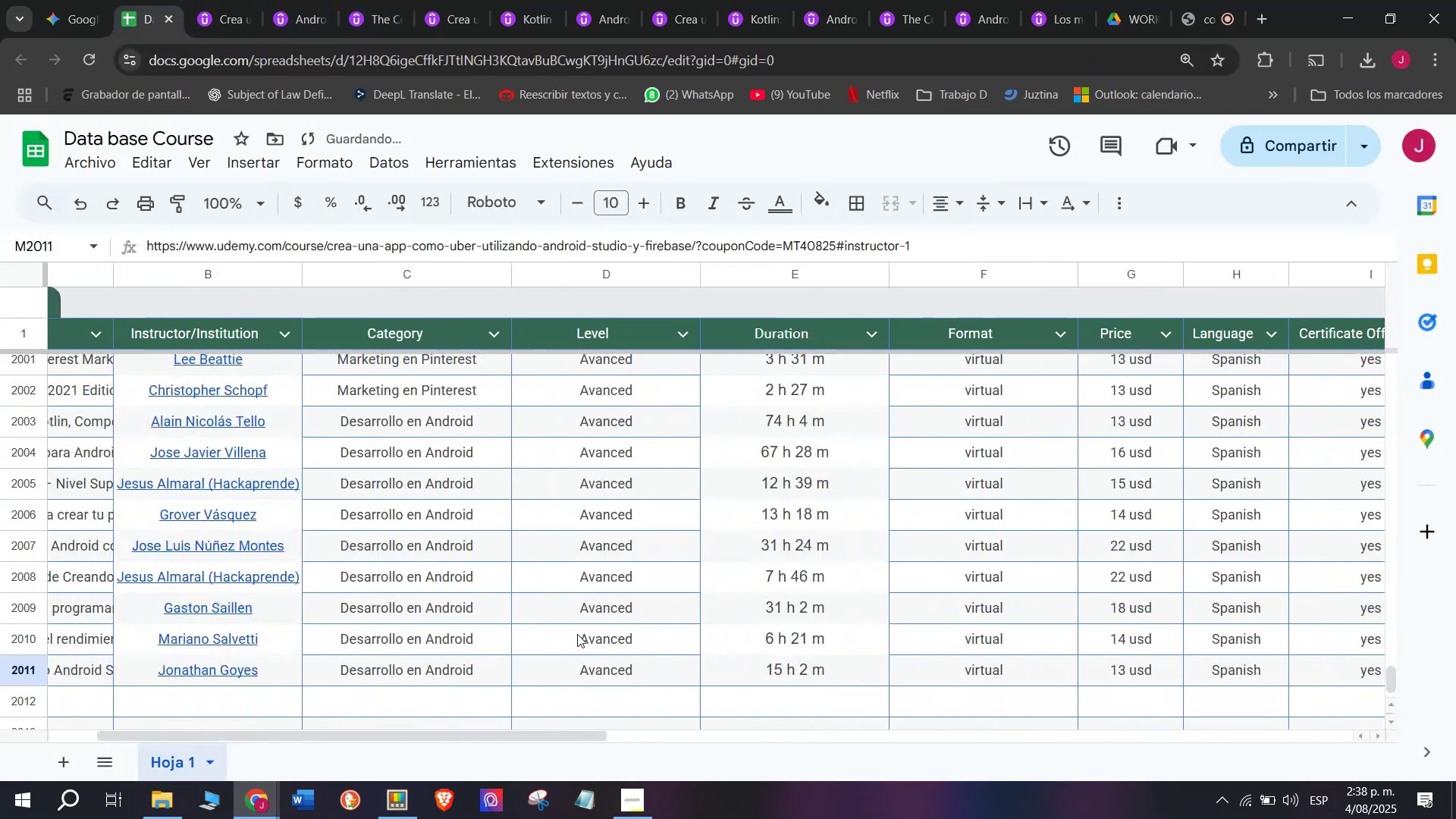 
key(Control+V)
 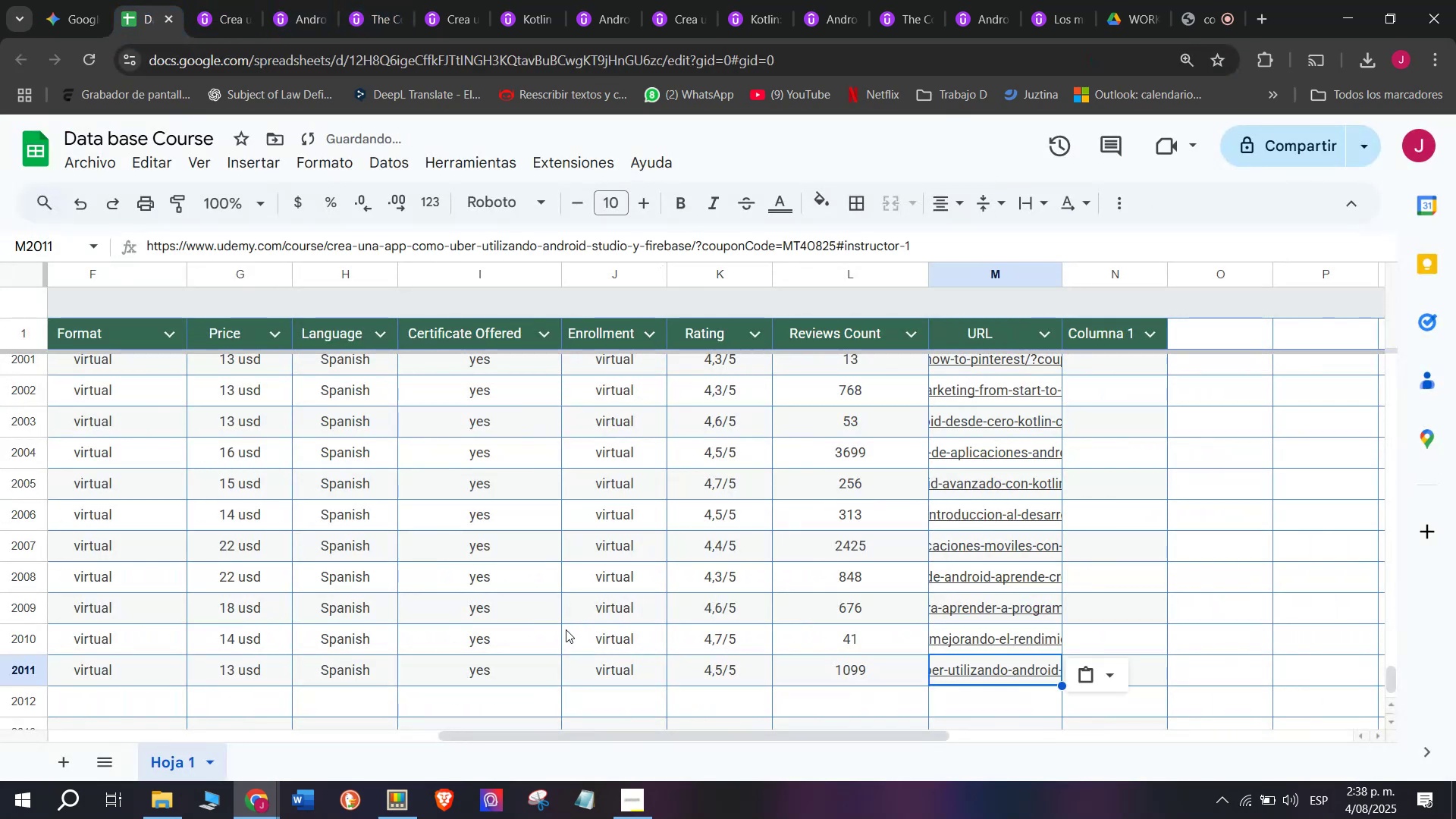 
scroll: coordinate [253, 665], scroll_direction: up, amount: 8.0
 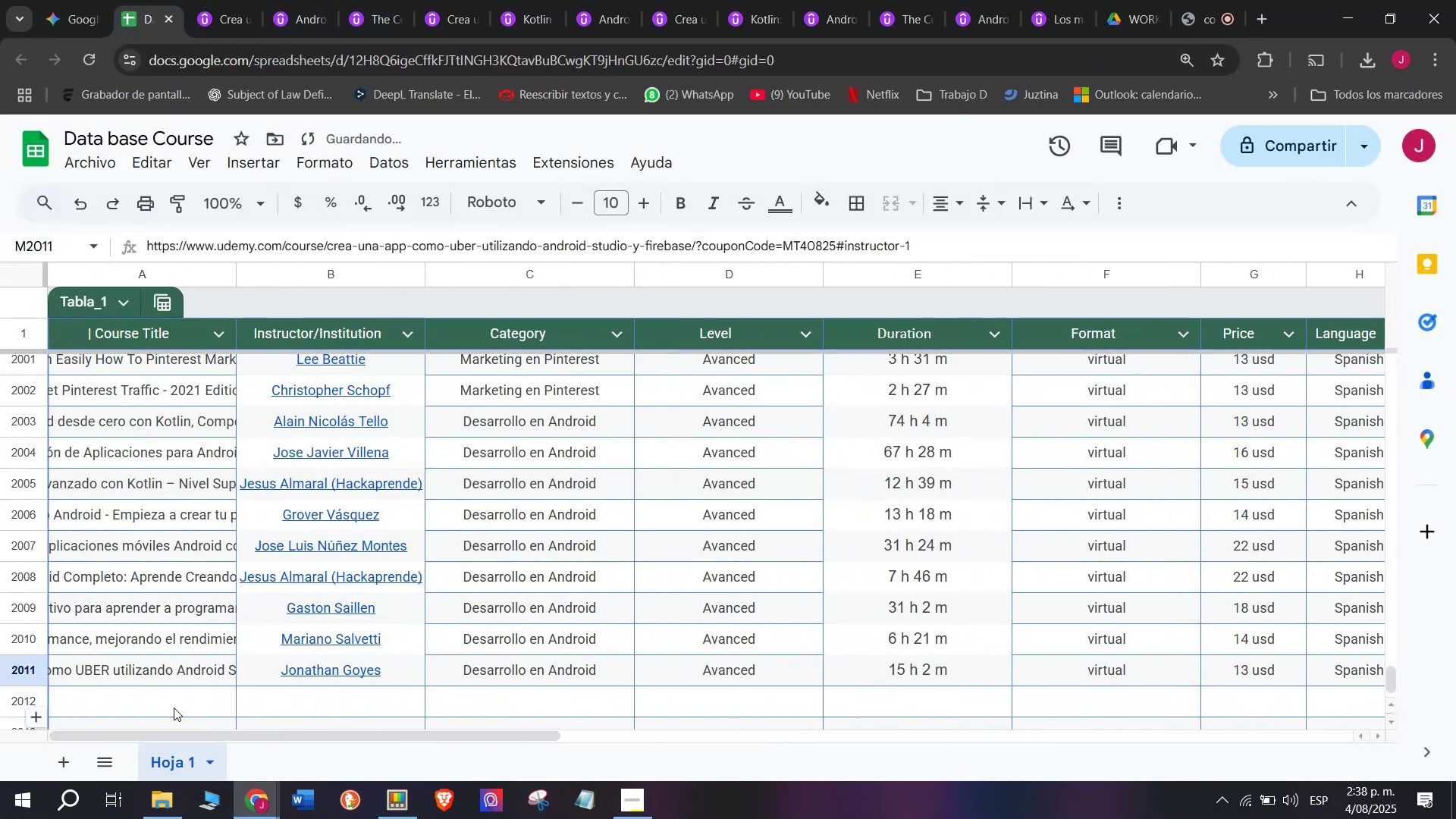 
left_click([174, 708])
 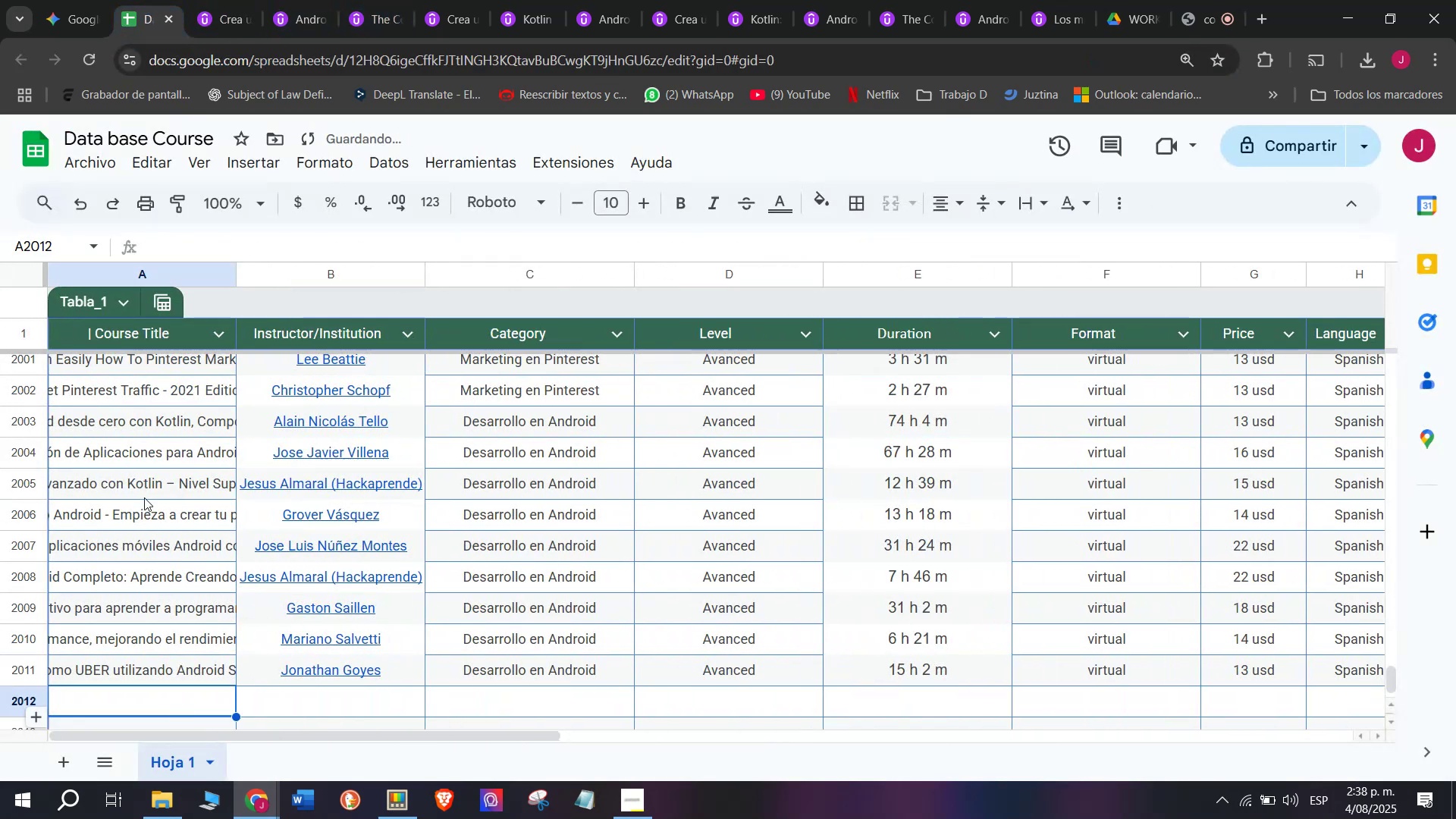 
scroll: coordinate [143, 495], scroll_direction: down, amount: 1.0
 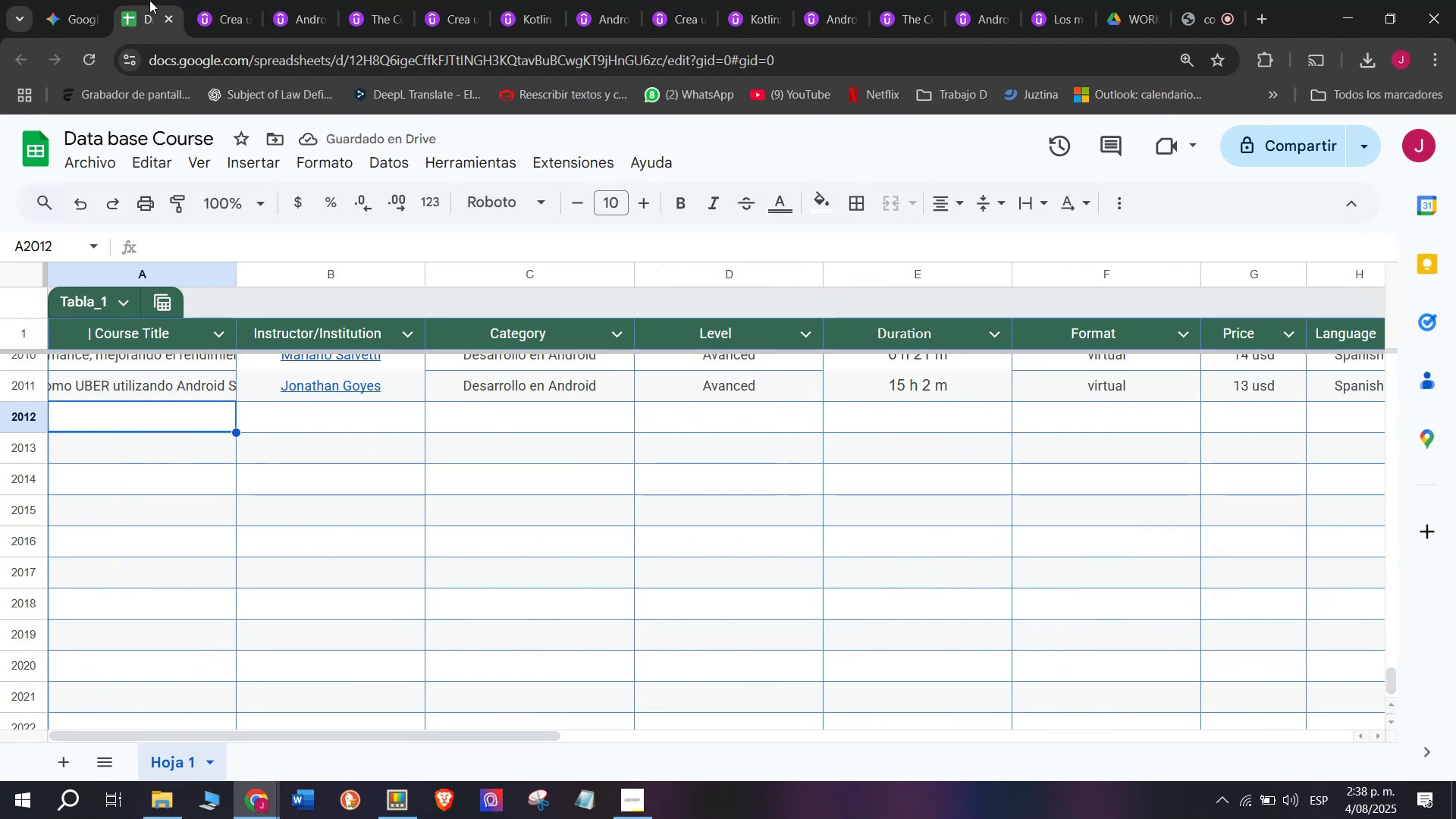 
left_click([222, 0])
 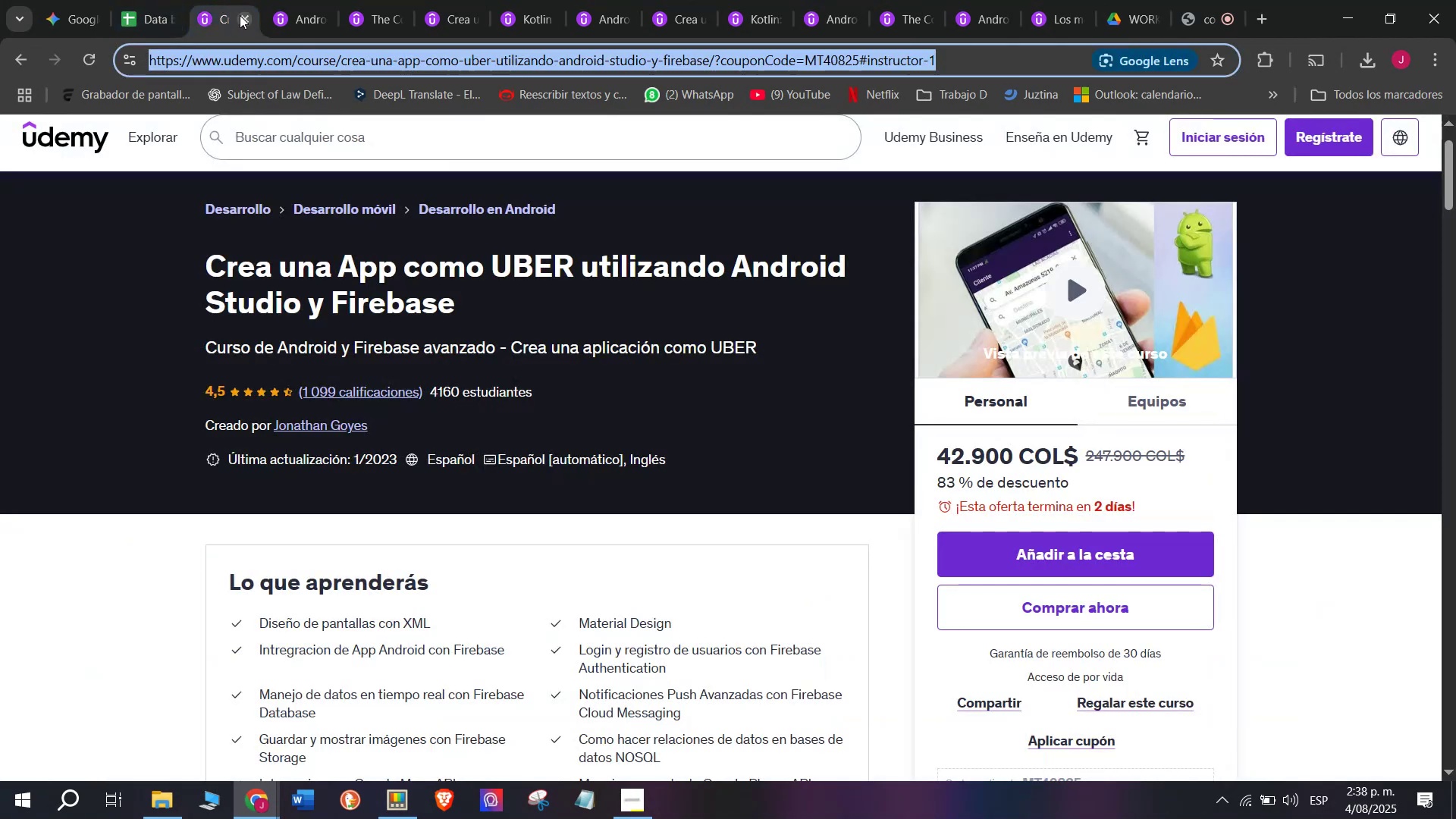 
left_click([240, 15])
 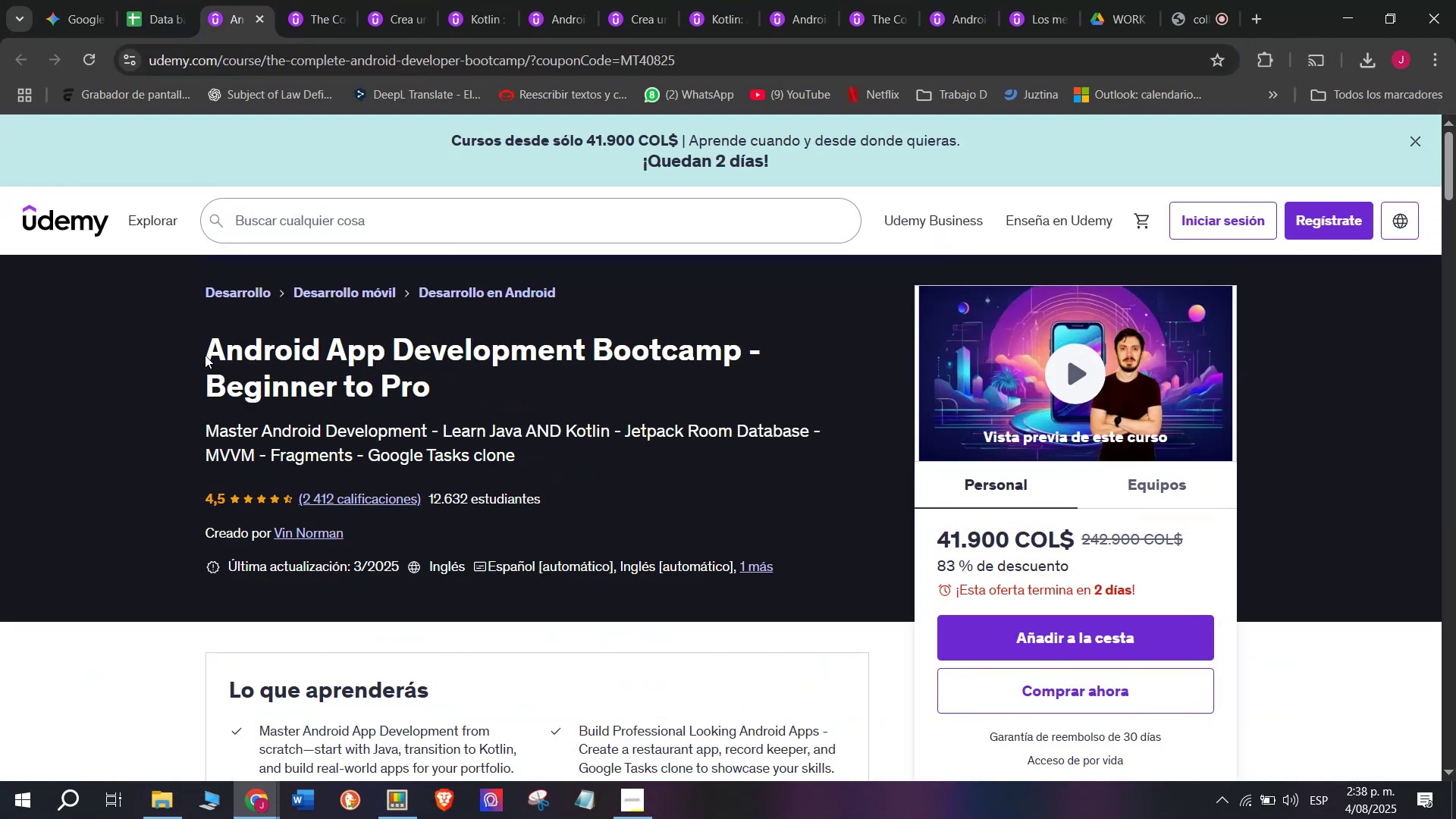 
left_click_drag(start_coordinate=[184, 343], to_coordinate=[547, 387])
 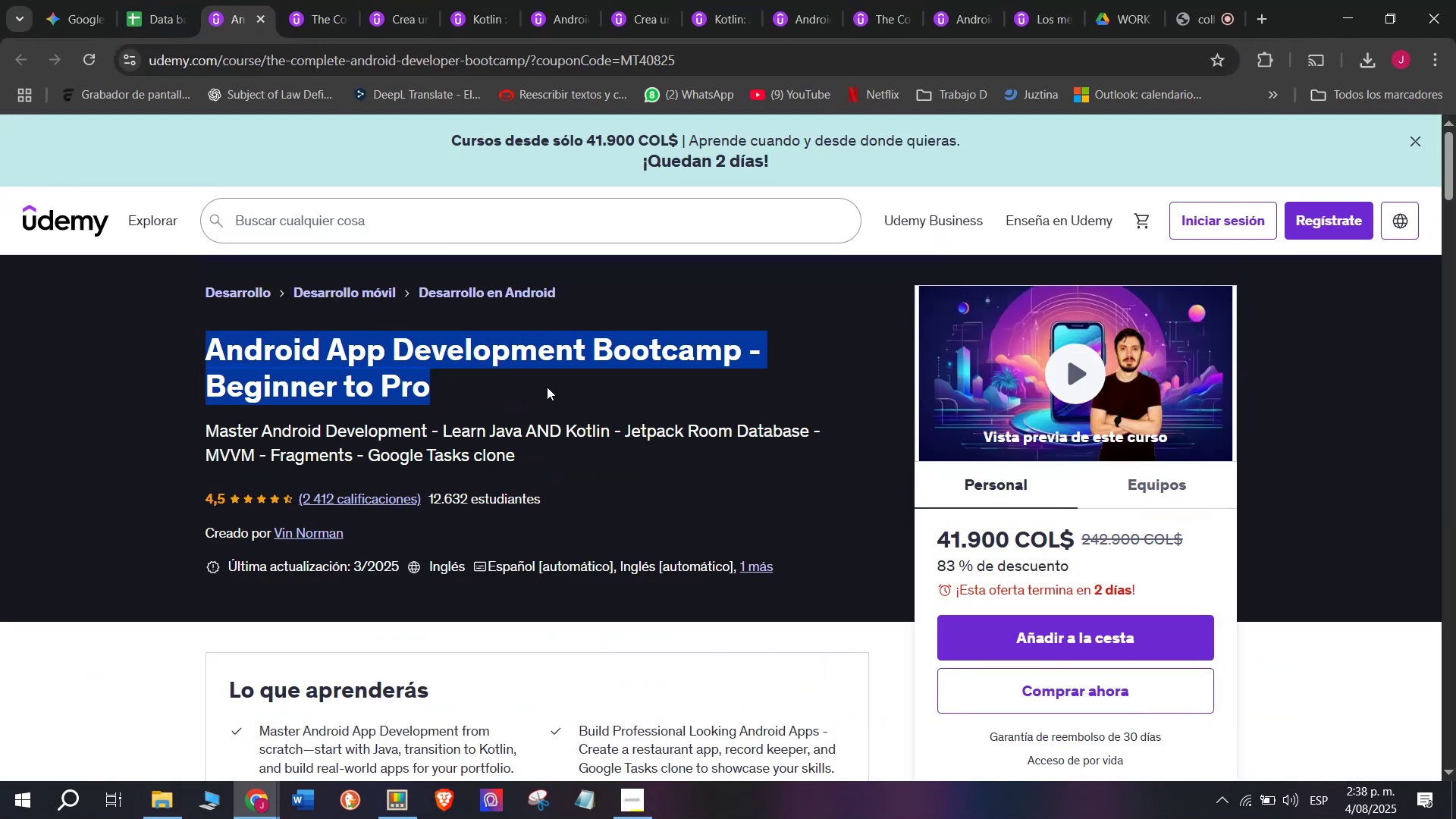 
key(Control+ControlLeft)
 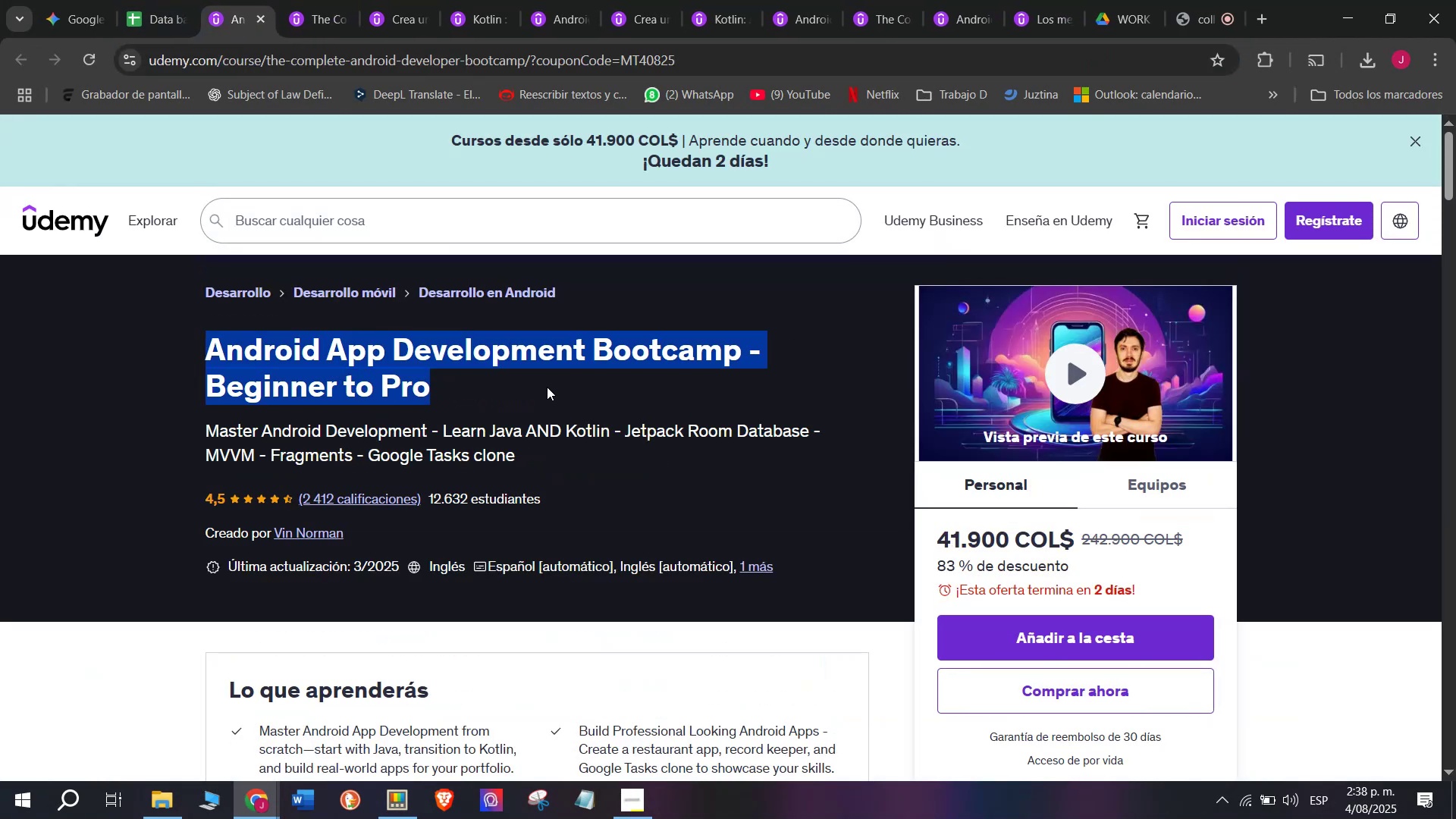 
key(Break)
 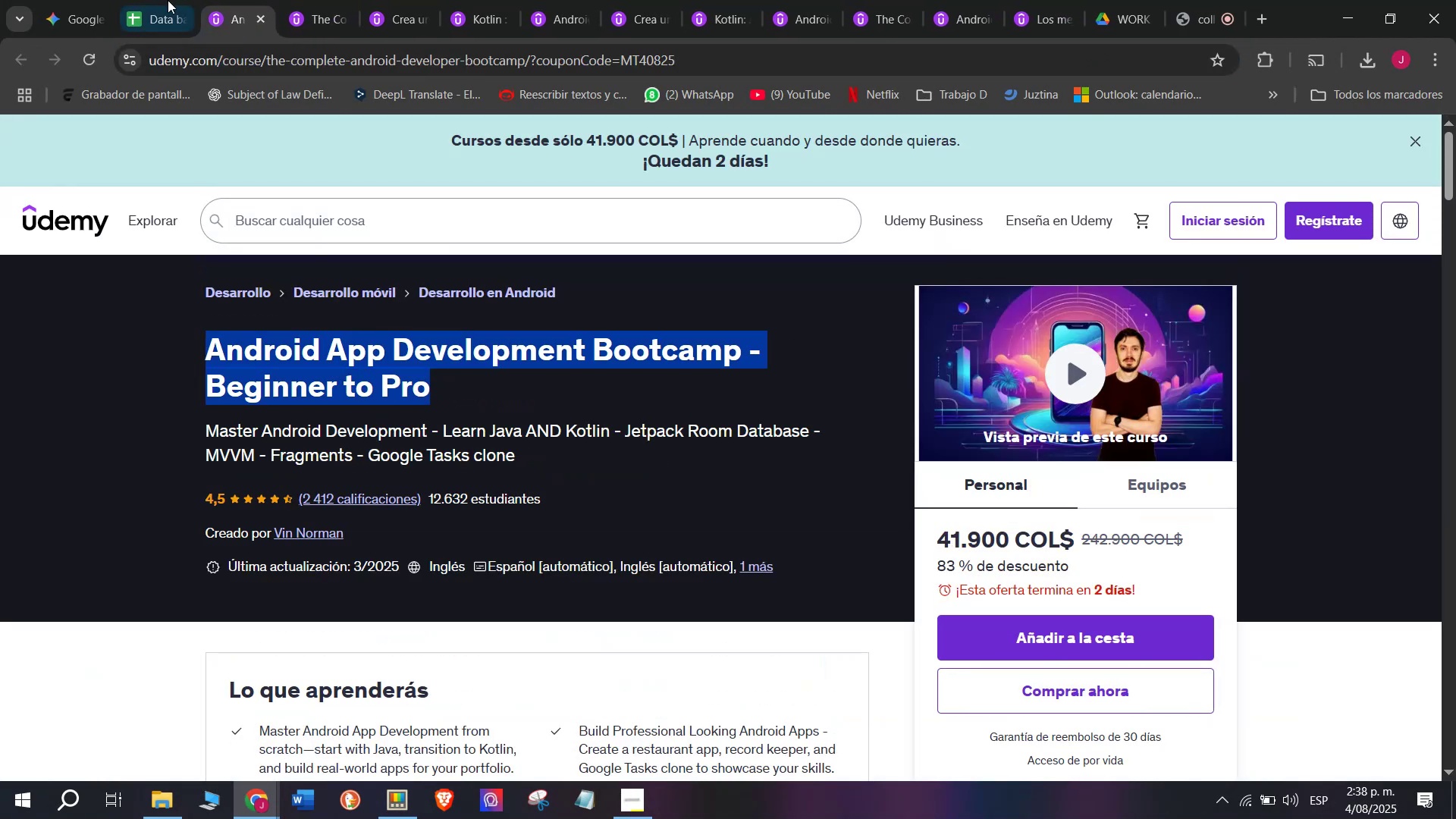 
key(Control+C)
 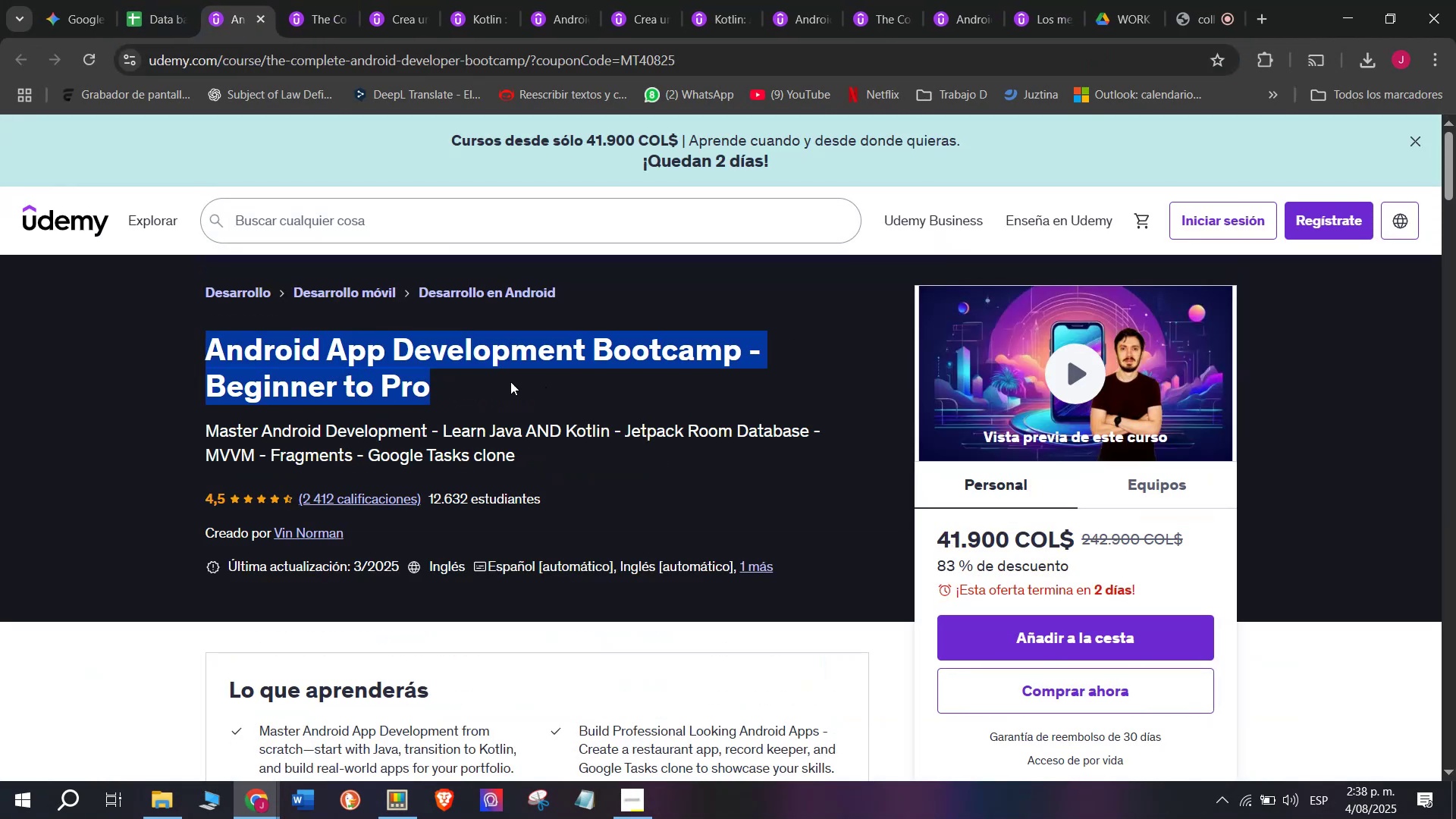 
key(Control+ControlLeft)
 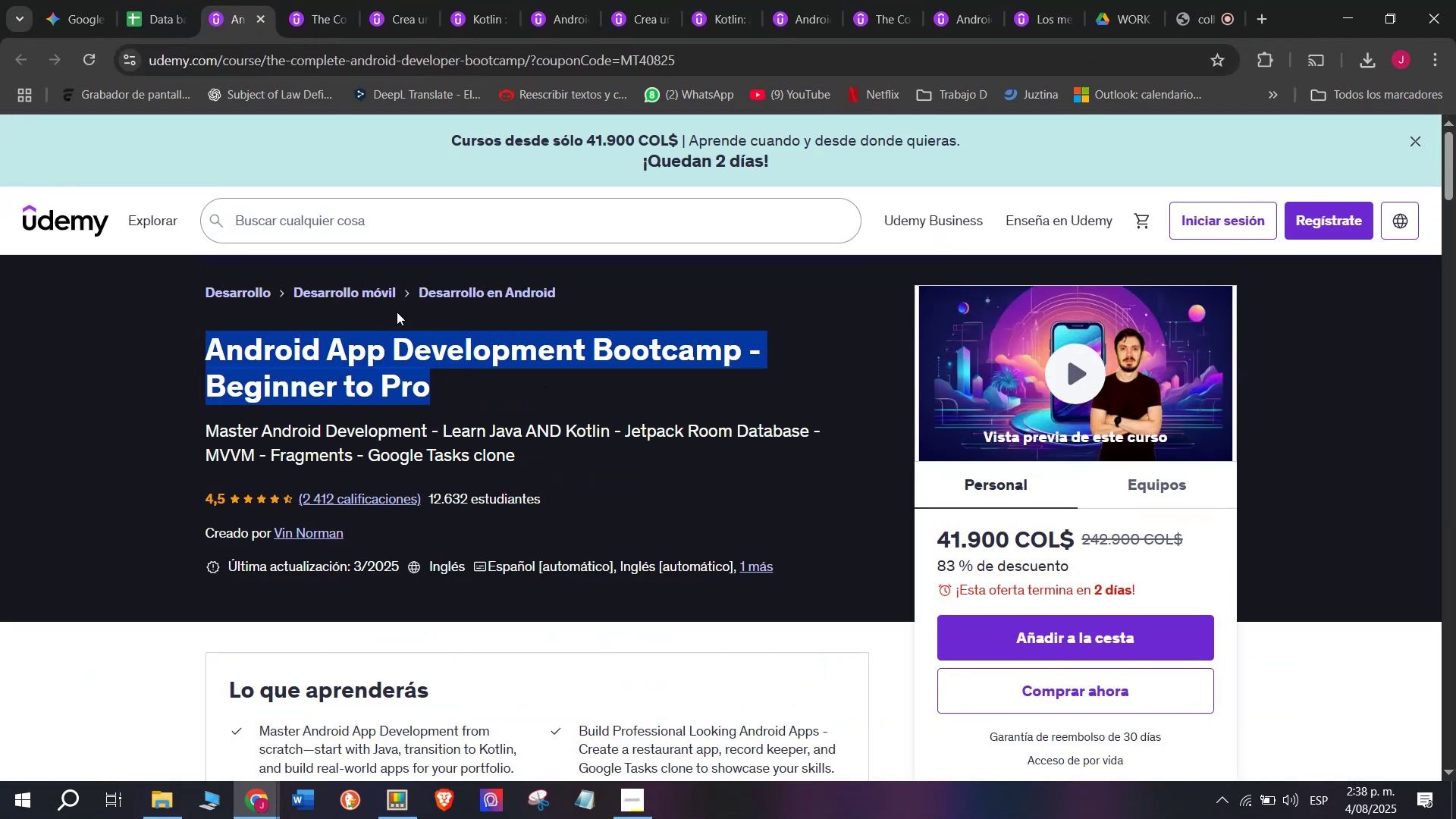 
key(Break)
 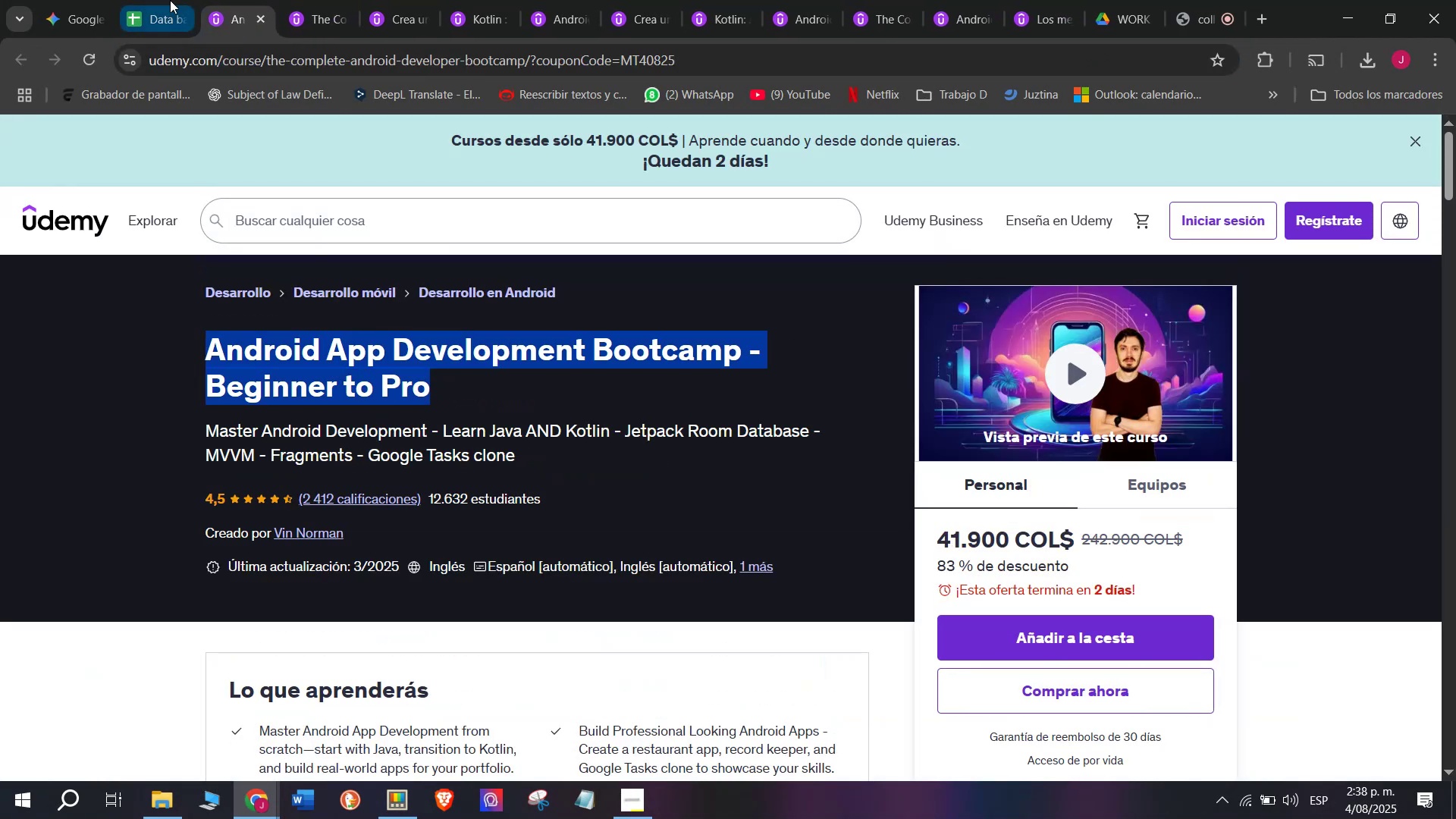 
key(Control+C)
 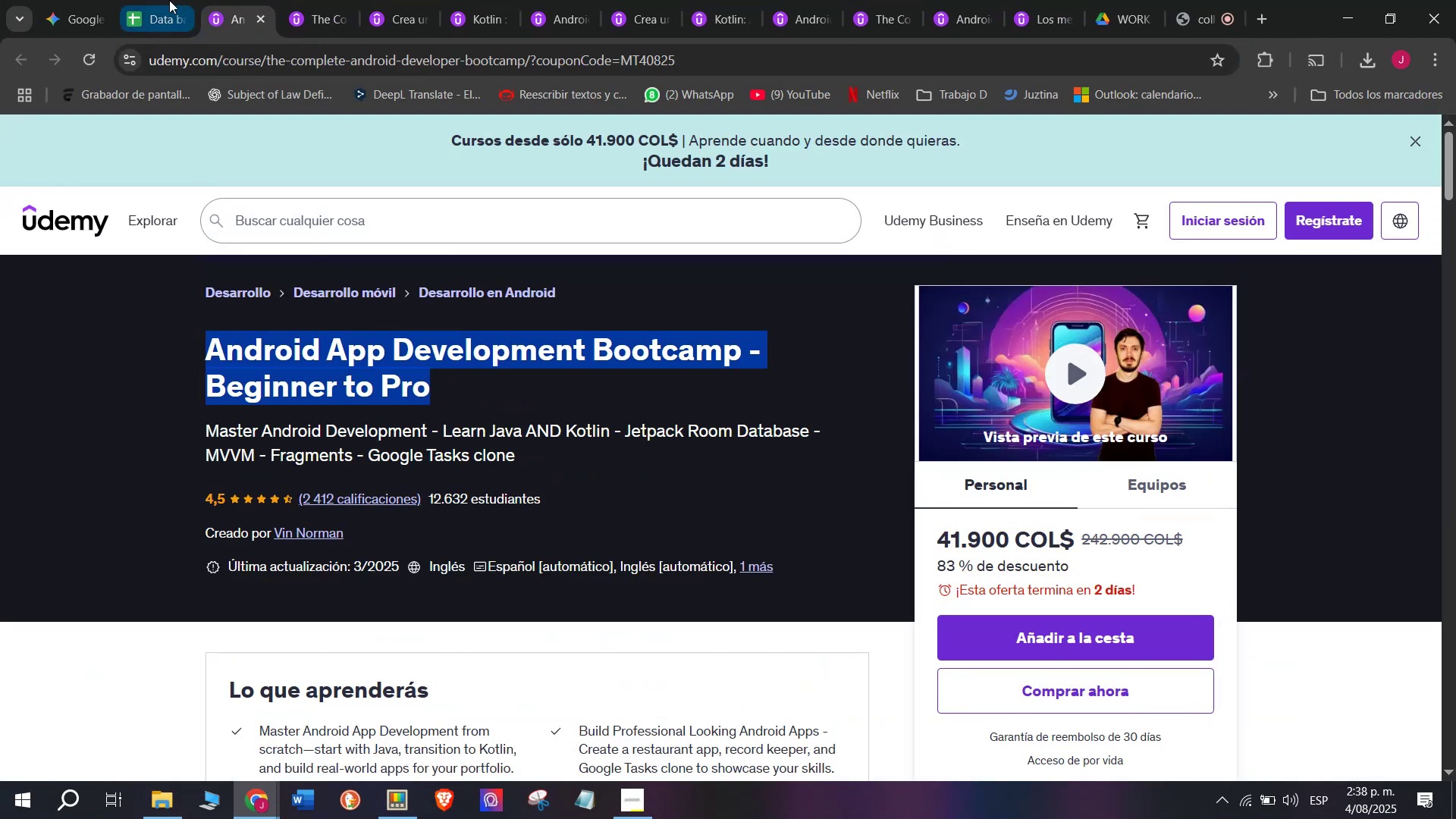 
left_click([125, 0])
 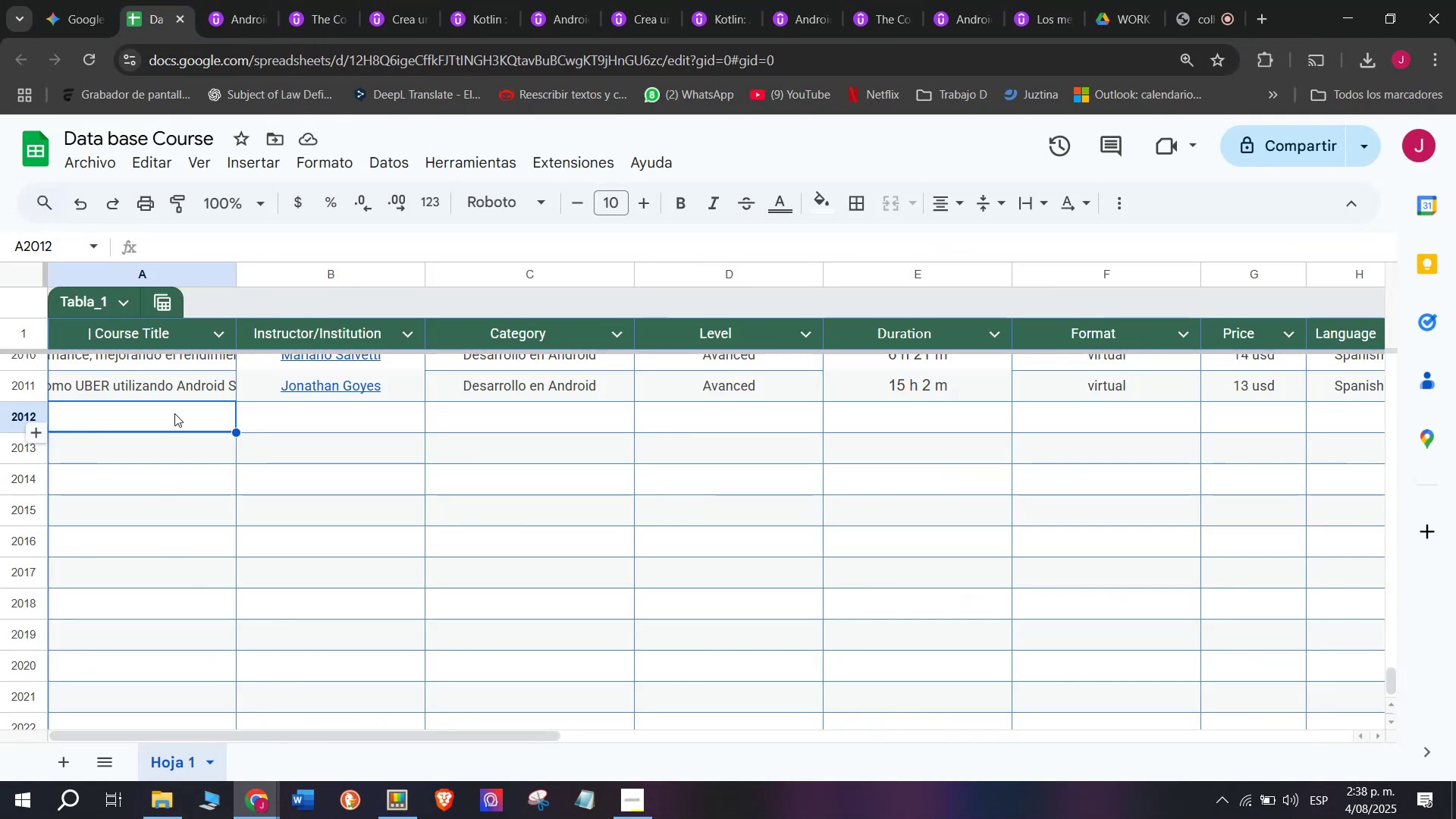 
double_click([174, 411])
 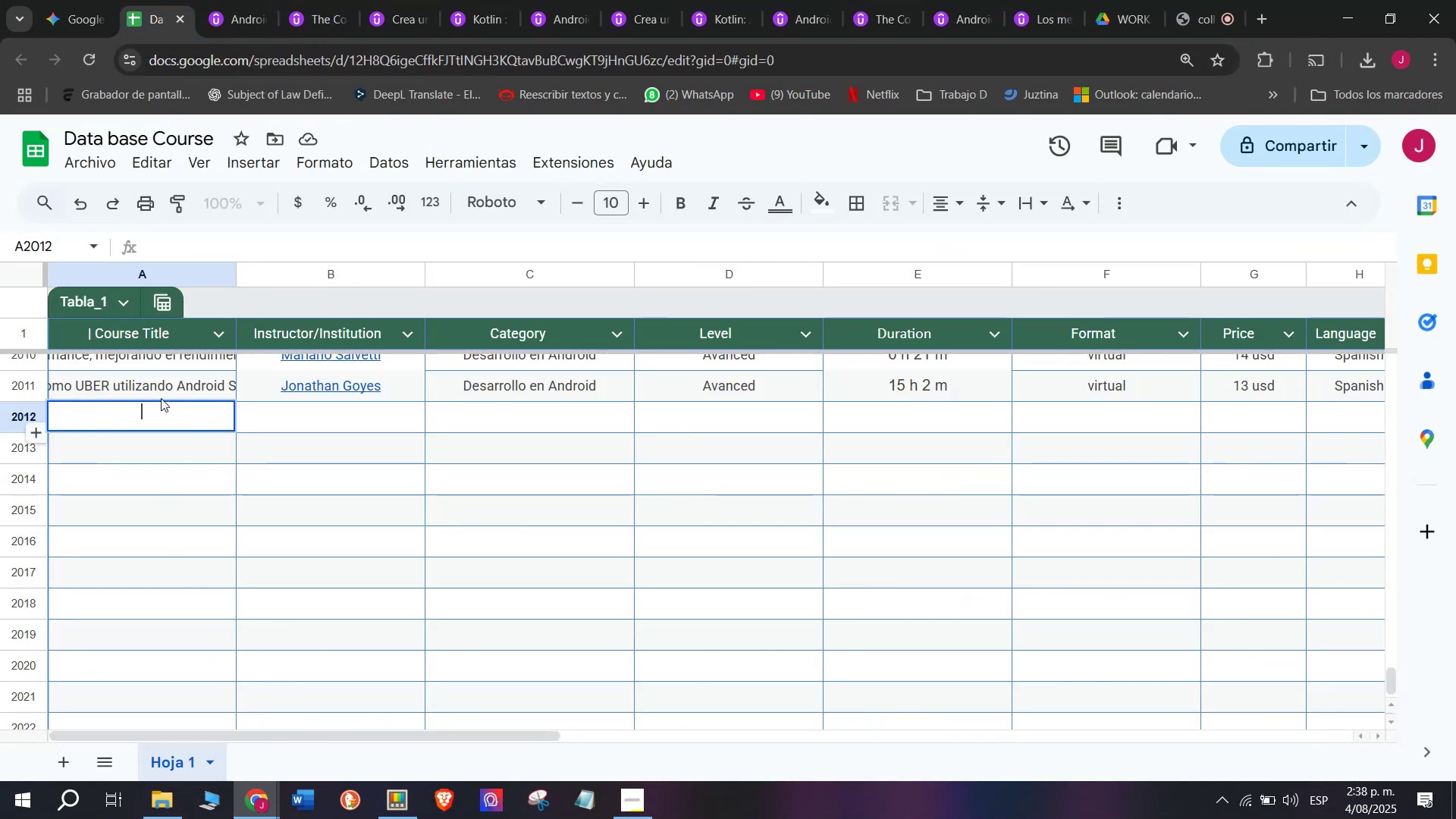 
key(Control+ControlLeft)
 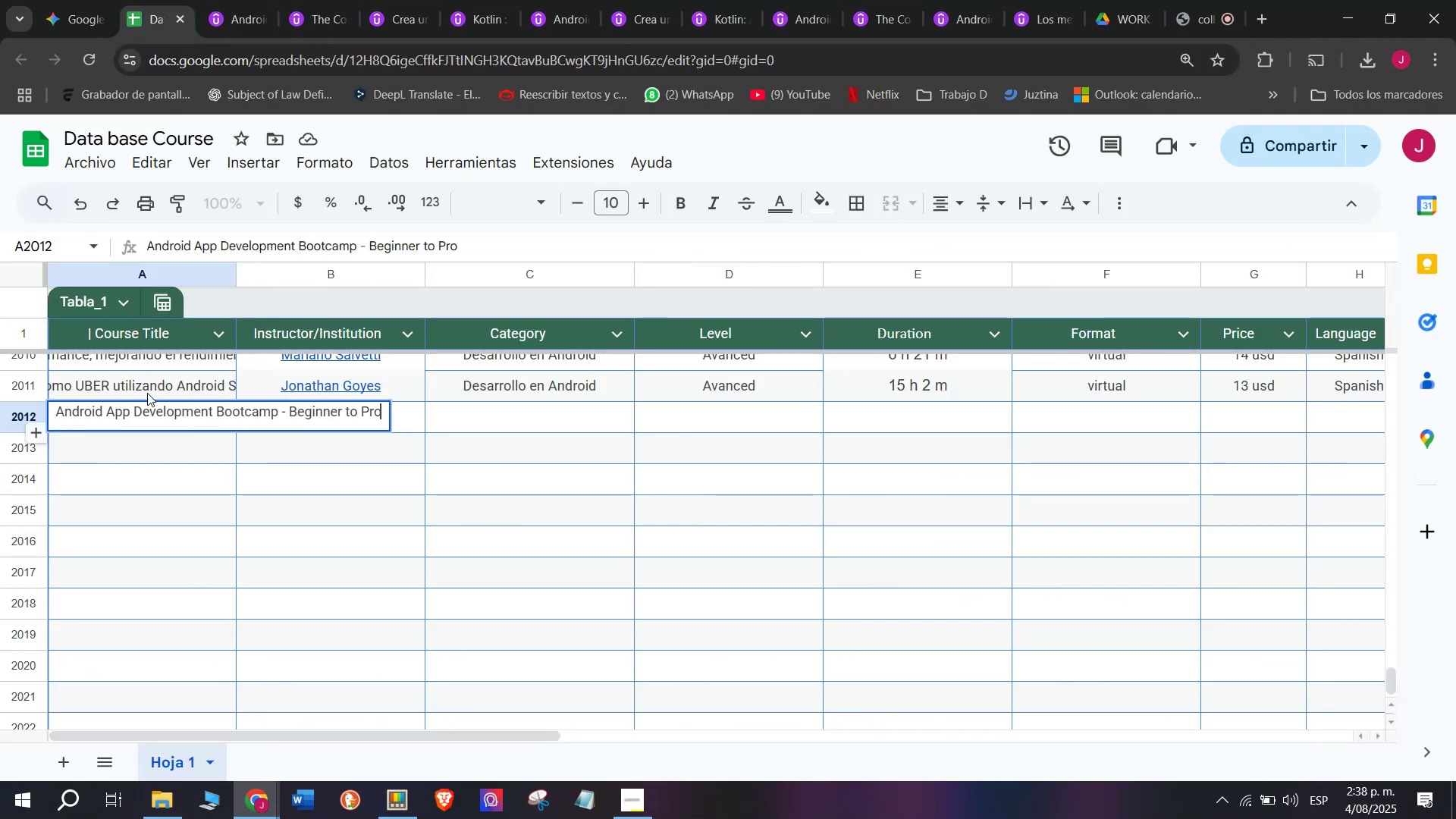 
key(Z)
 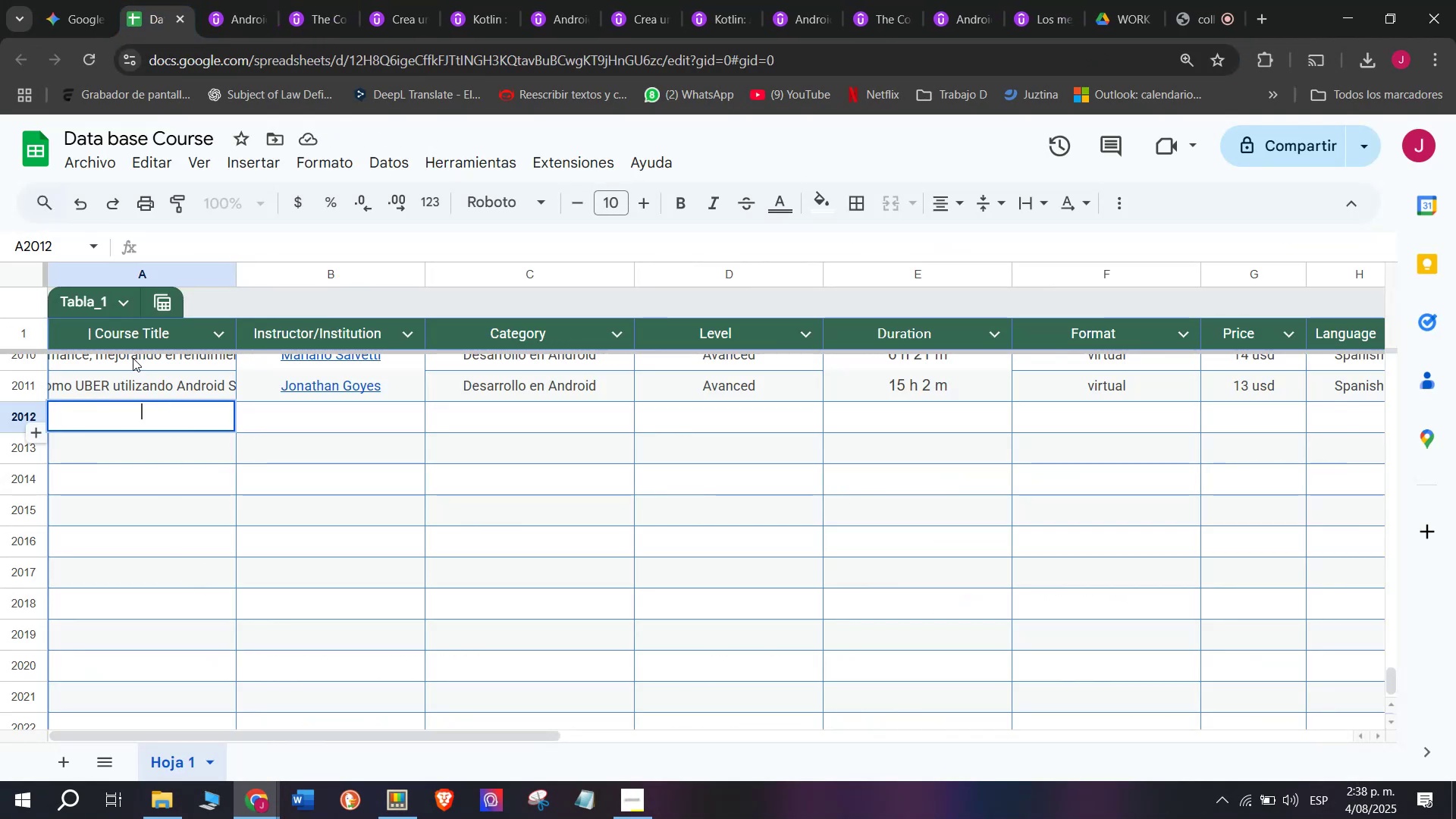 
key(Control+V)
 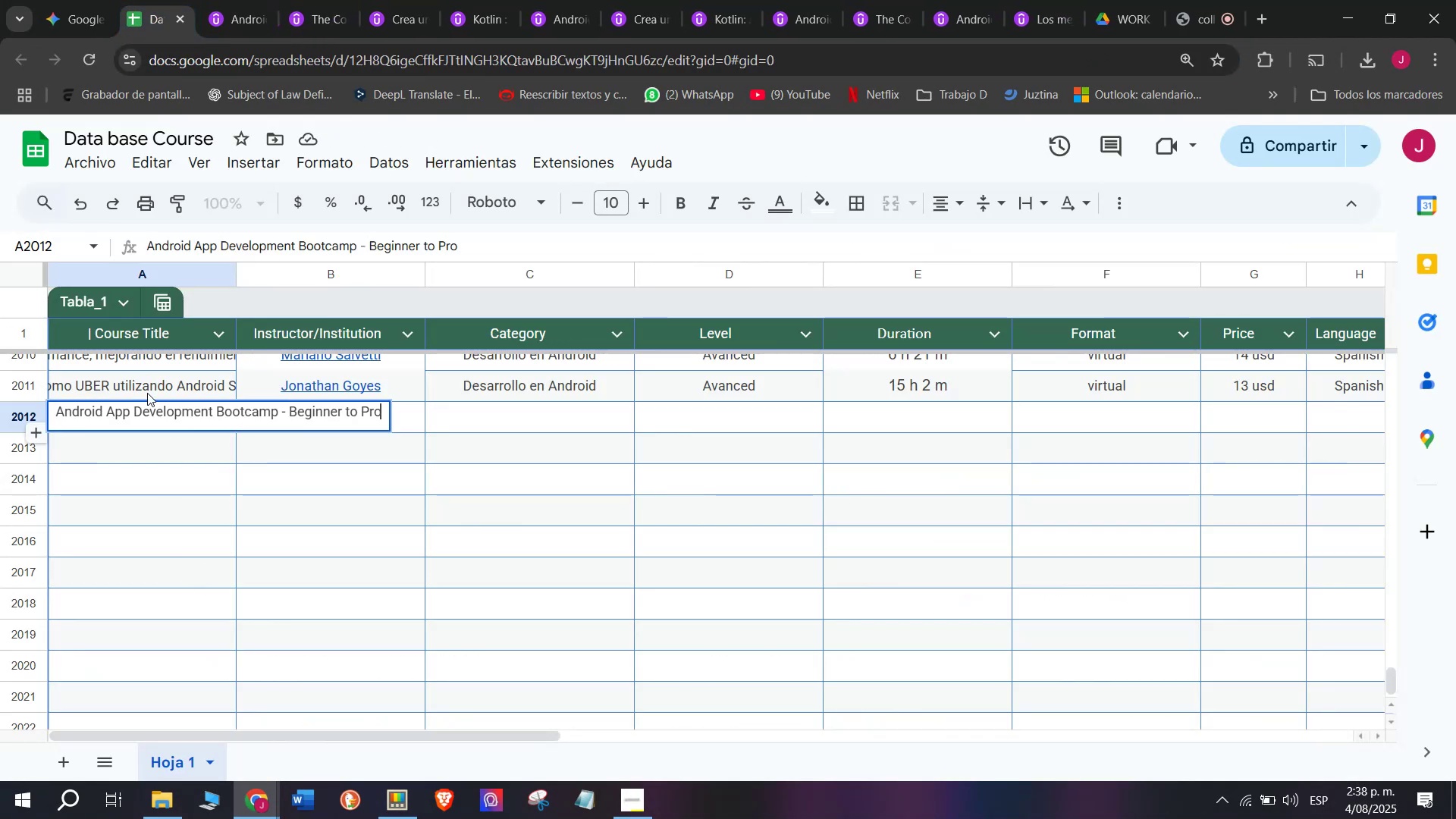 
left_click([147, 393])
 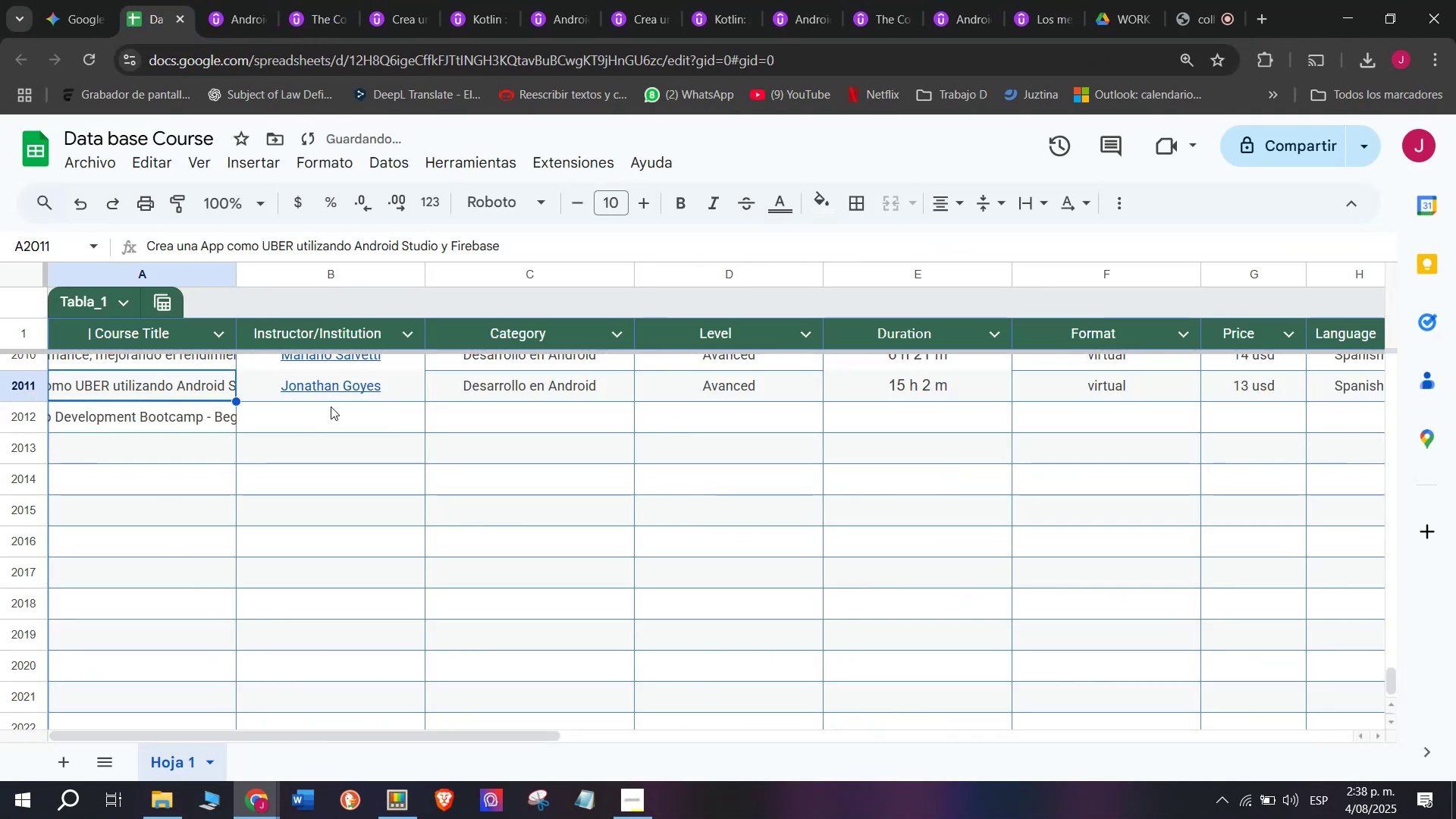 
left_click([336, 410])
 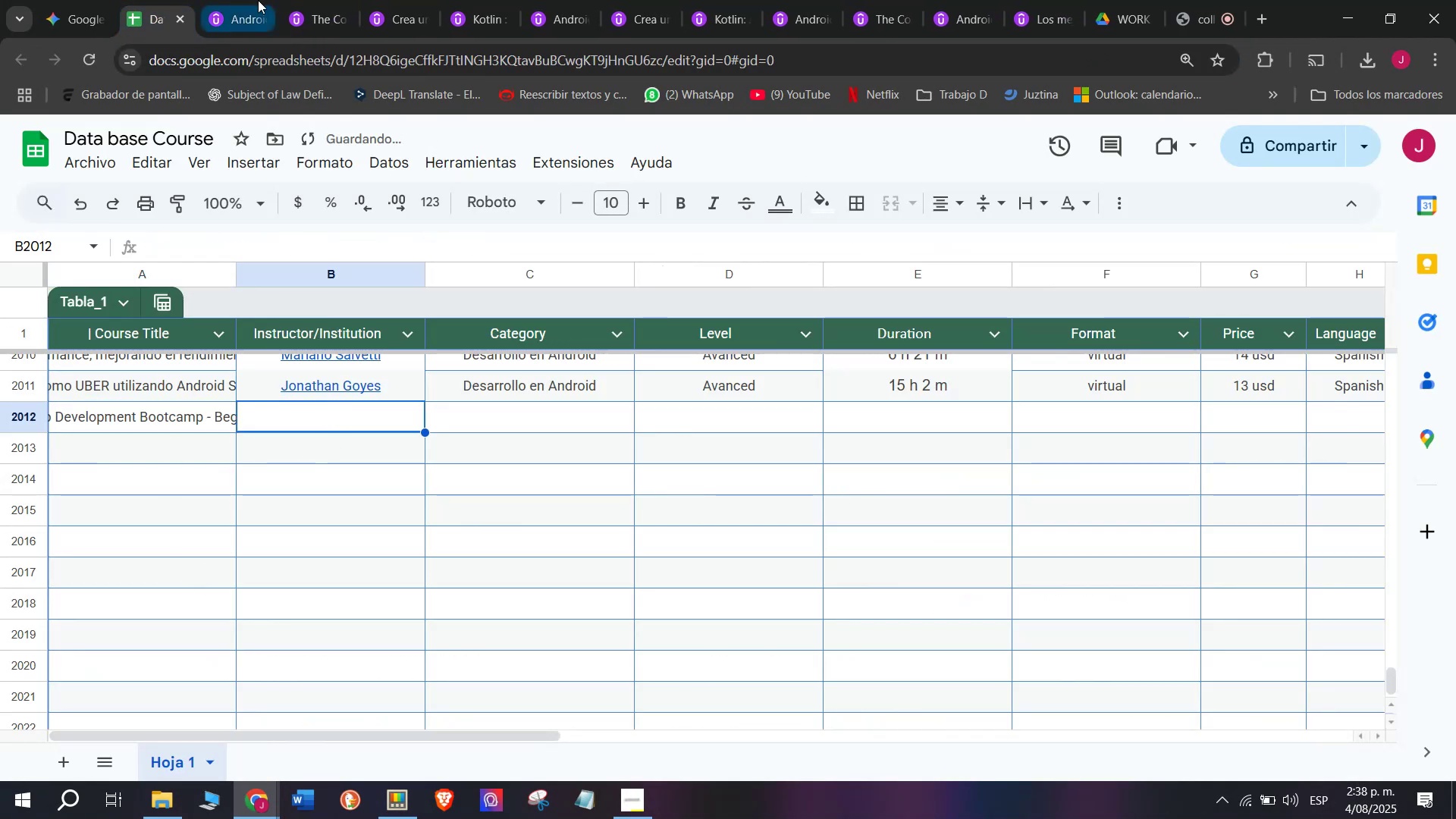 
left_click([239, 0])
 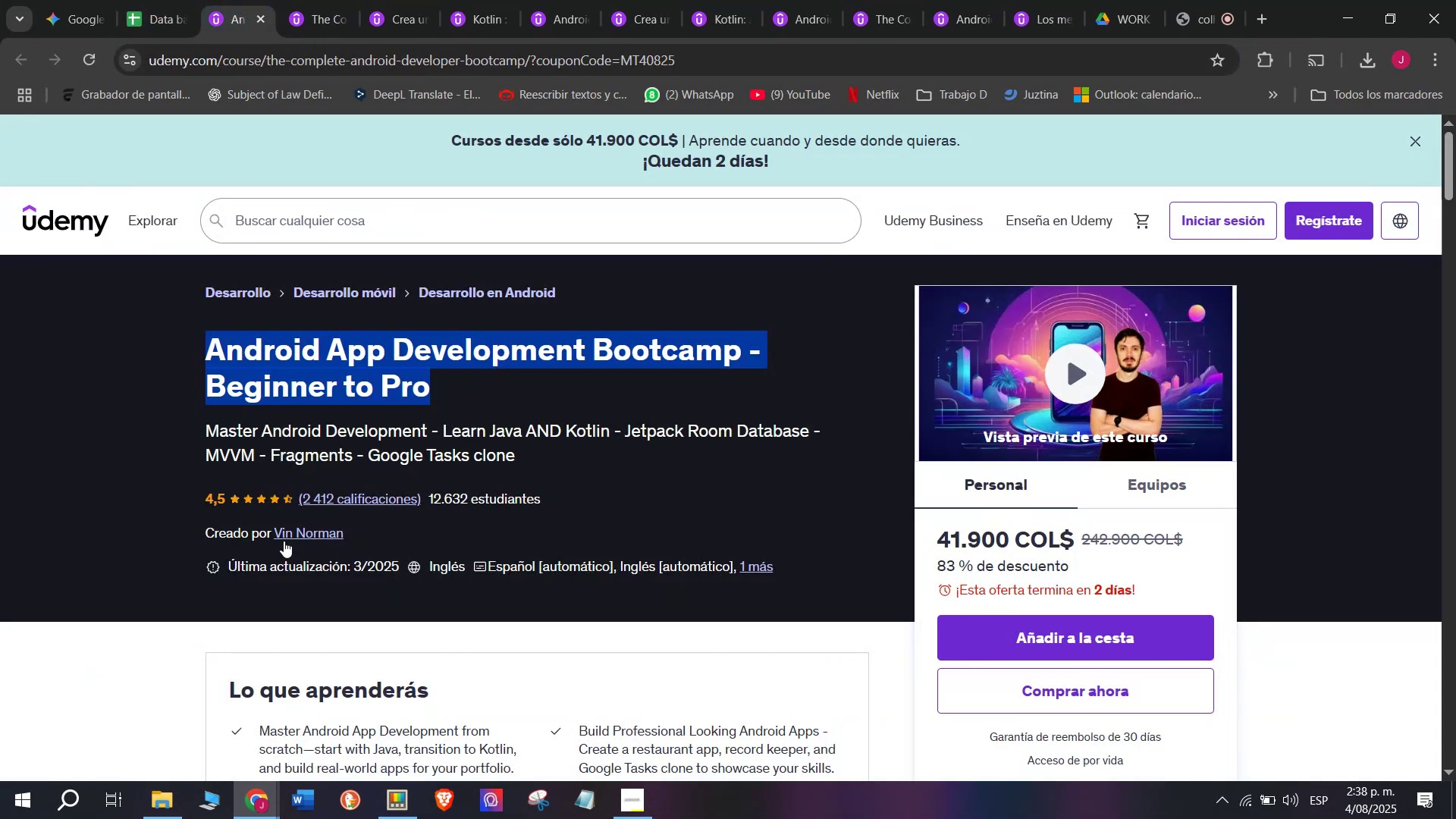 
left_click([290, 546])
 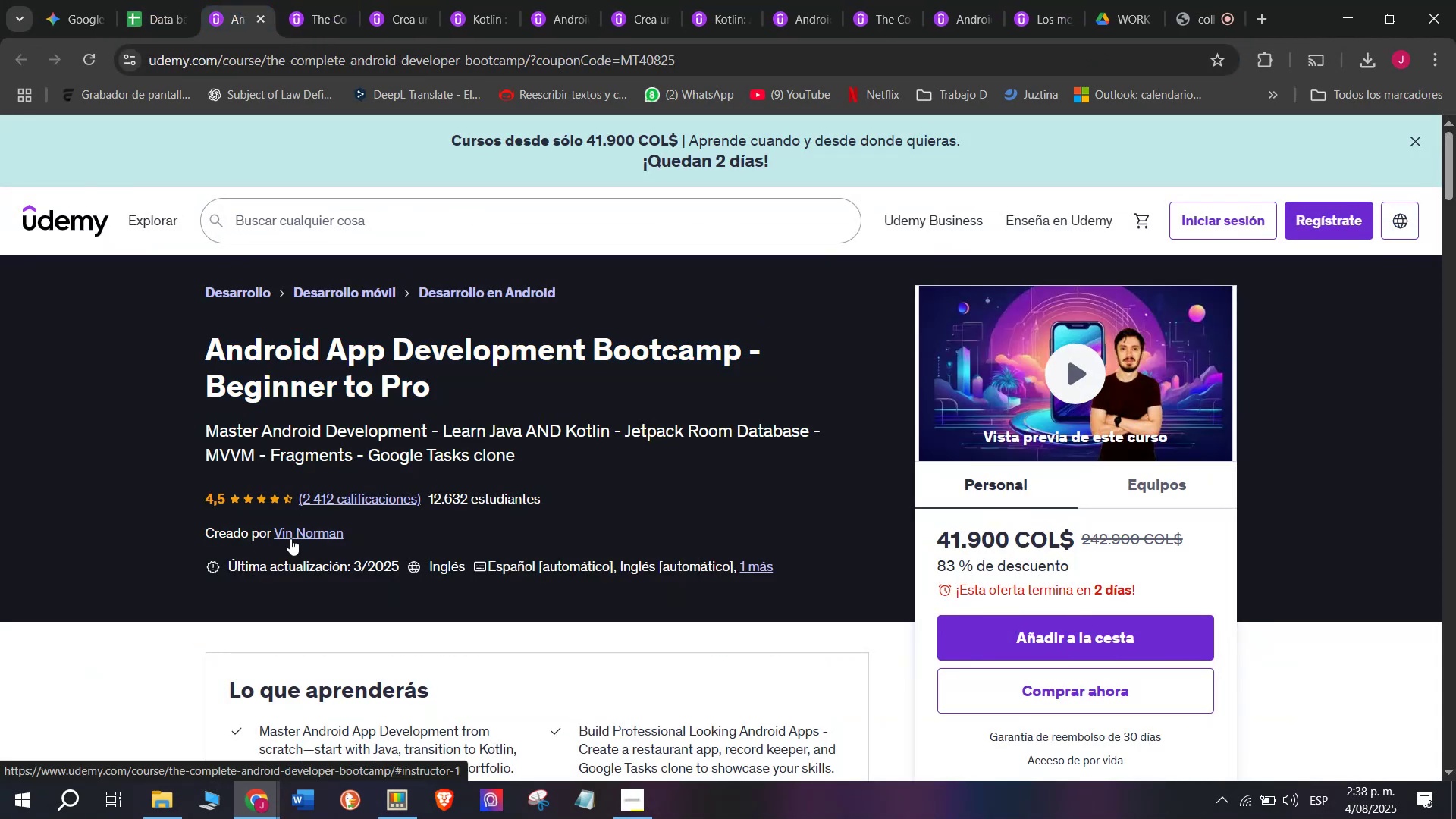 
left_click([290, 538])
 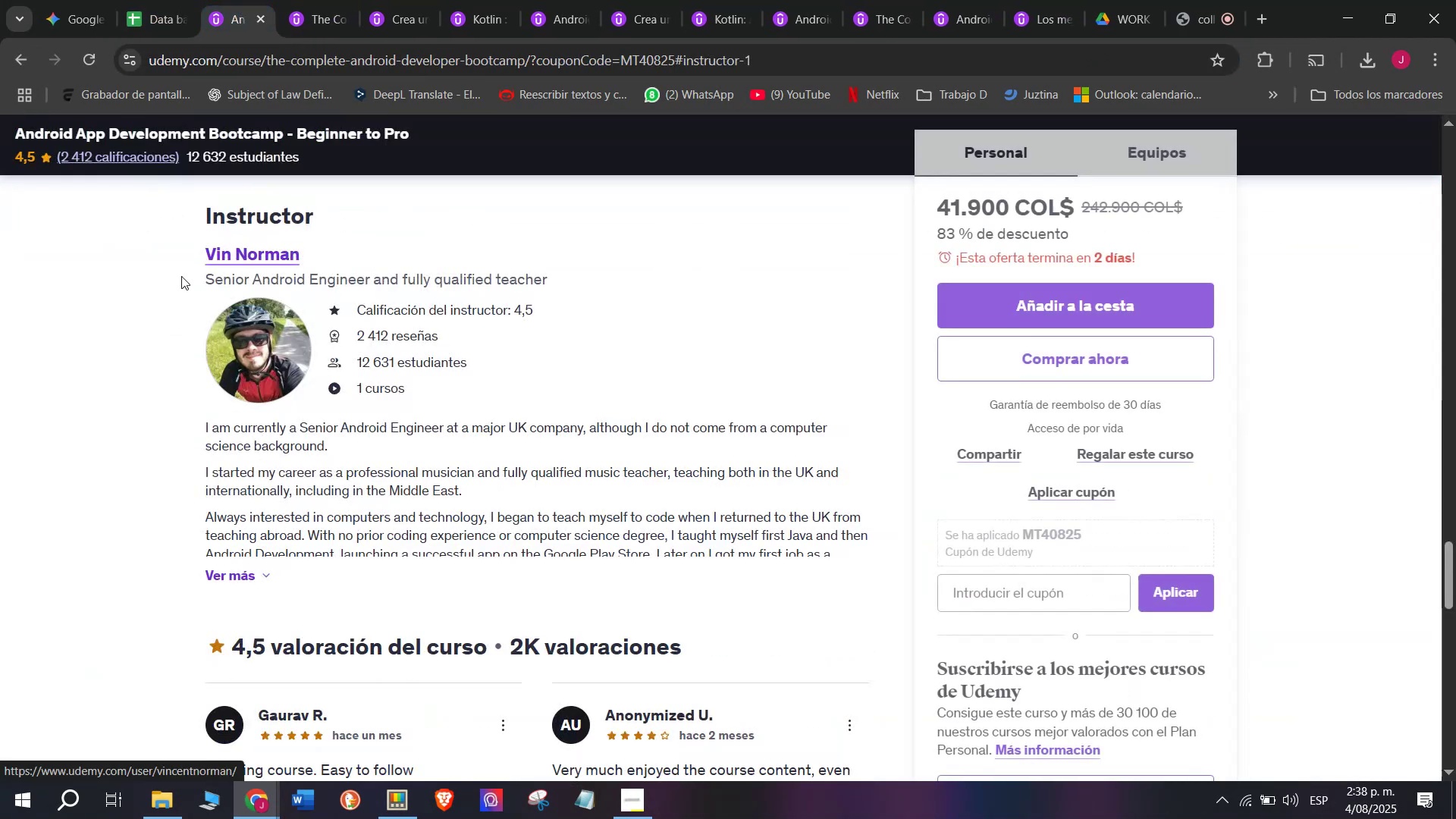 
left_click_drag(start_coordinate=[184, 231], to_coordinate=[344, 246])
 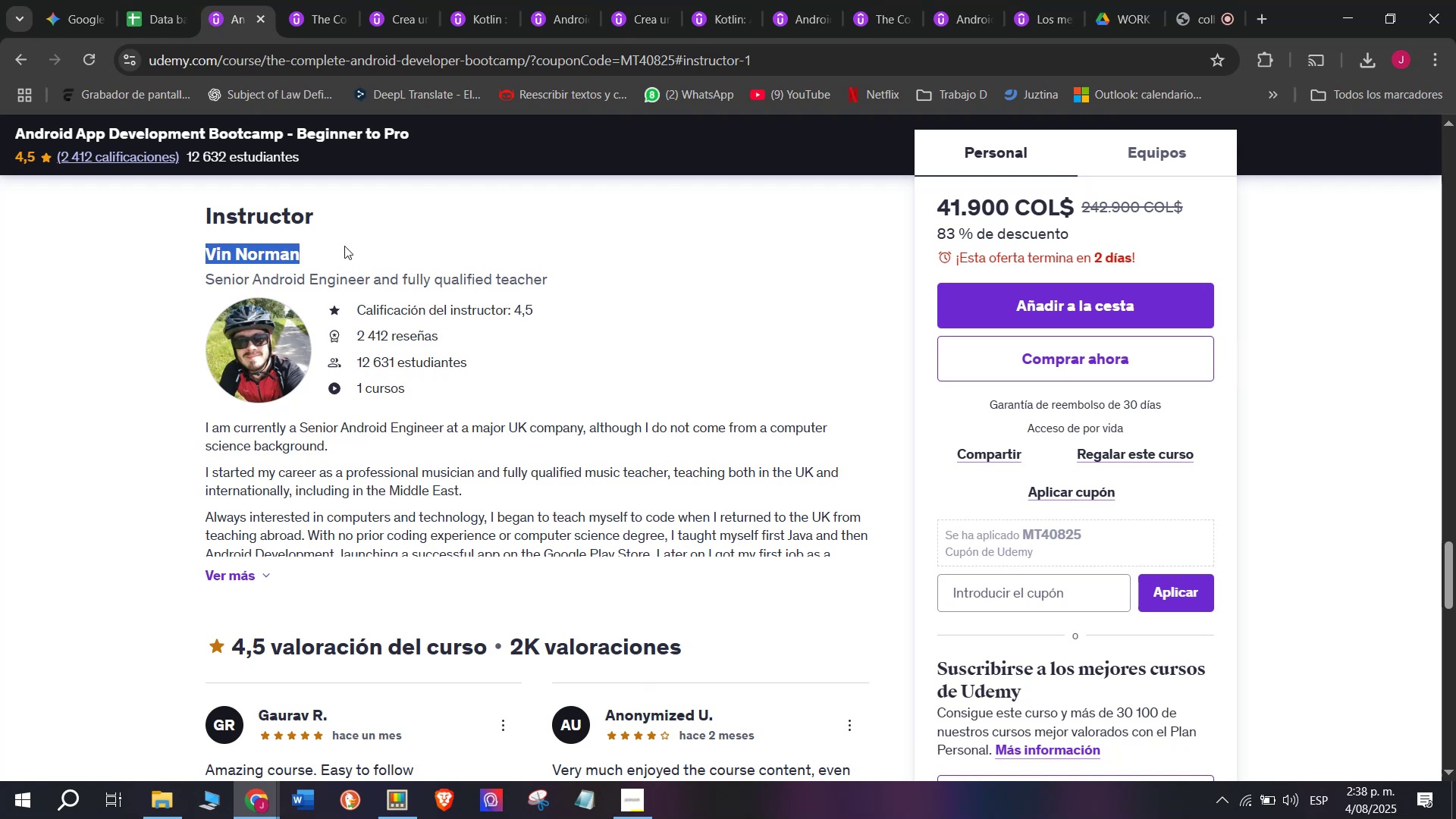 
key(Break)
 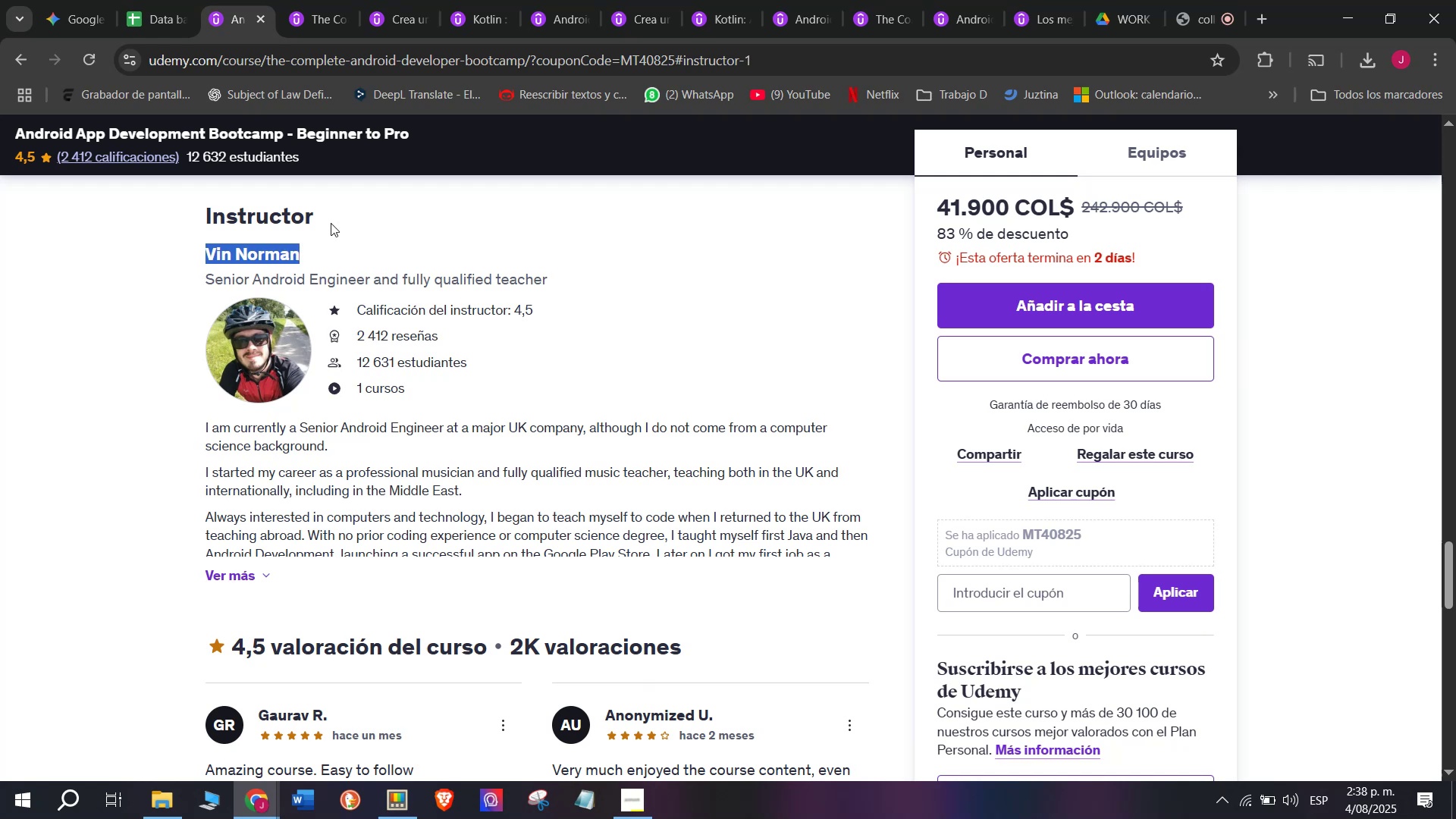 
key(Control+ControlLeft)
 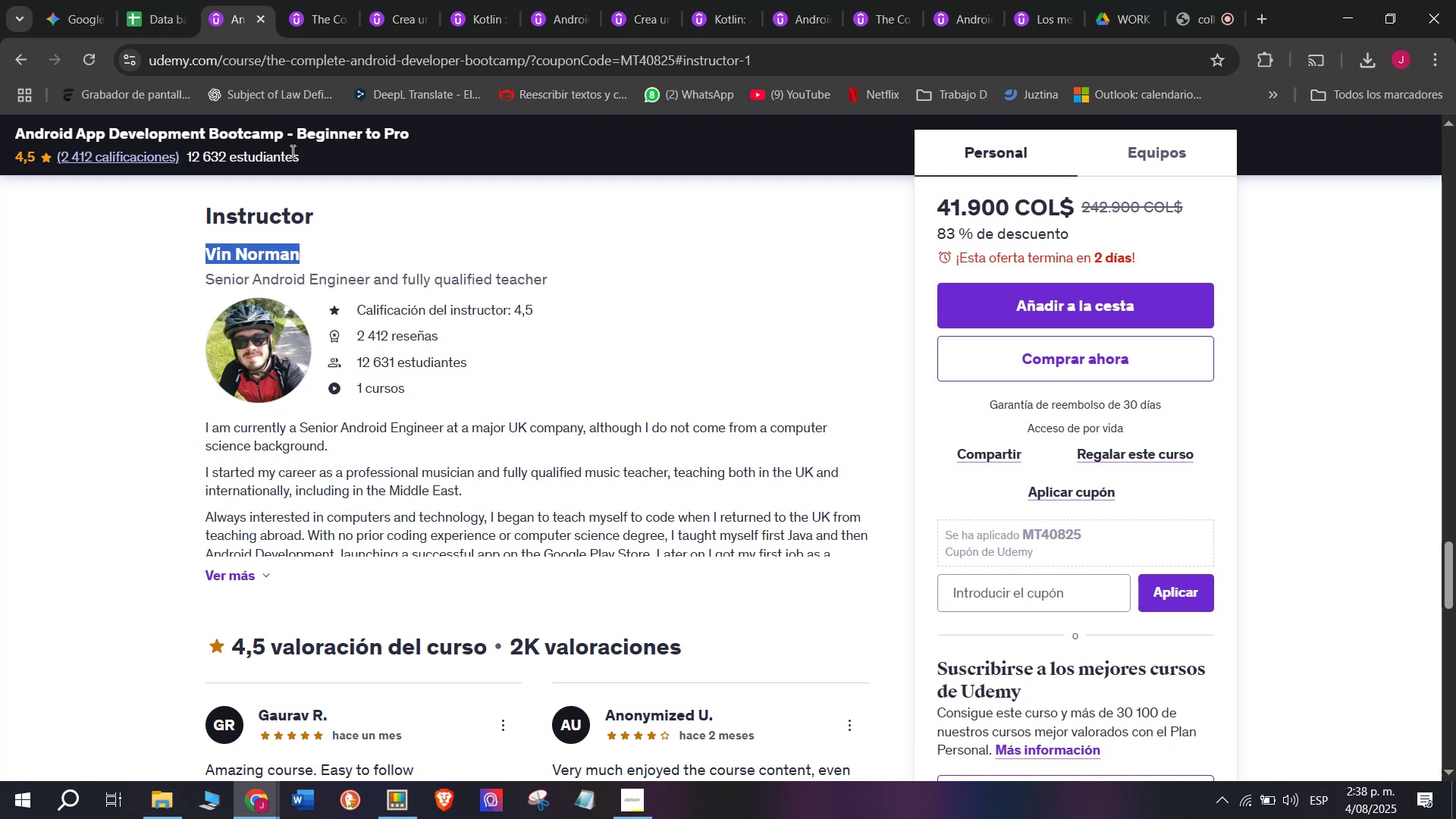 
key(Control+C)
 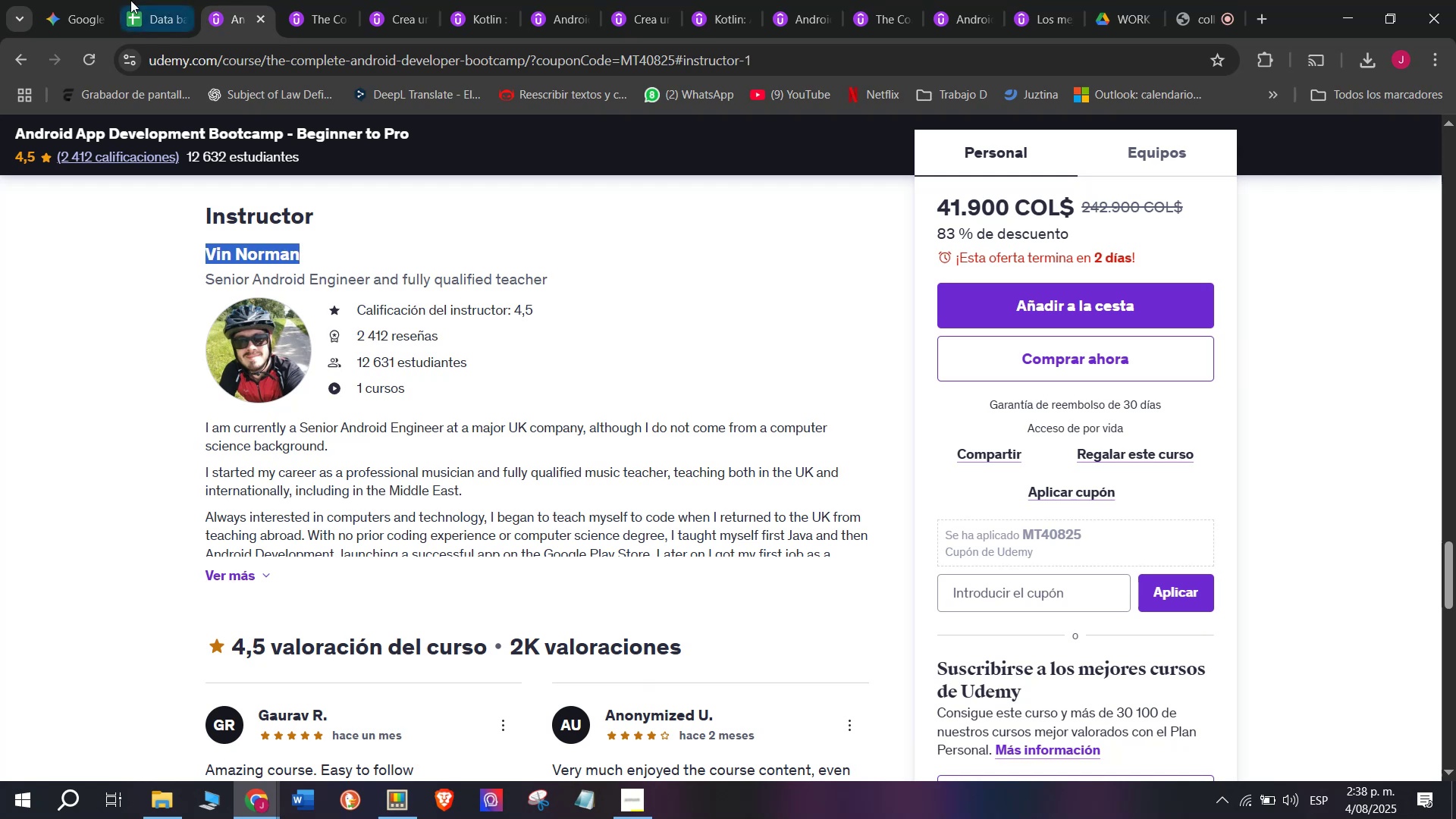 
left_click([130, 0])
 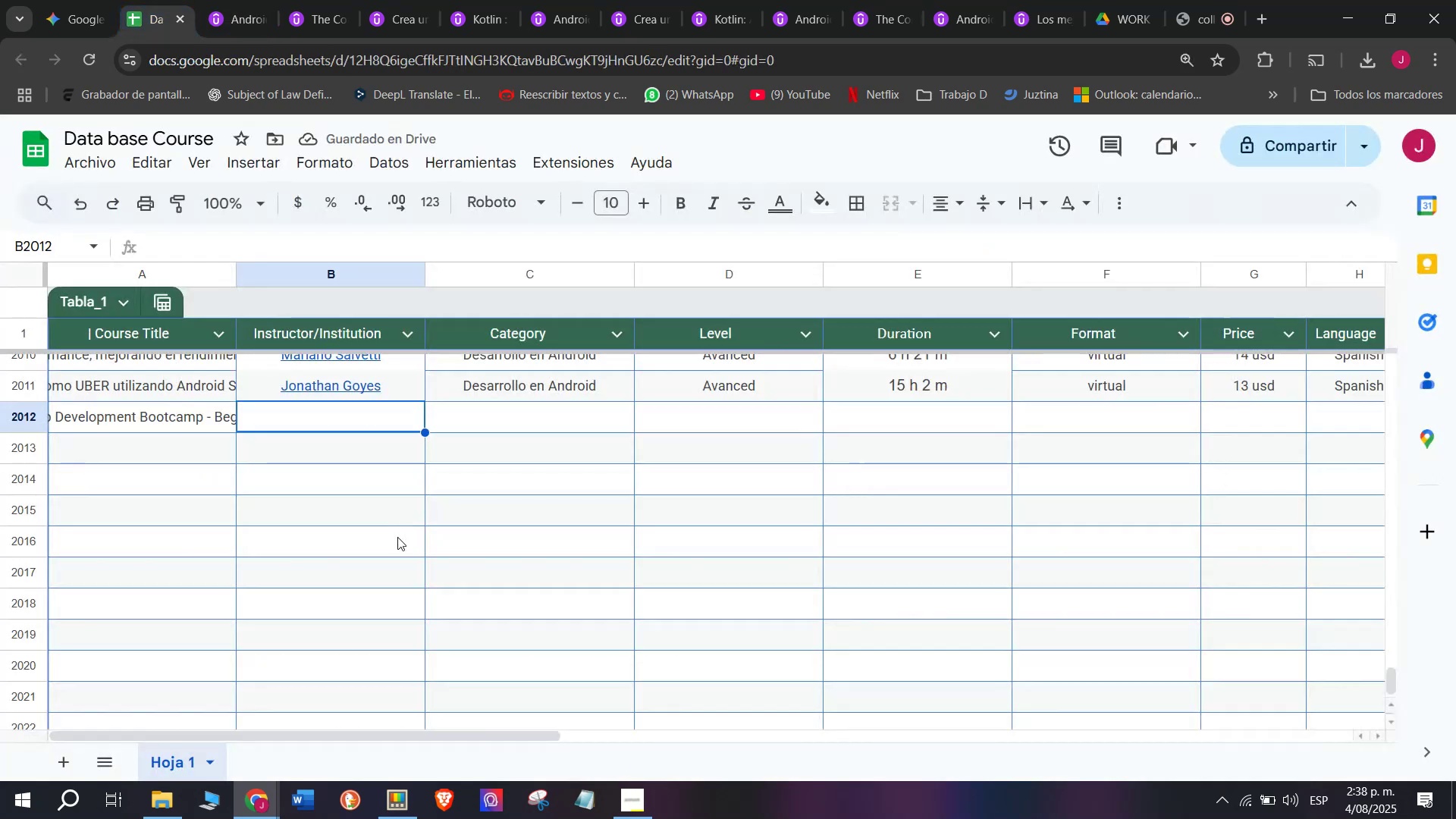 
key(Z)
 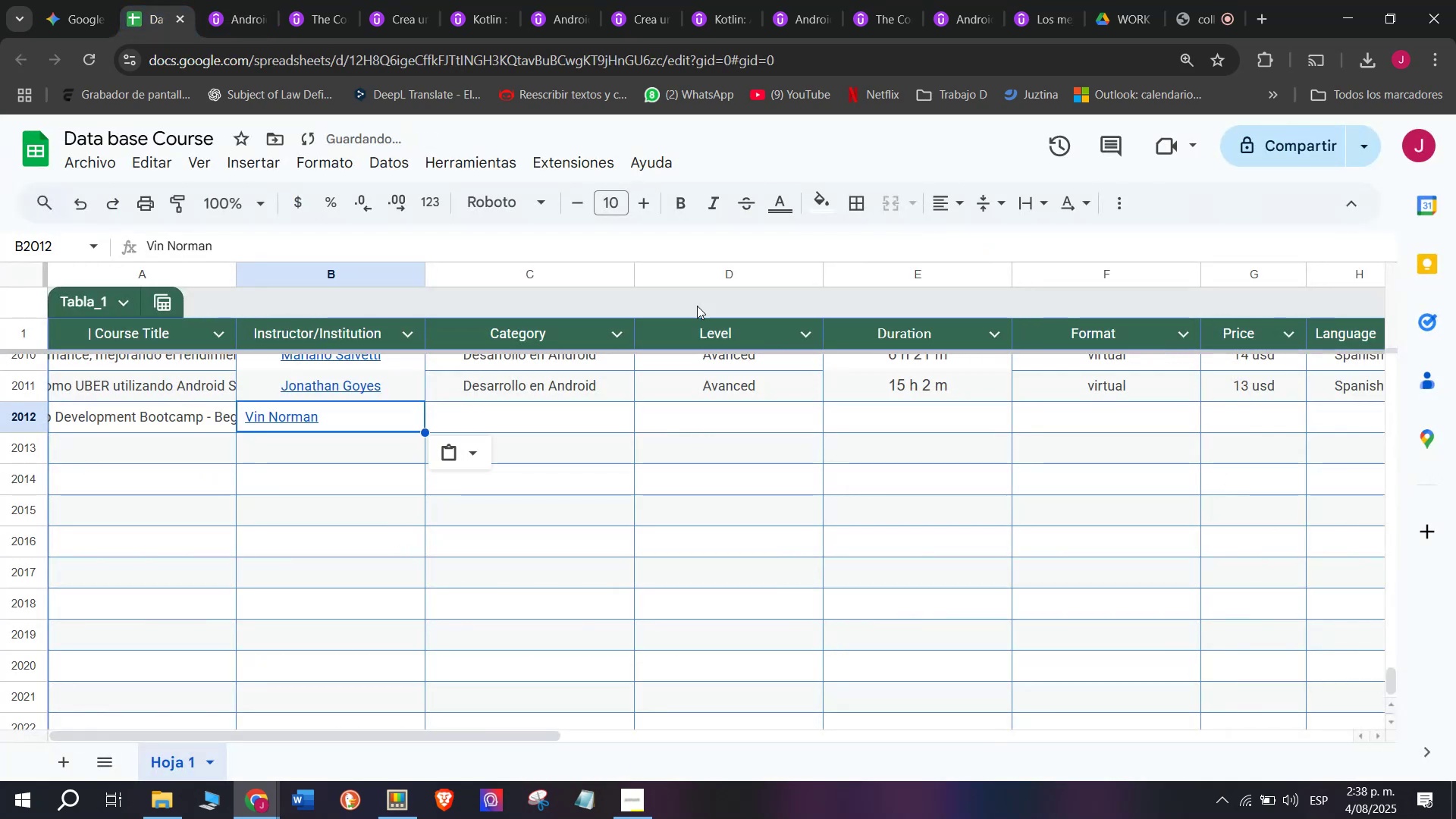 
key(Control+ControlLeft)
 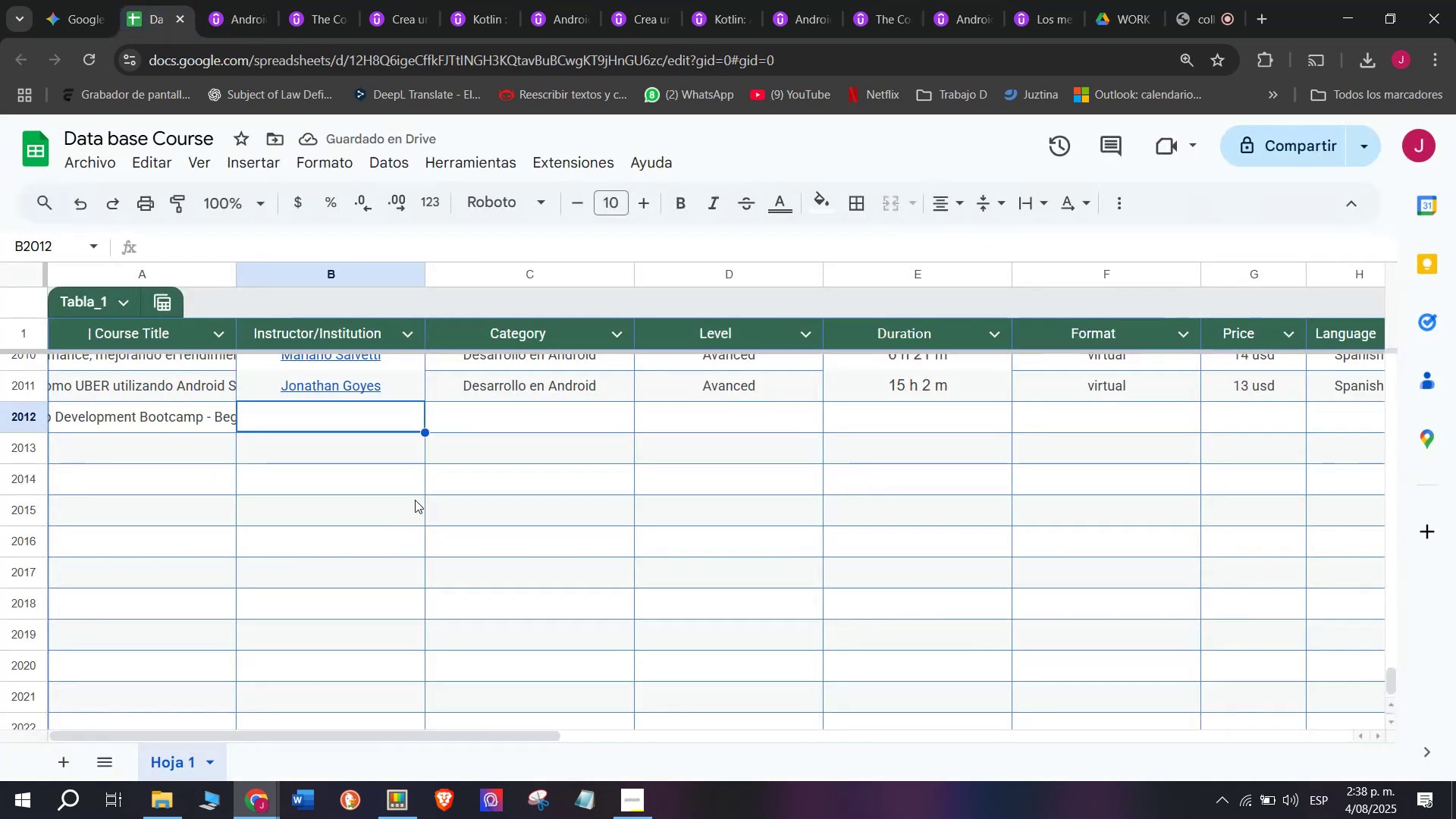 
key(Control+V)
 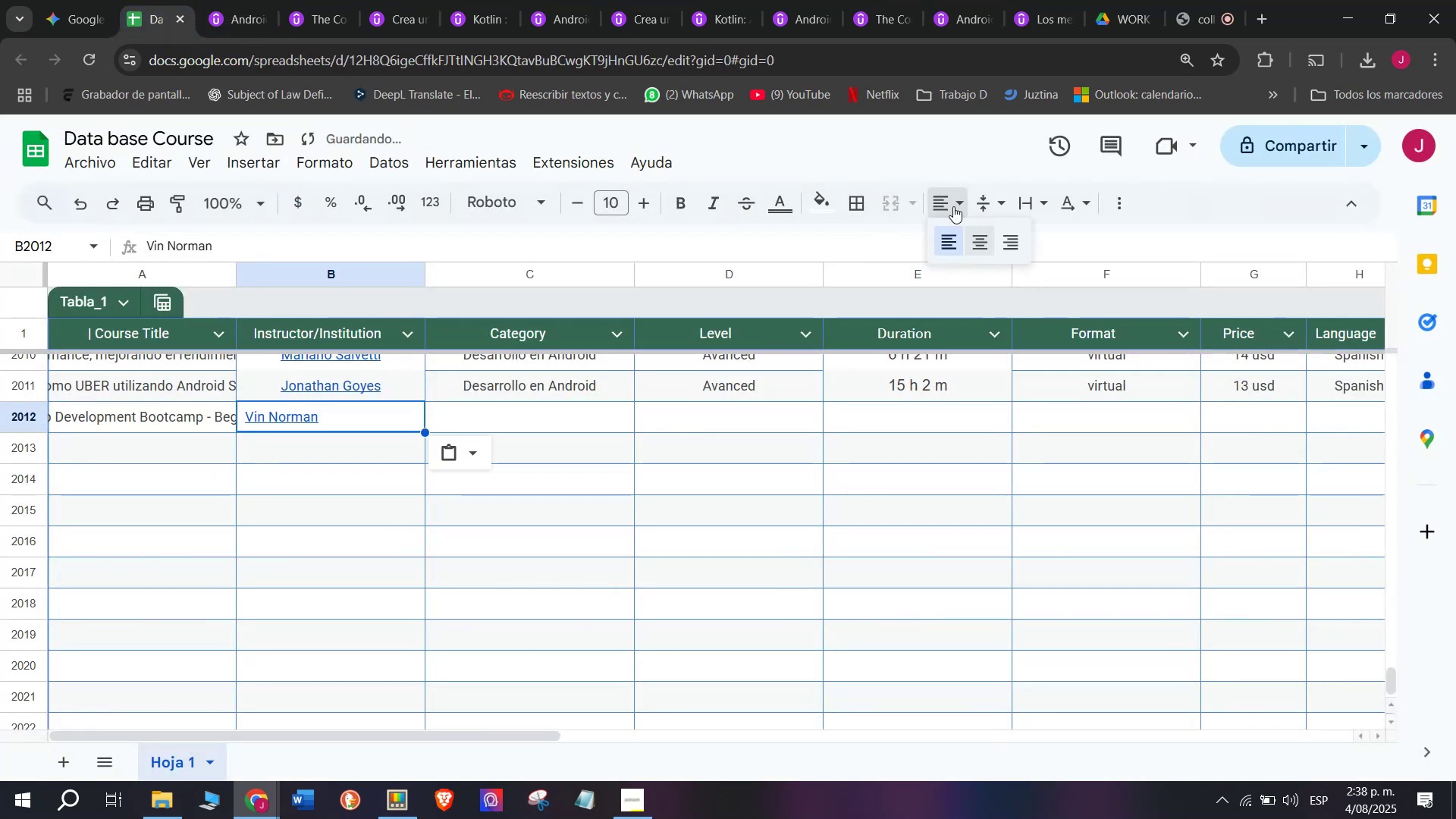 
double_click([974, 244])
 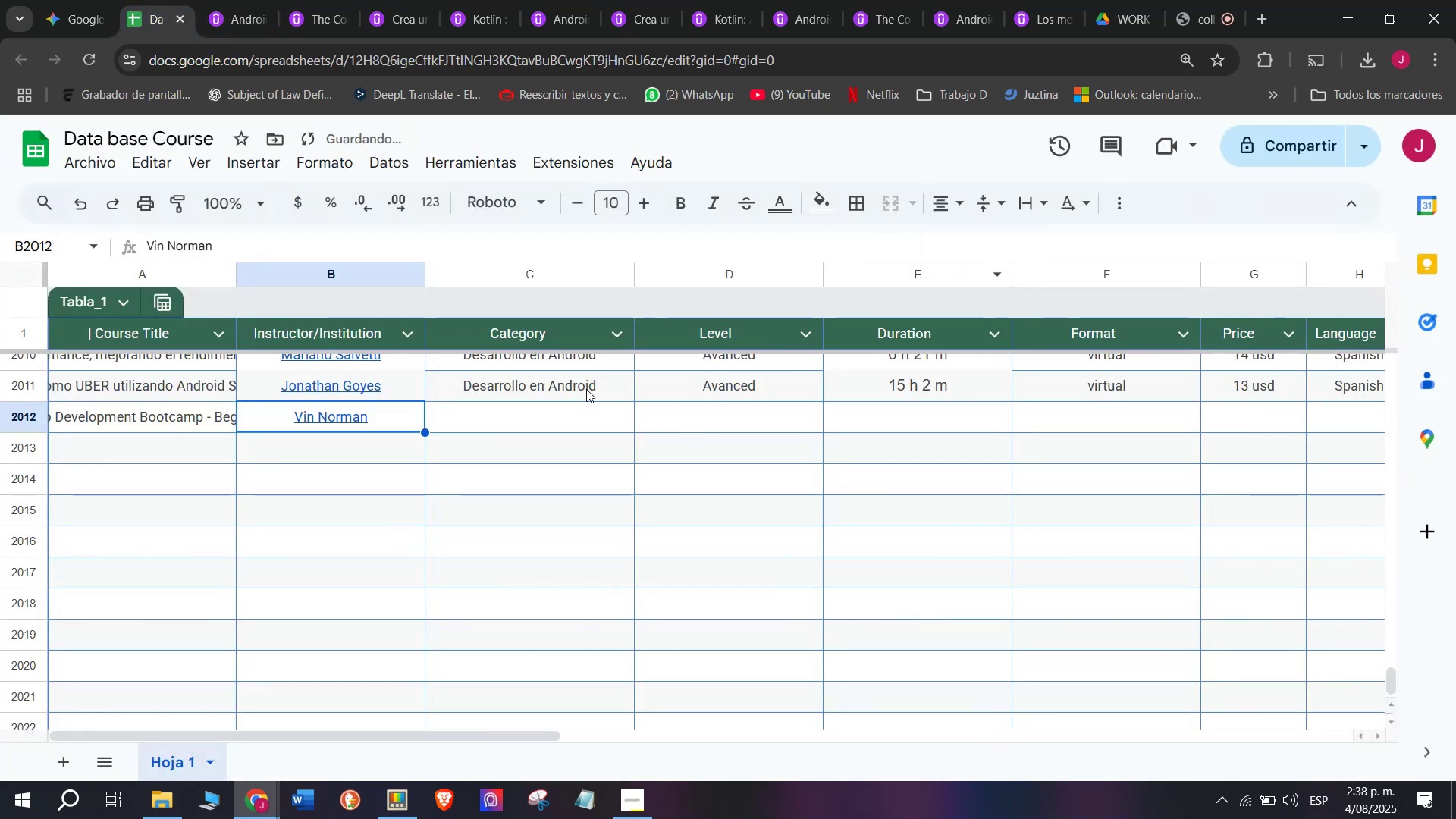 
key(Break)
 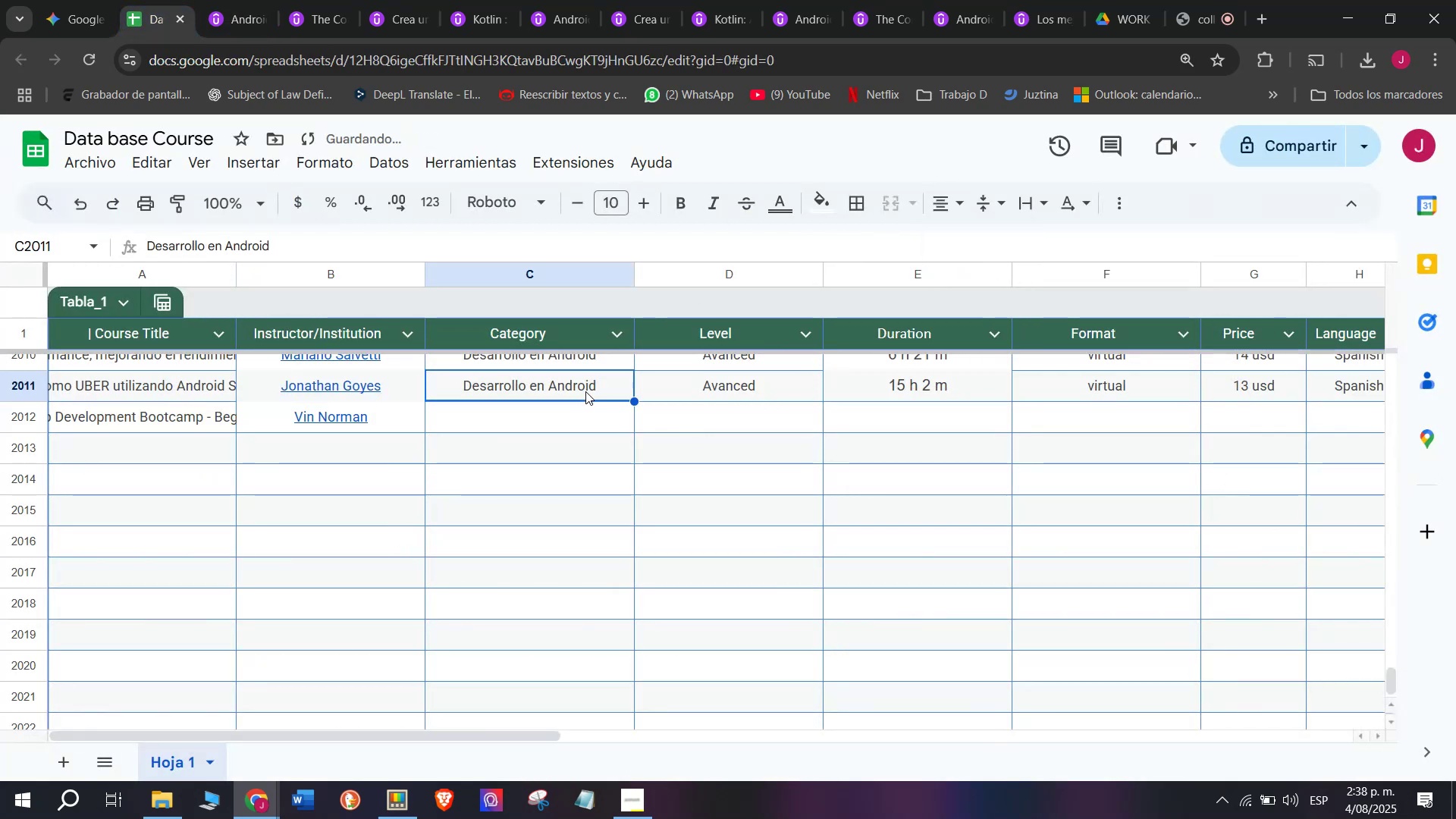 
key(Control+C)
 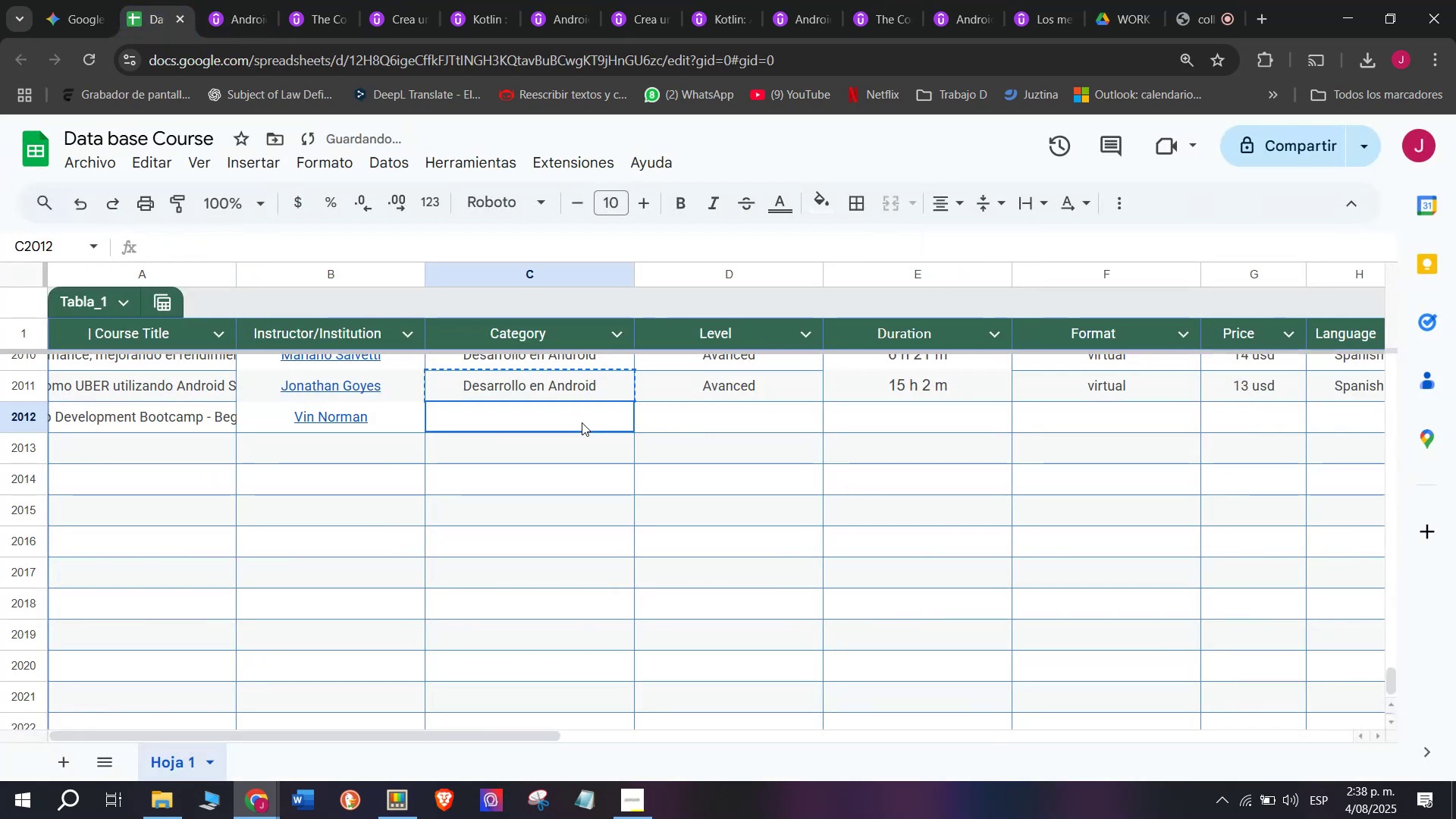 
key(Control+ControlLeft)
 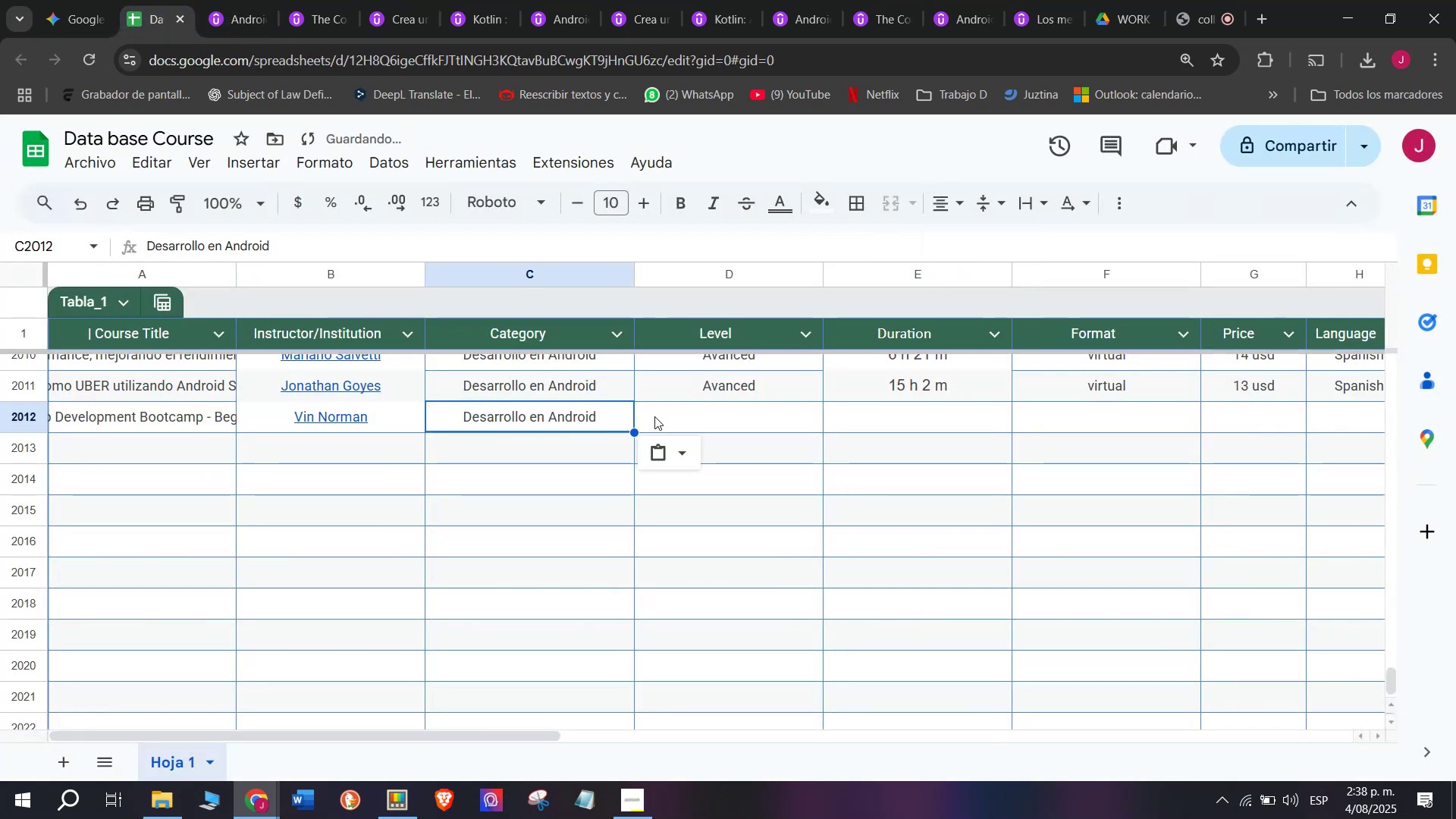 
double_click([582, 422])
 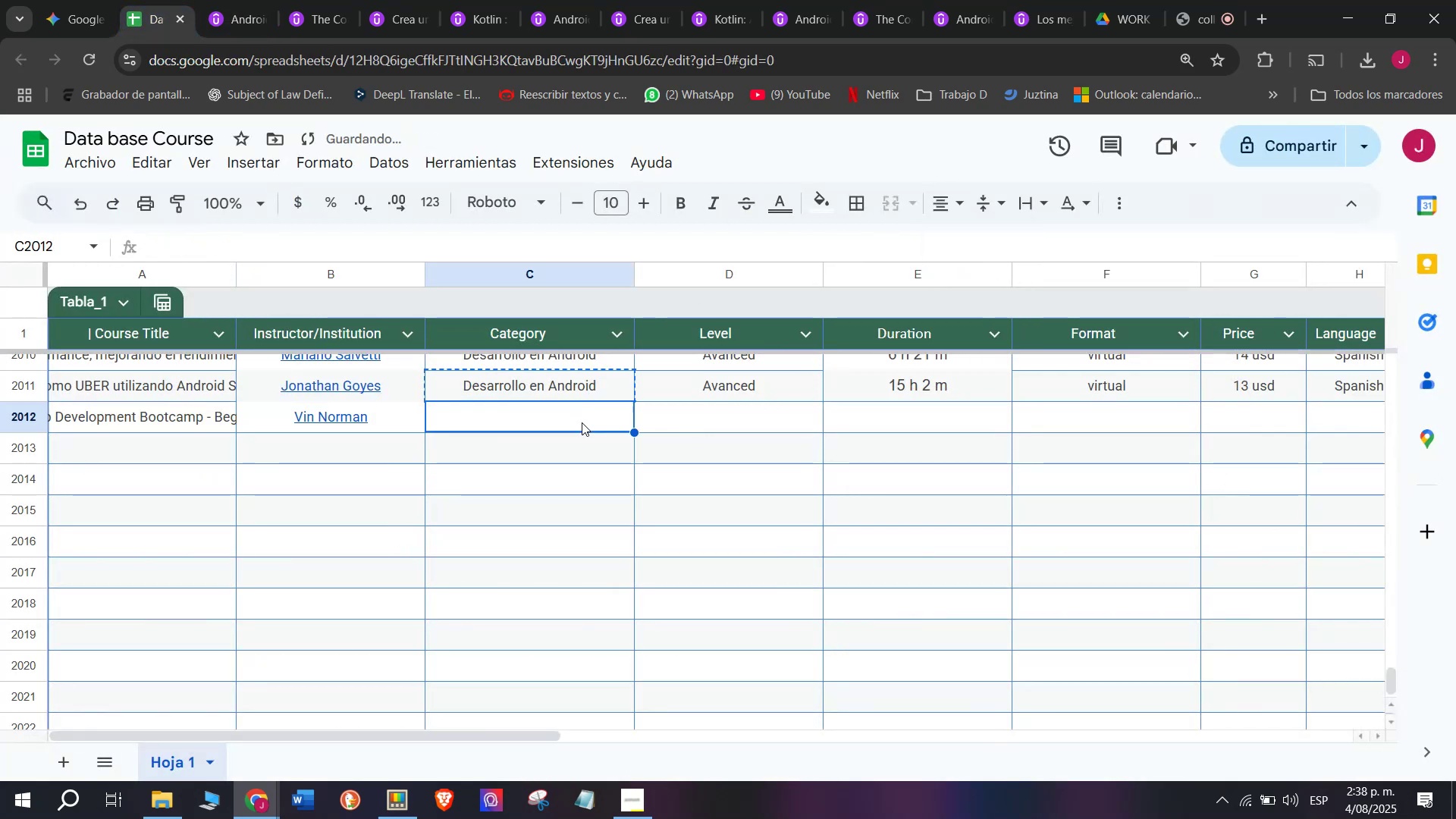 
key(Z)
 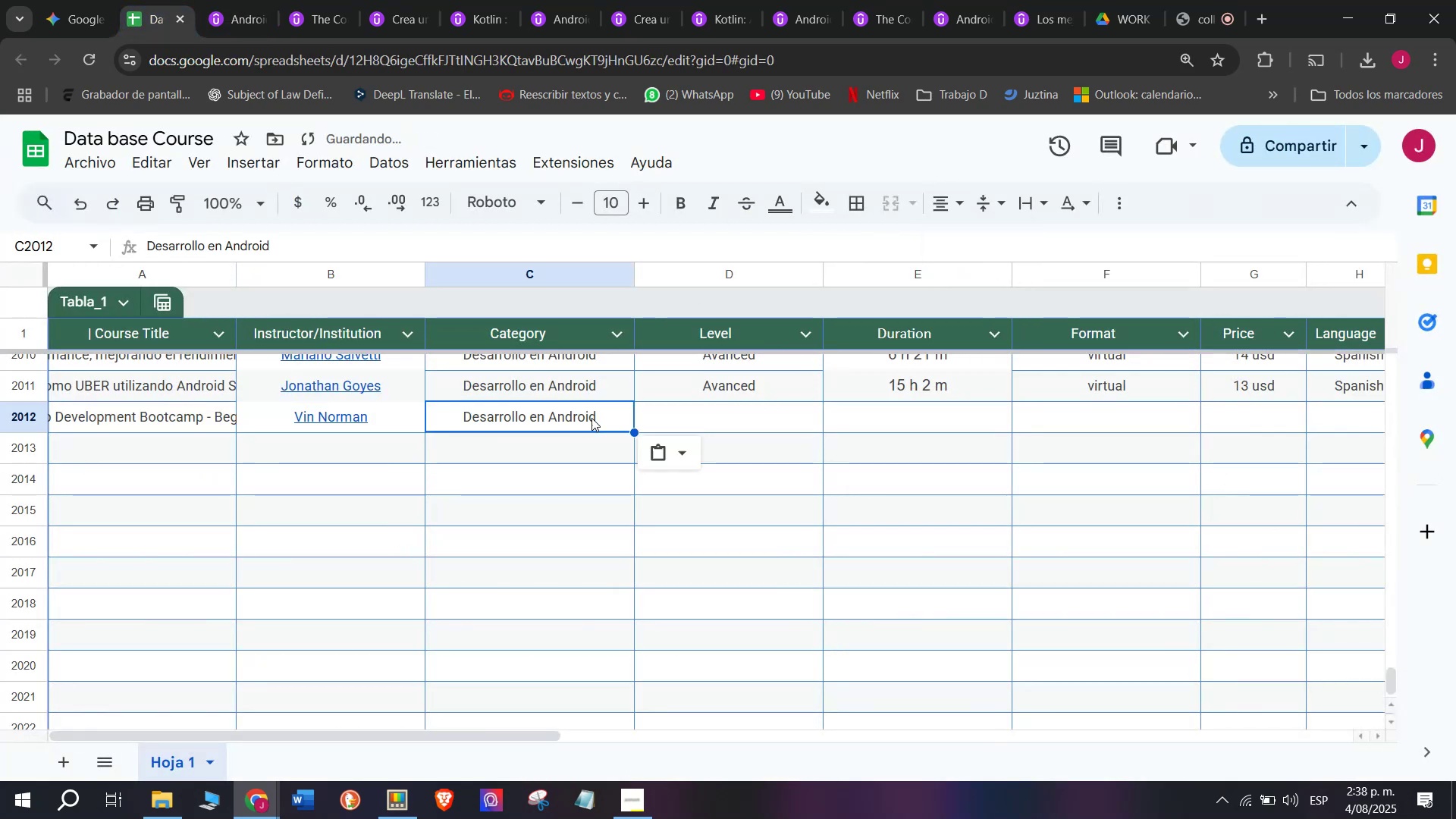 
key(Control+ControlLeft)
 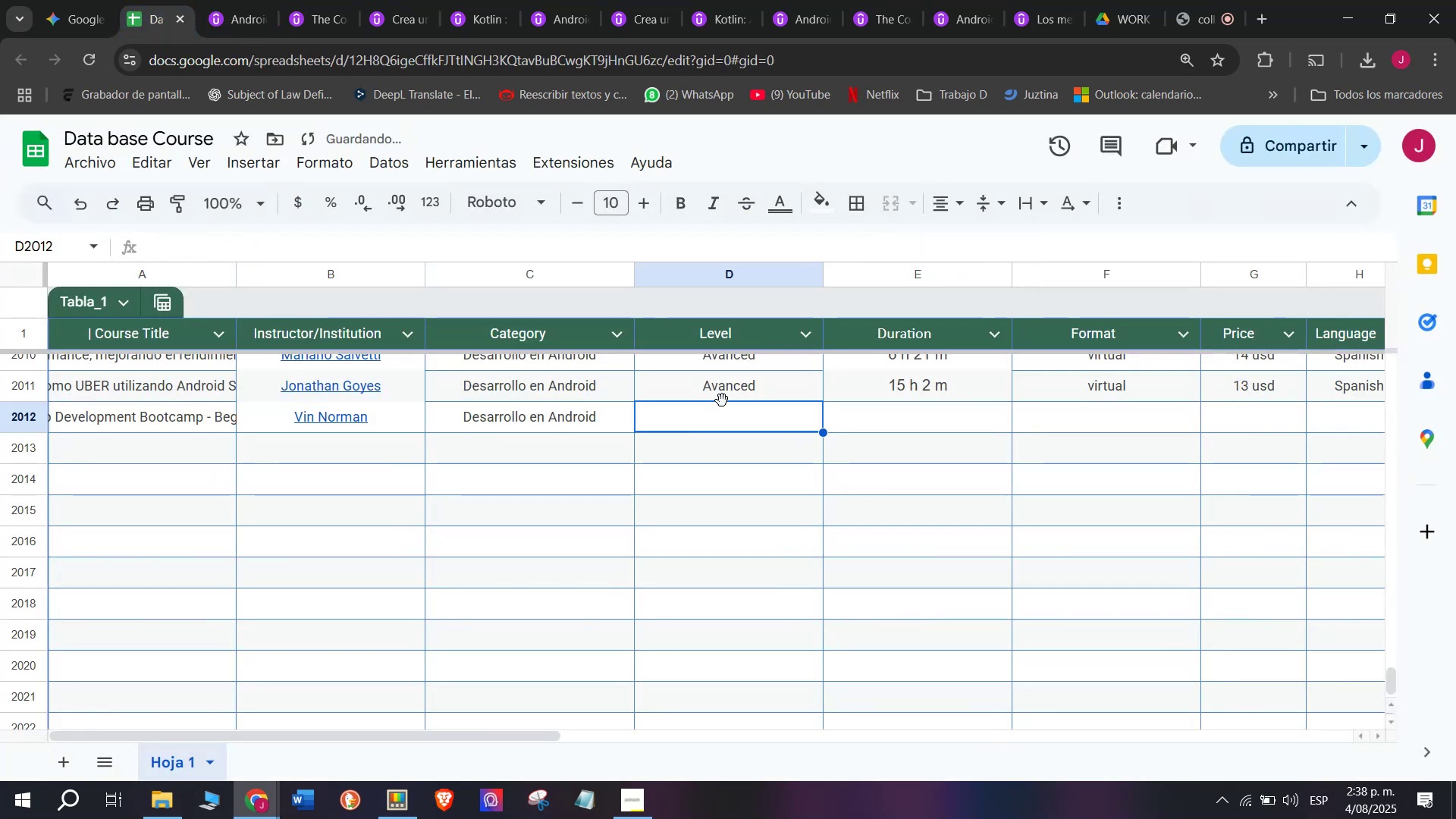 
key(Control+V)
 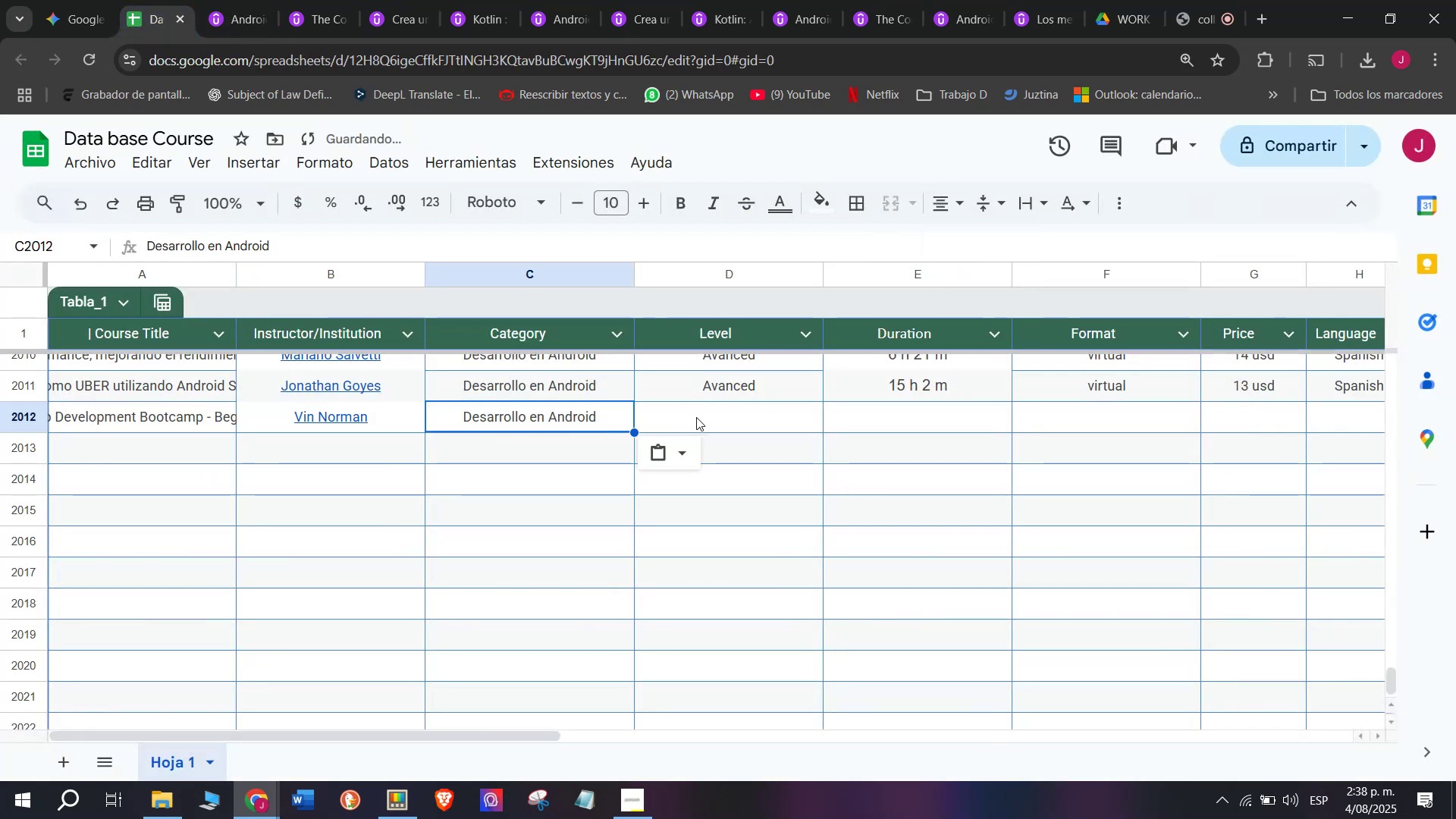 
triple_click([696, 417])
 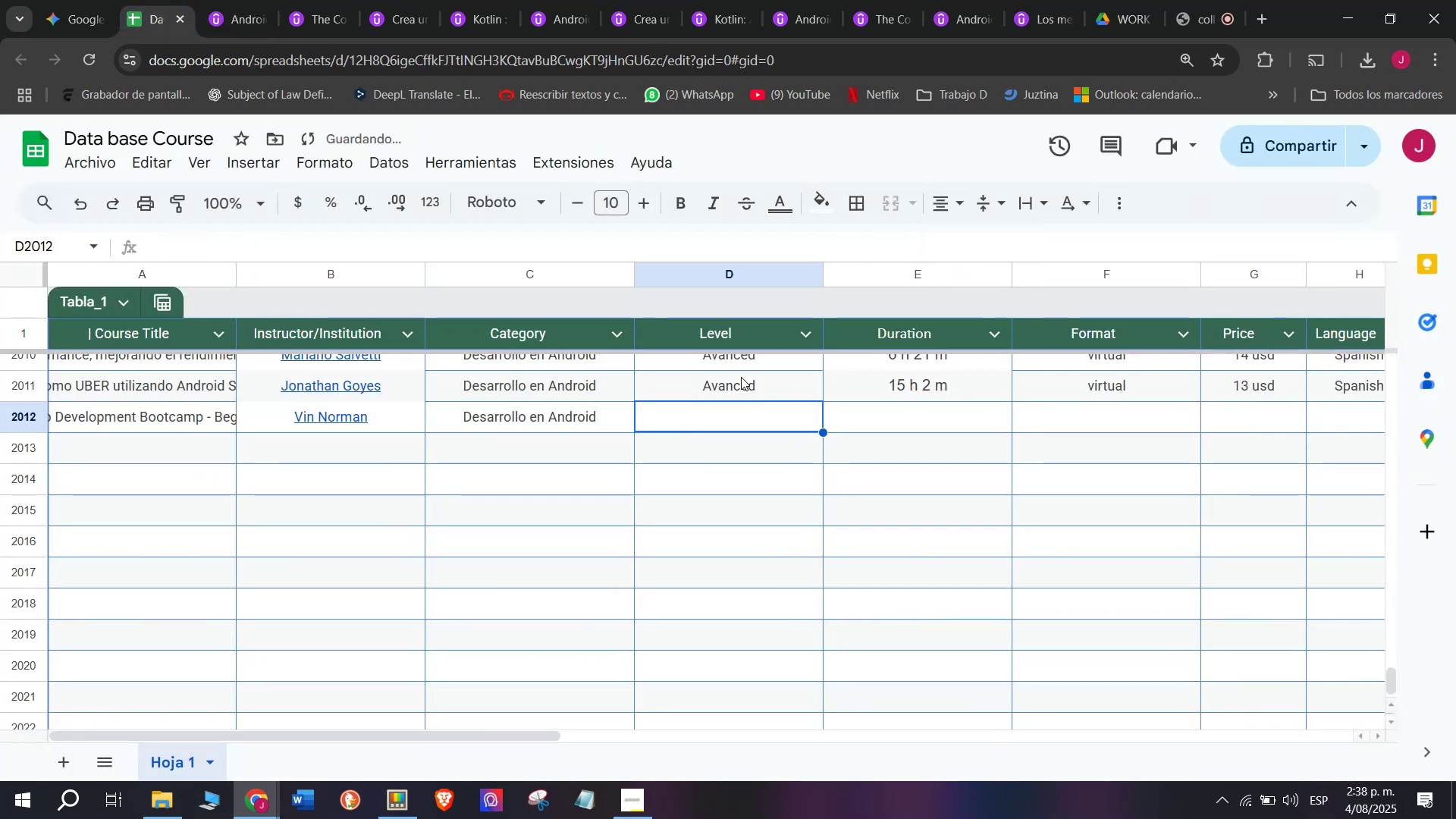 
key(Control+ControlLeft)
 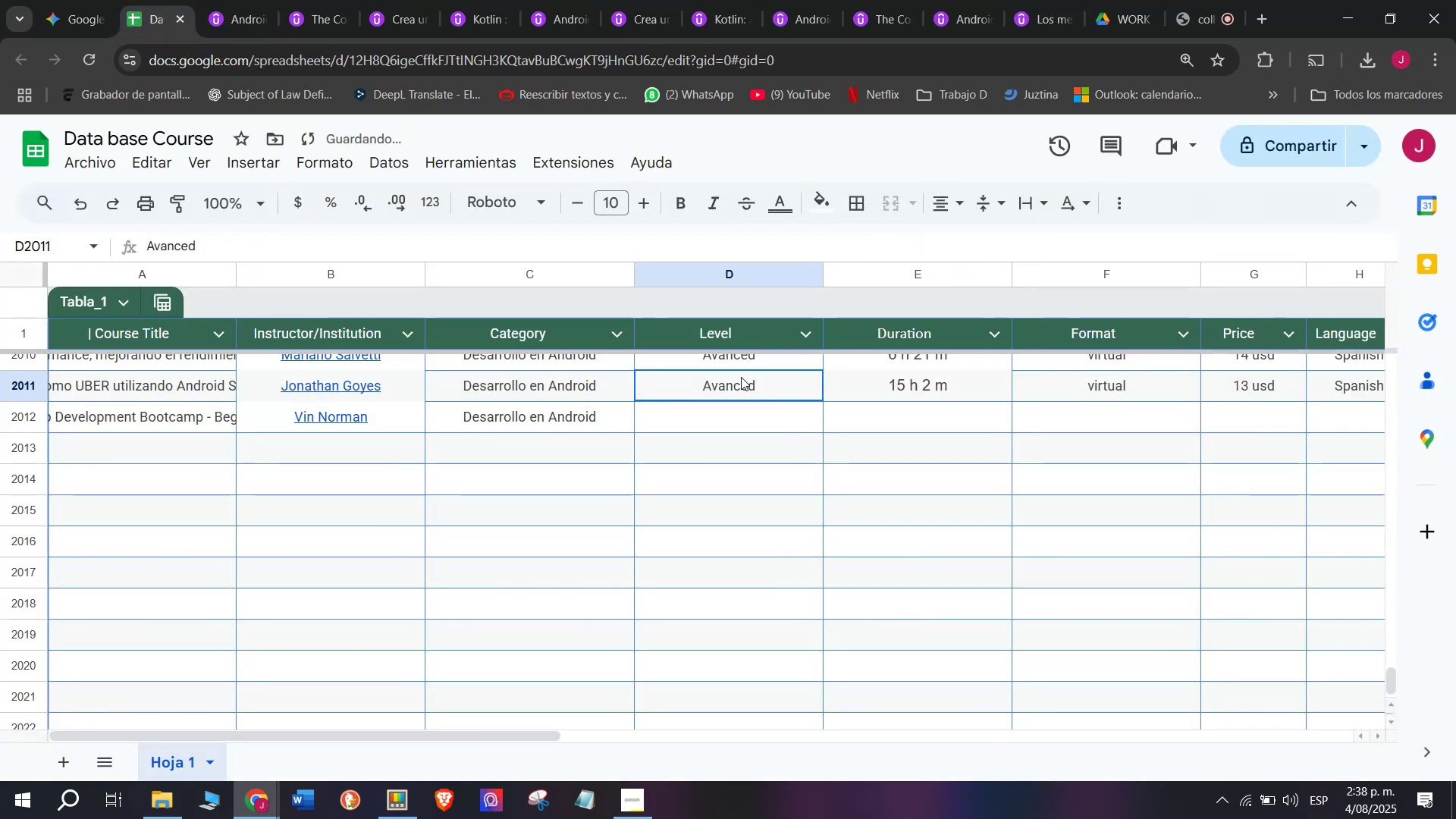 
key(Break)
 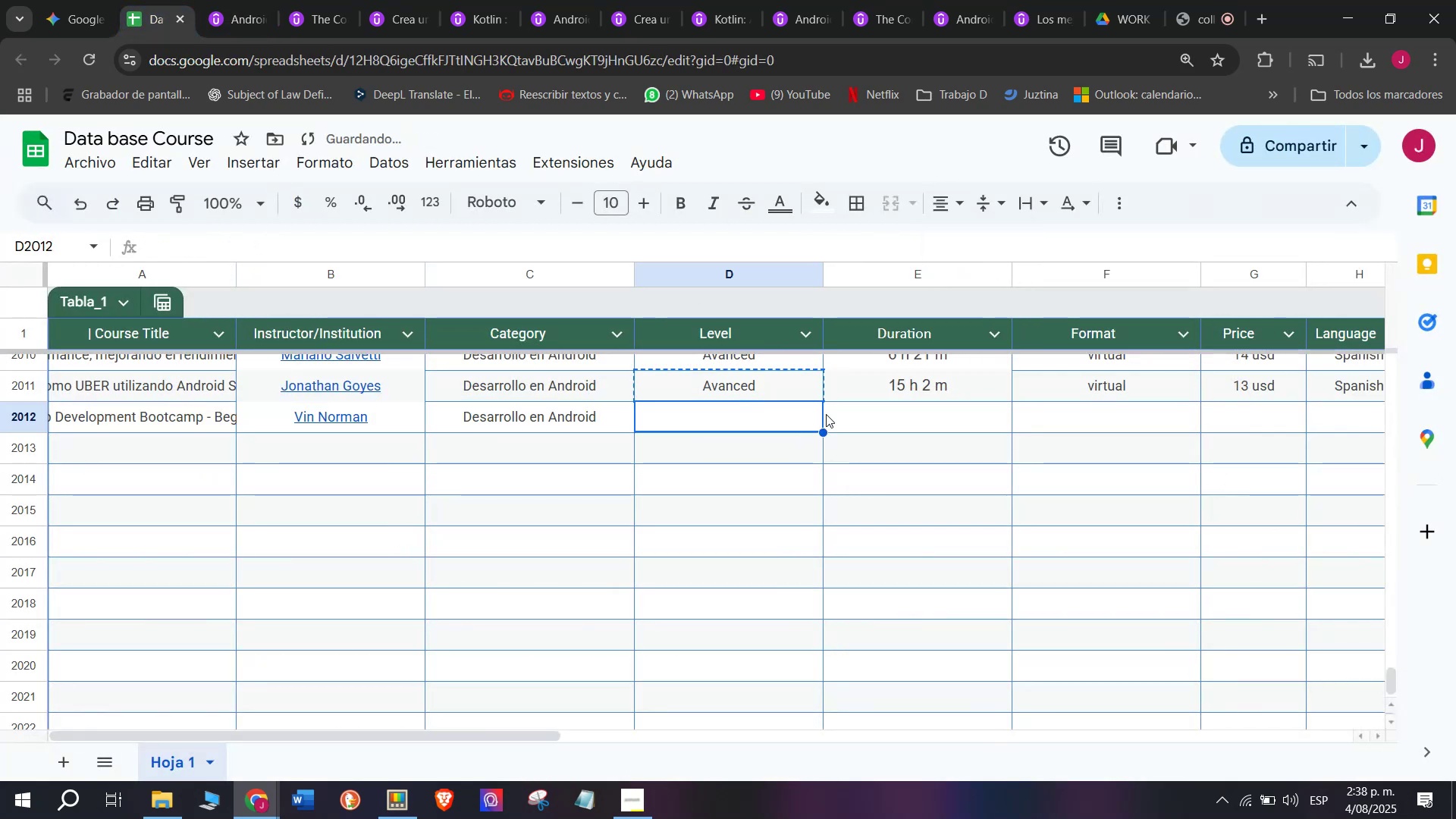 
key(Control+C)
 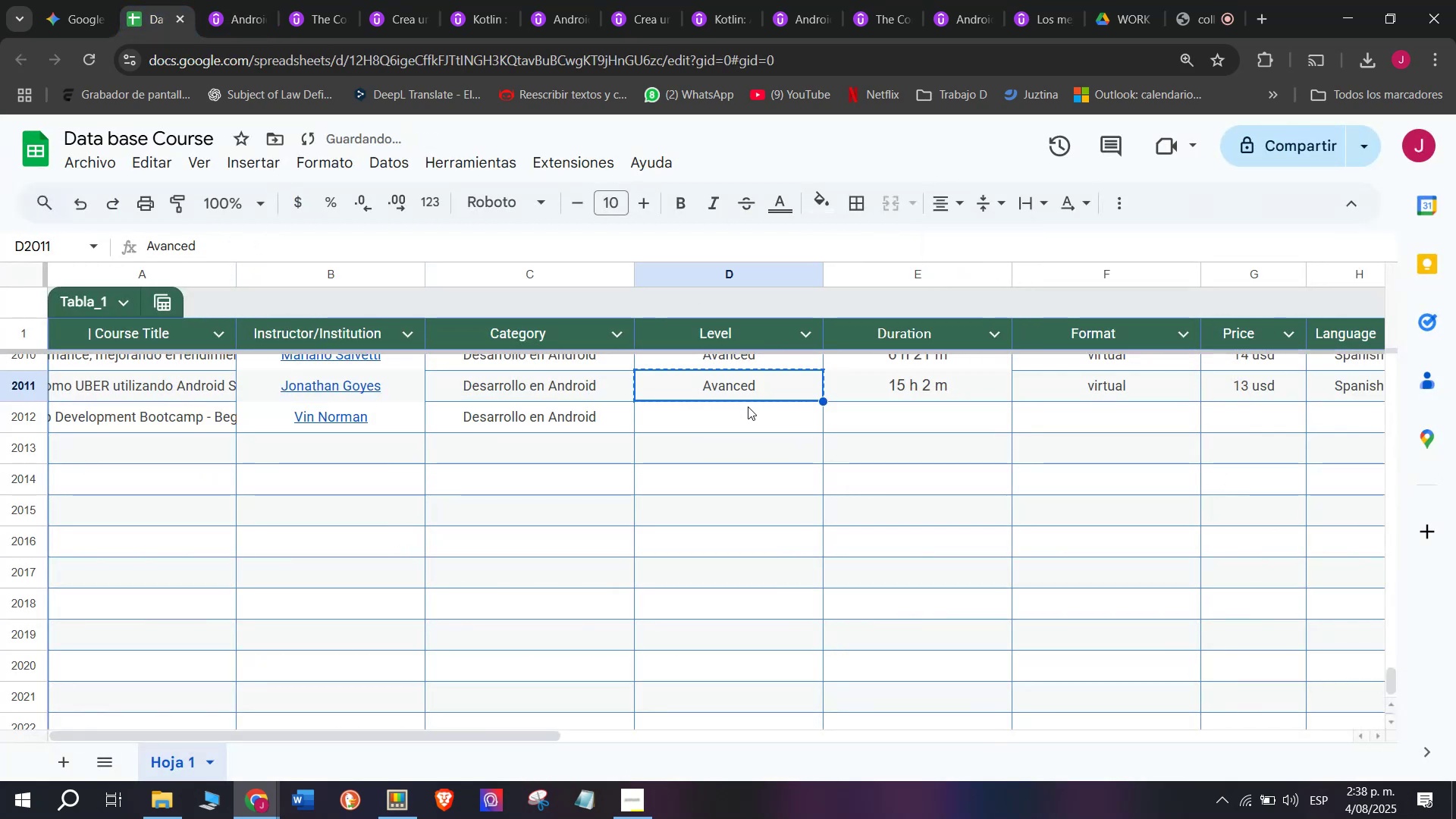 
triple_click([748, 406])
 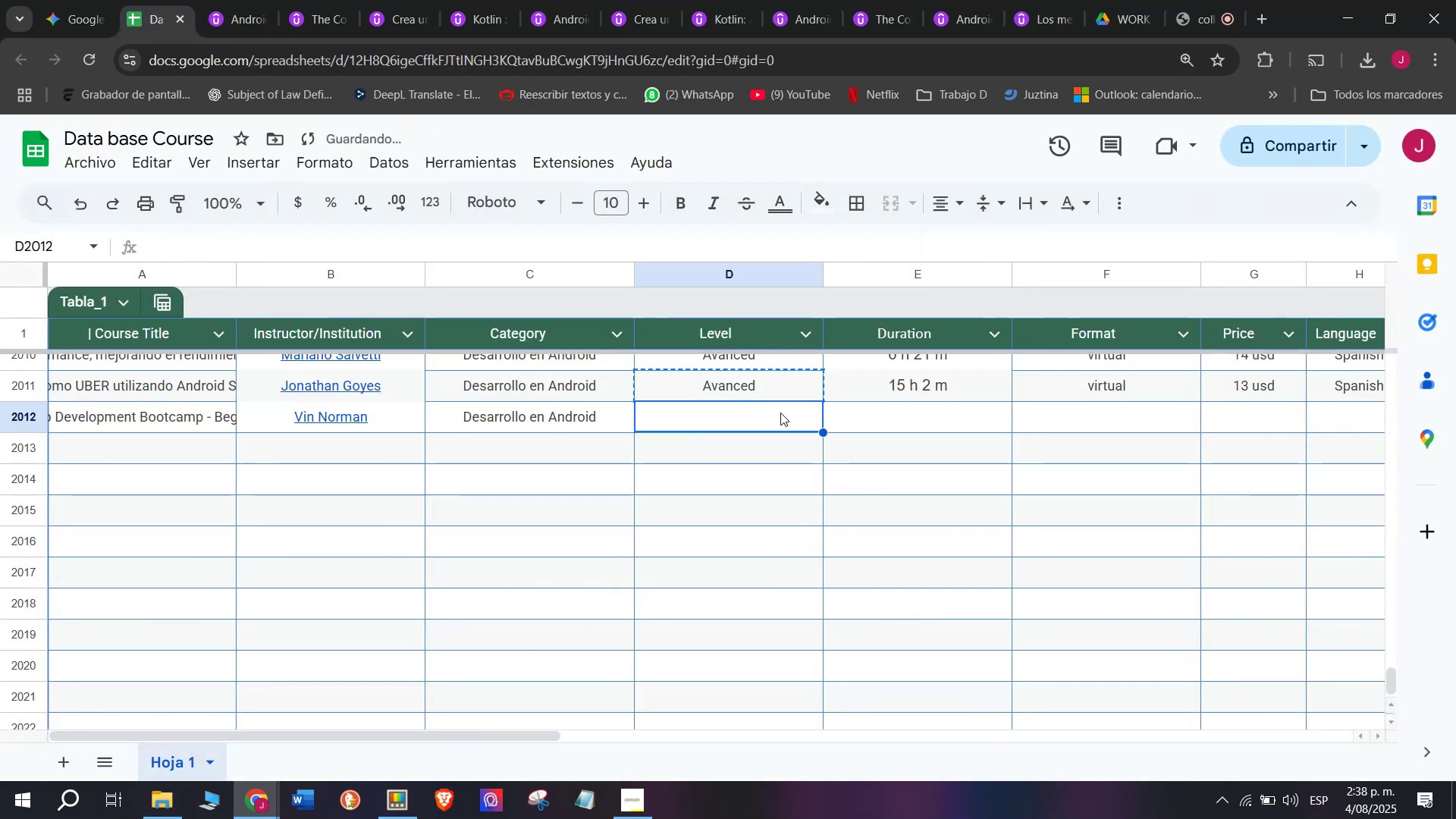 
key(Z)
 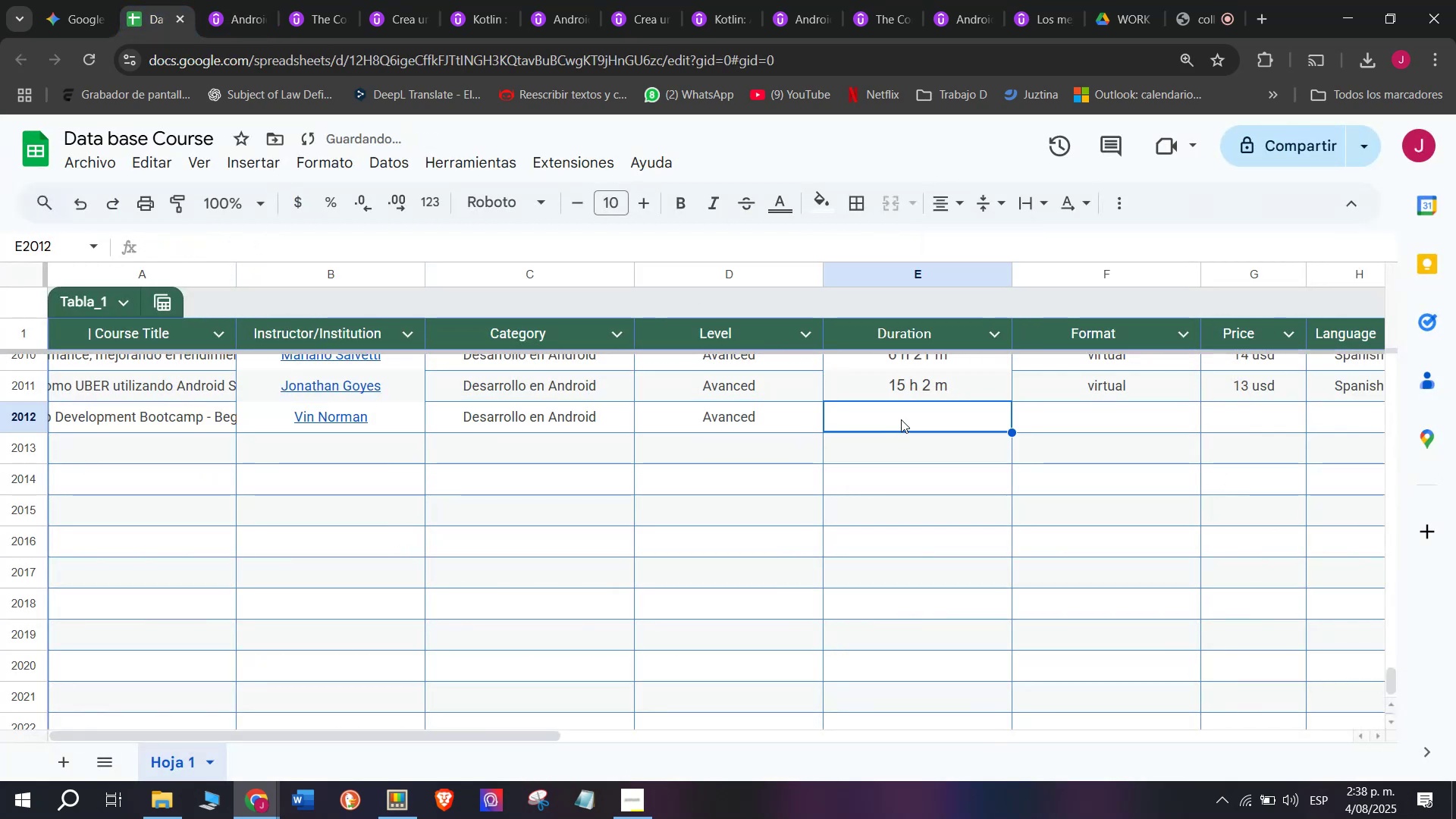 
key(Control+ControlLeft)
 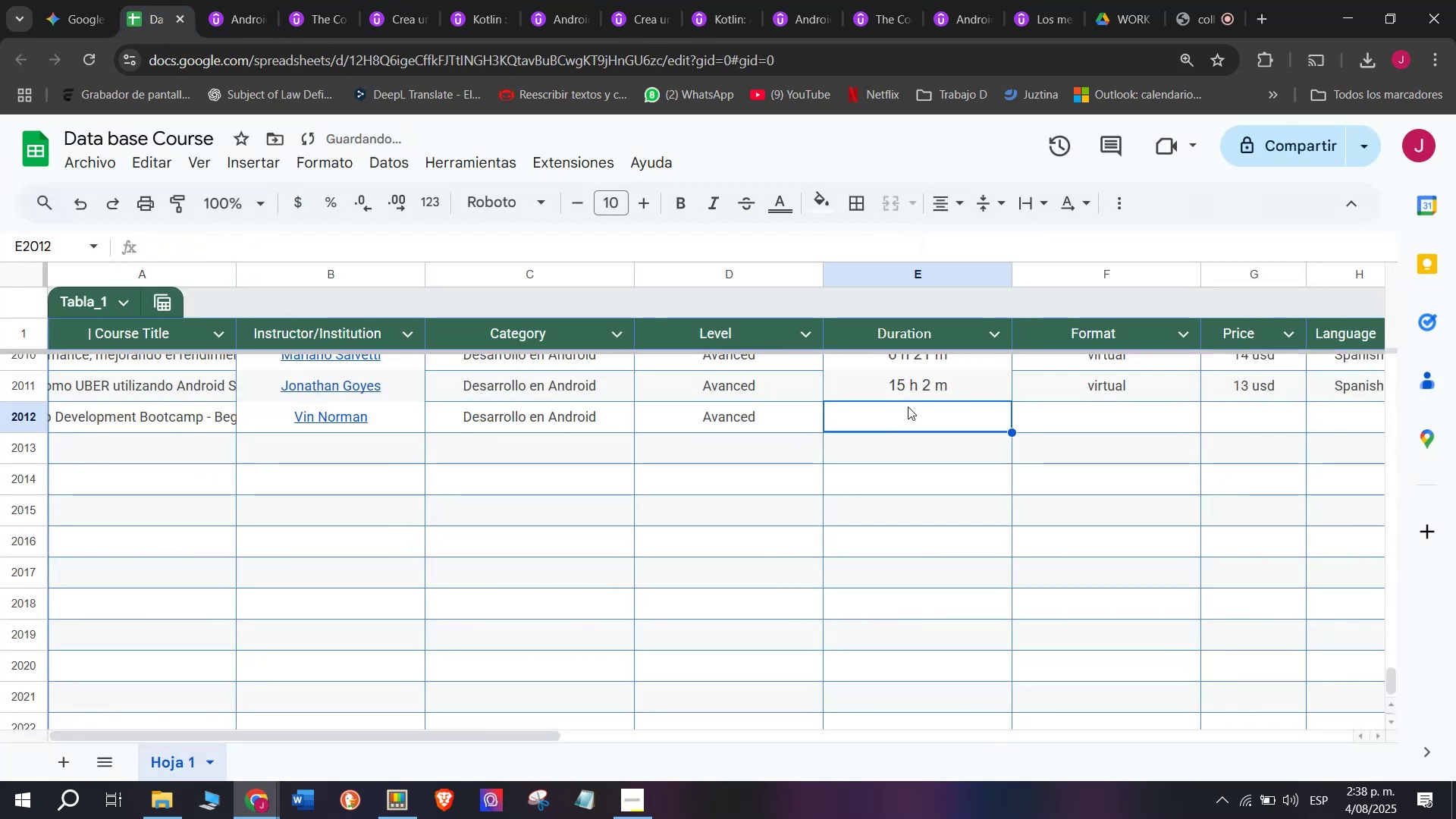 
key(Control+V)
 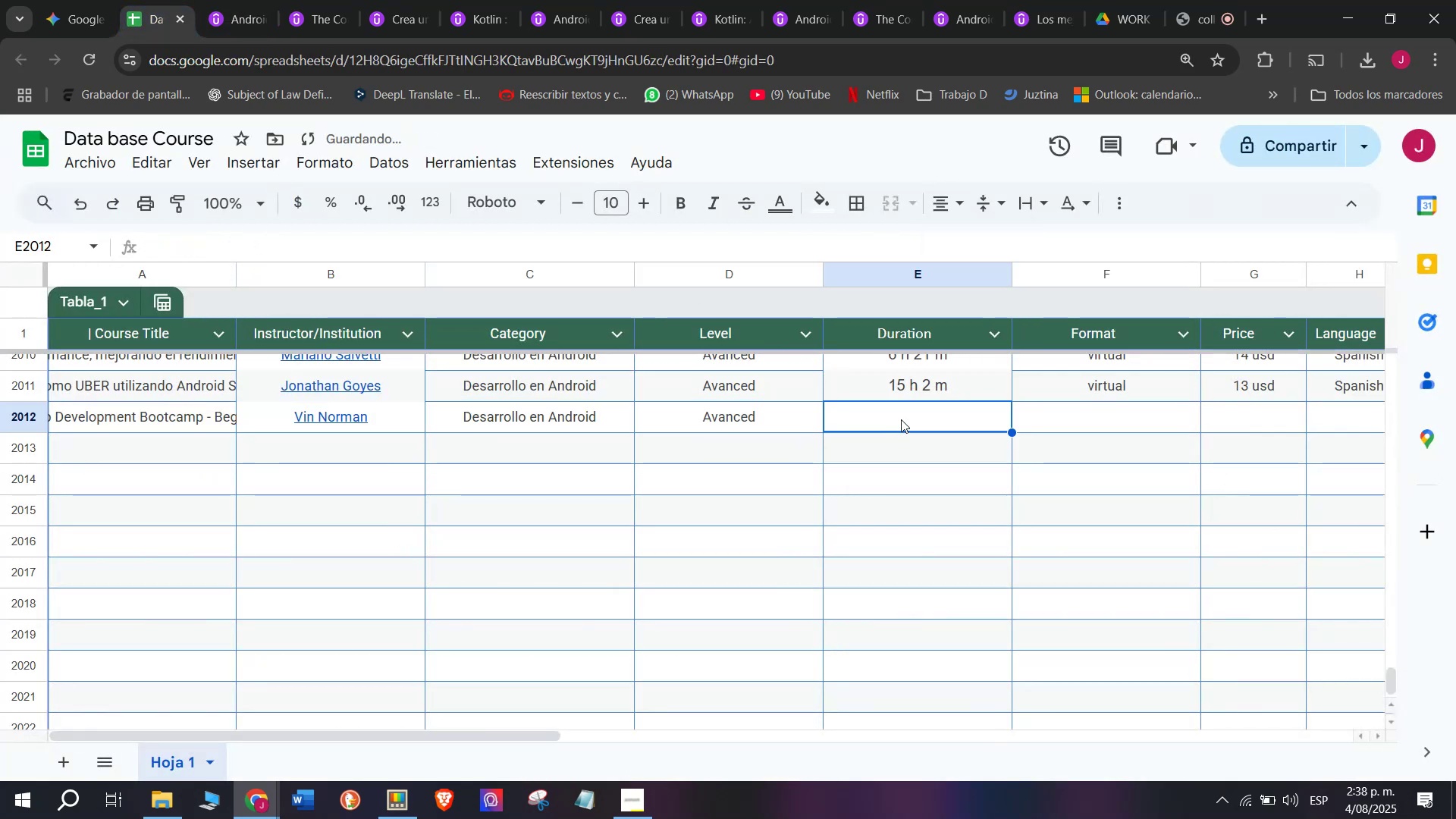 
double_click([918, 388])
 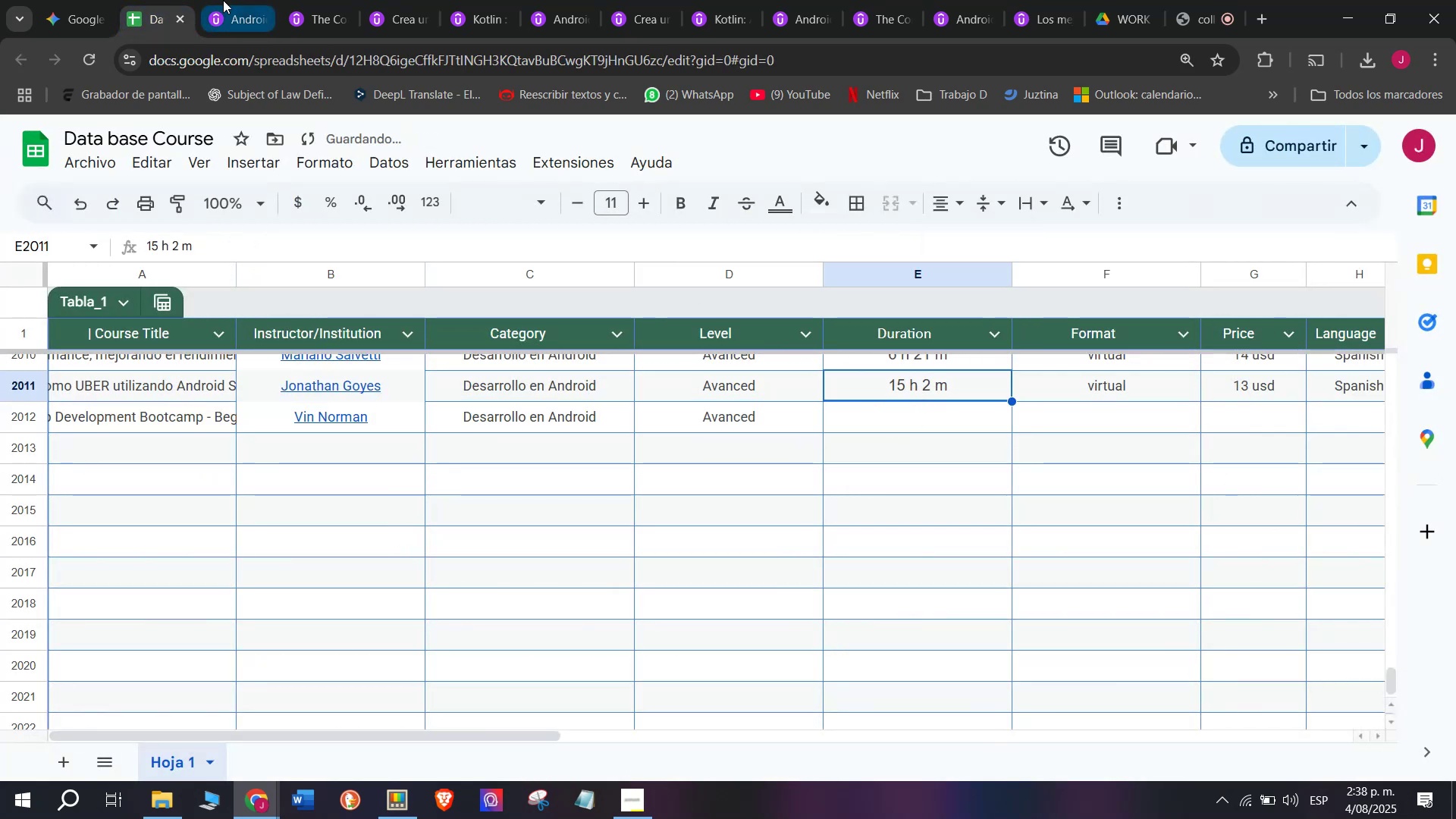 
left_click([229, 0])
 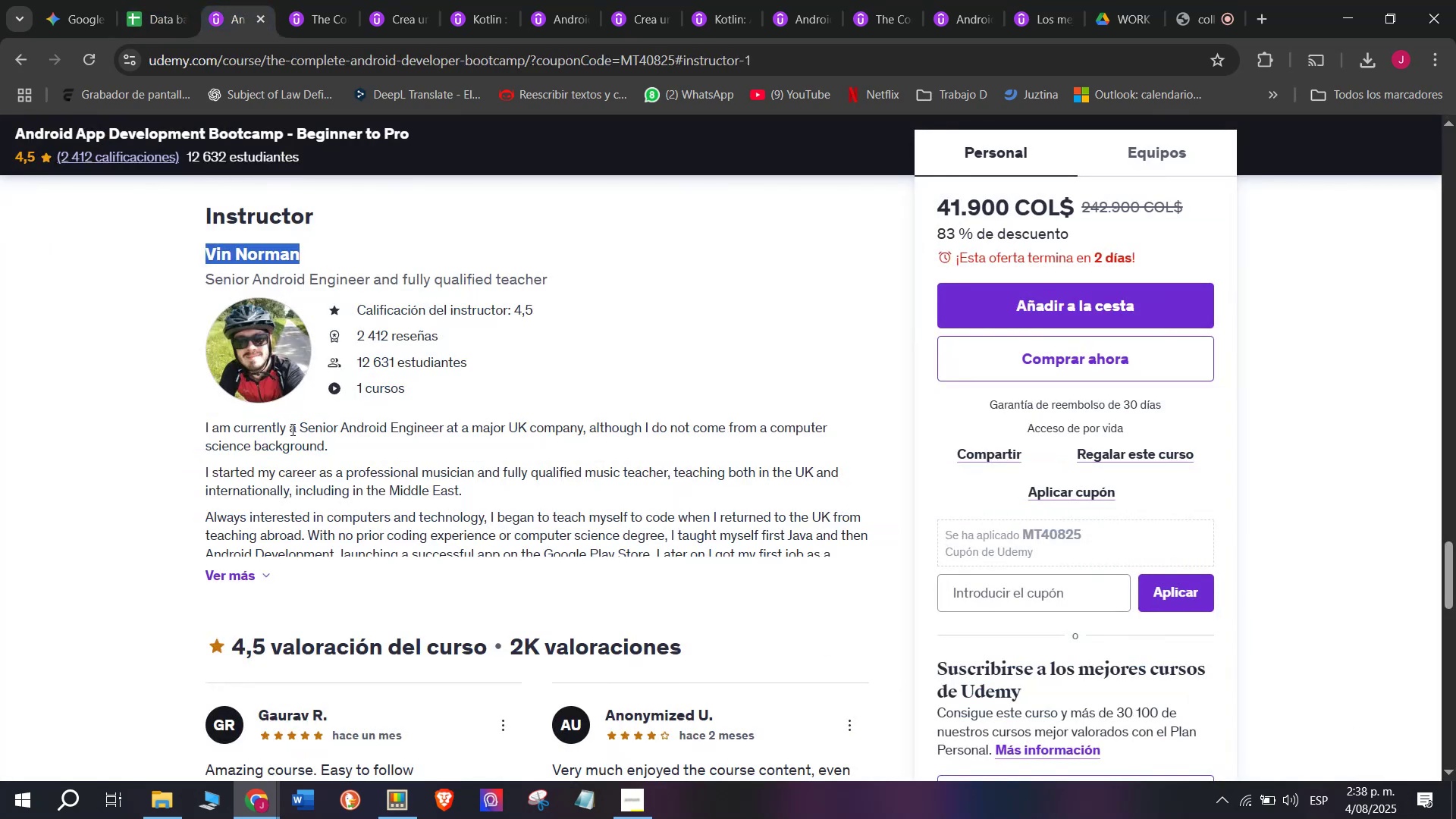 
scroll: coordinate [331, 460], scroll_direction: up, amount: 10.0
 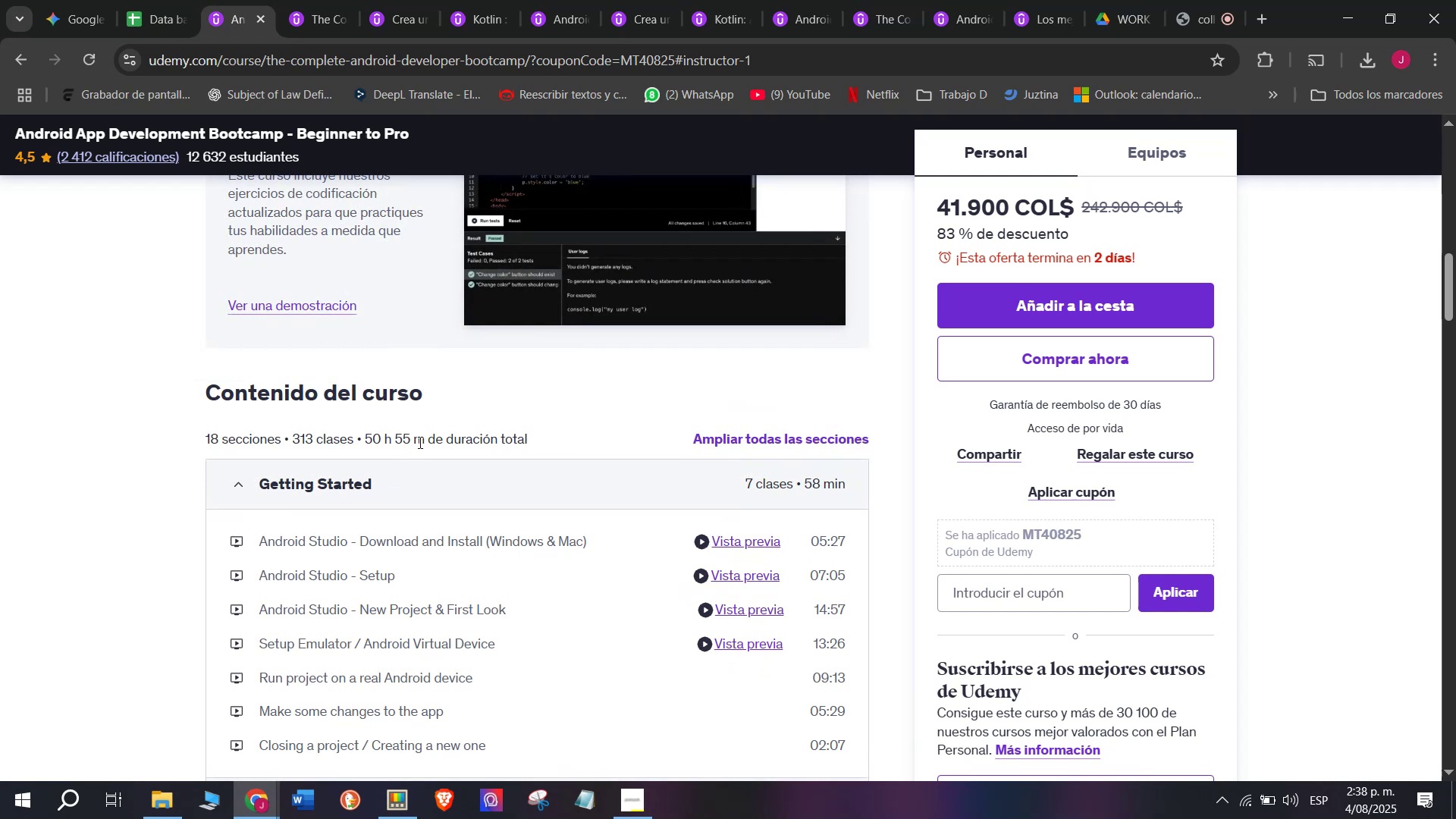 
left_click_drag(start_coordinate=[425, 442], to_coordinate=[366, 436])
 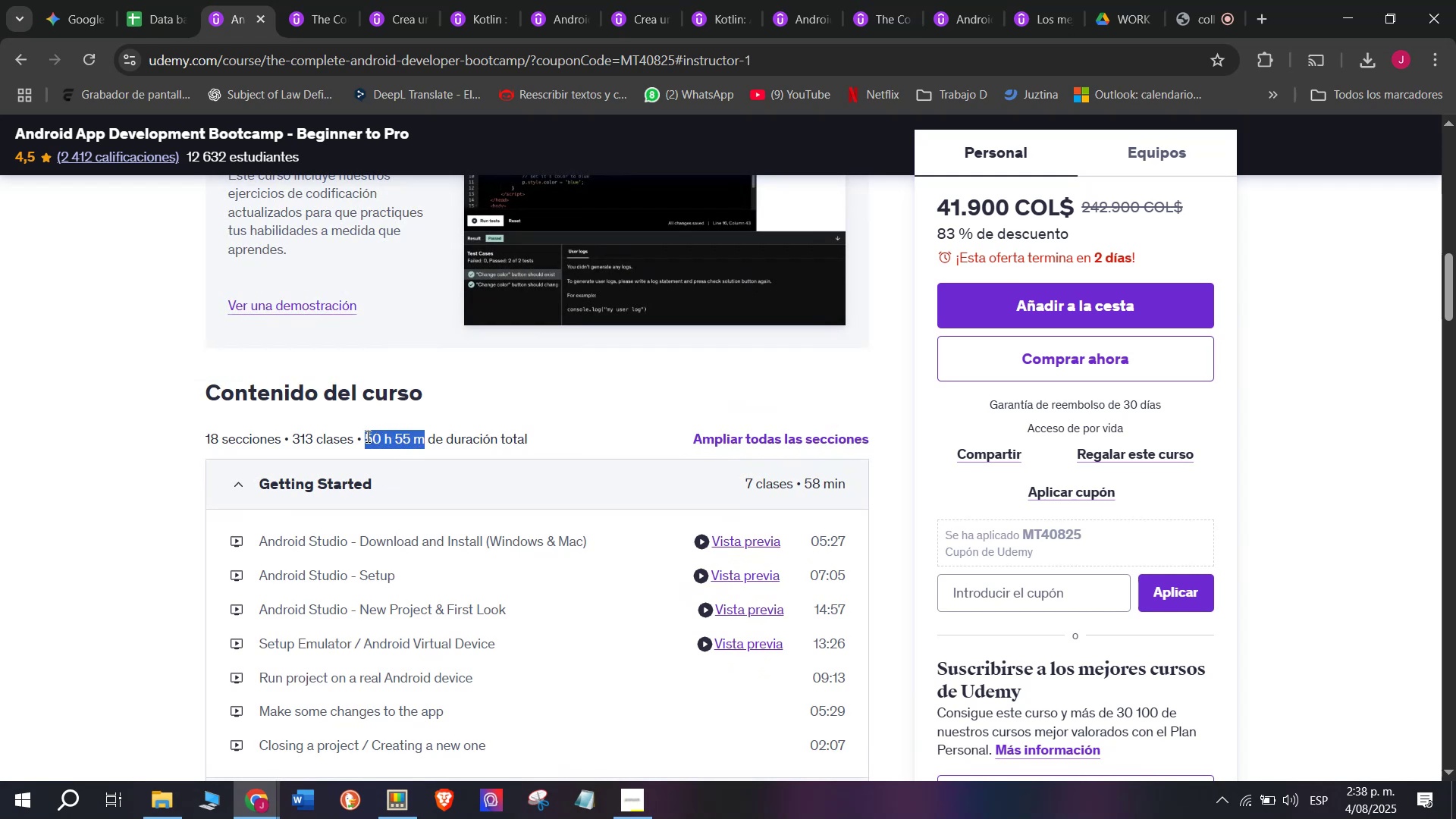 
key(Control+ControlLeft)
 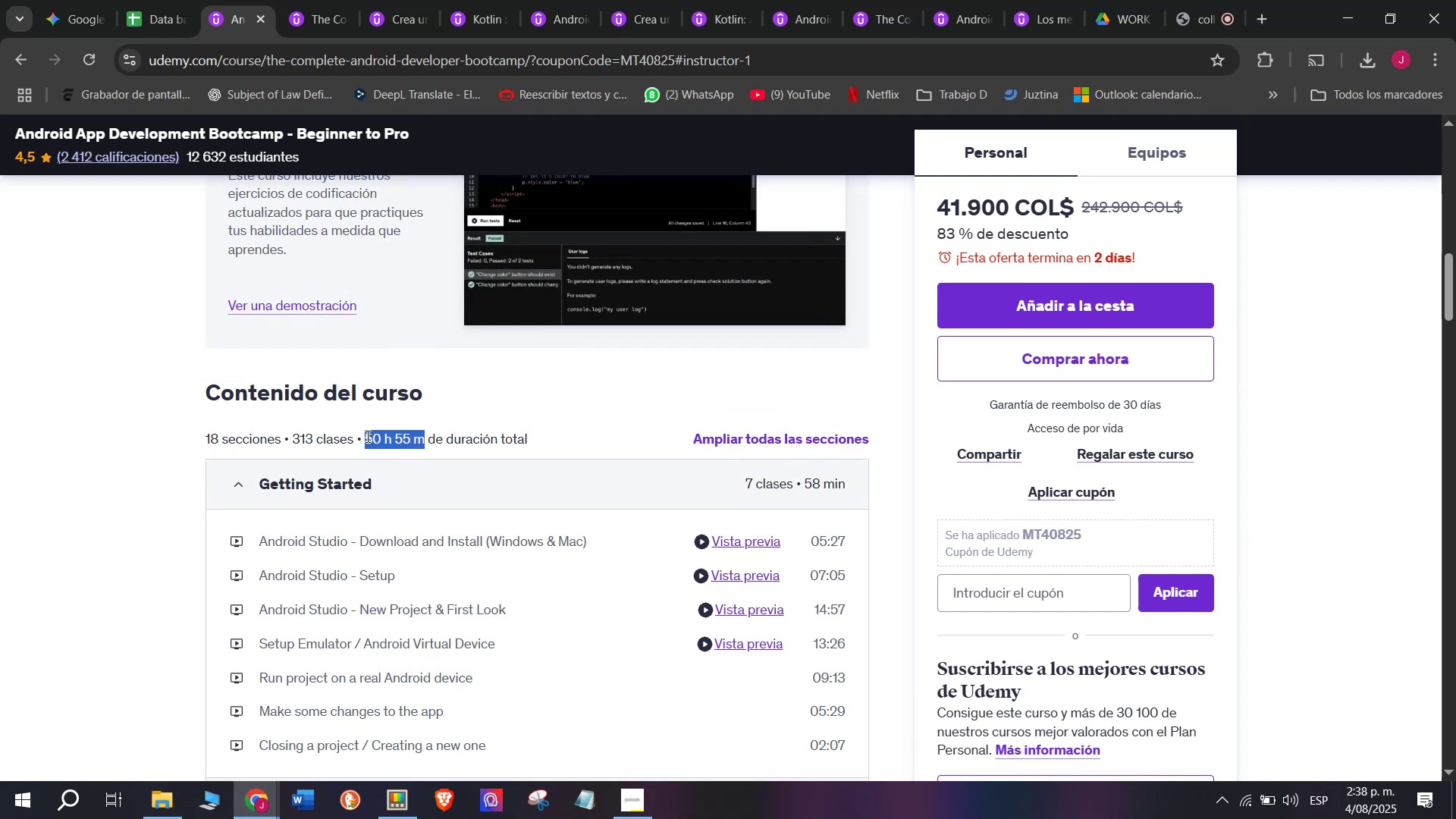 
key(Break)
 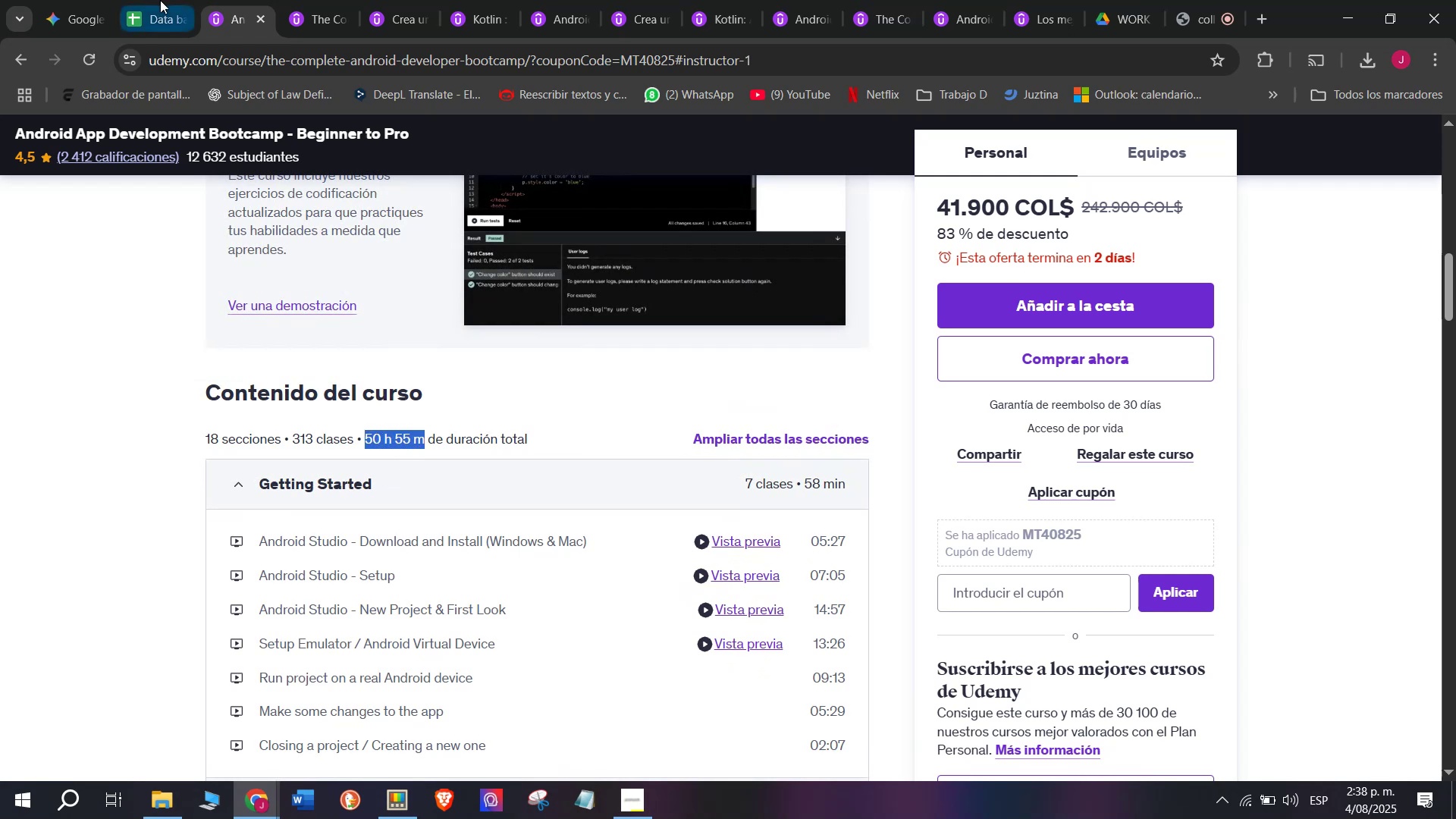 
key(Control+C)
 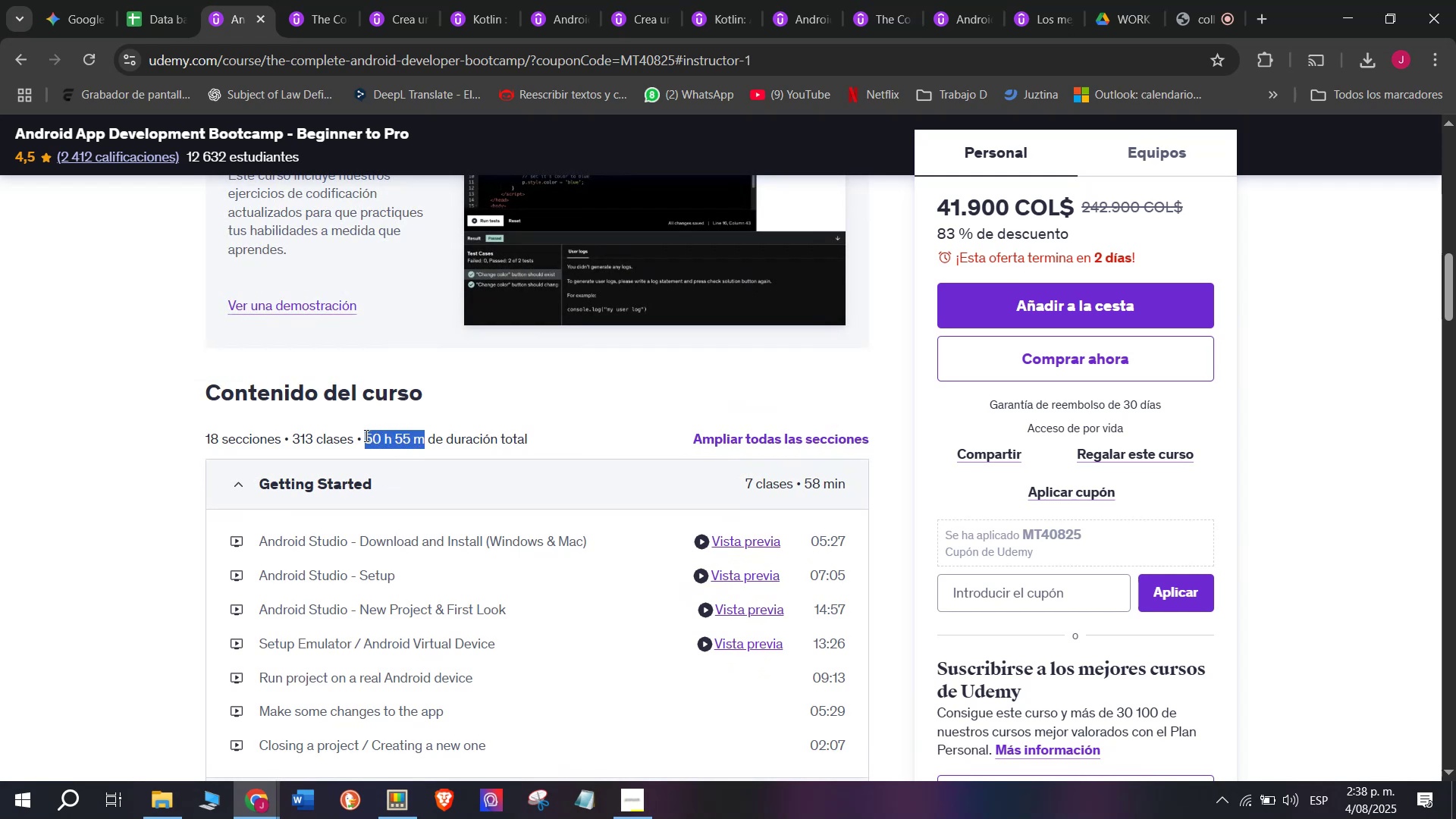 
key(Control+ControlLeft)
 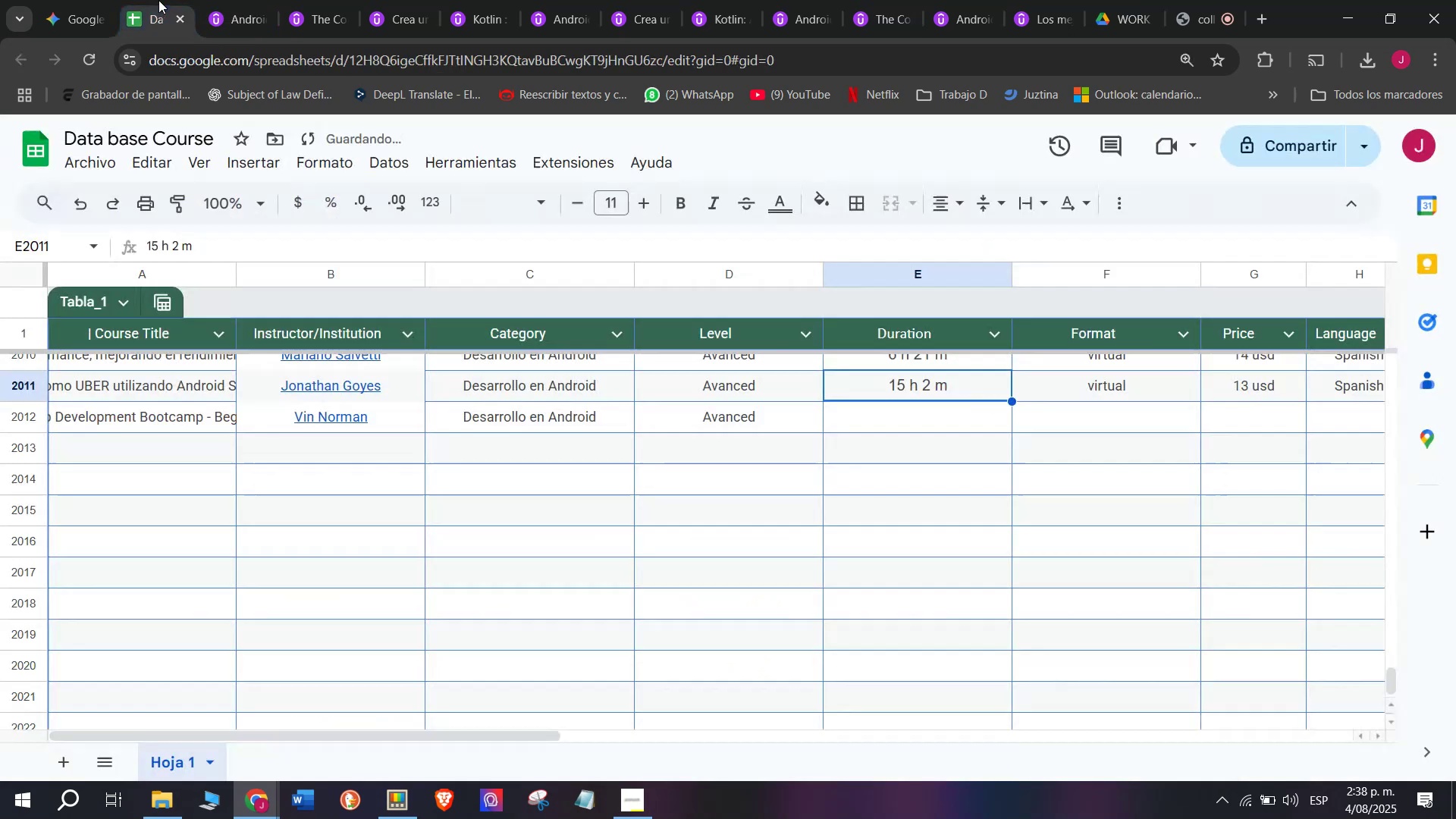 
key(Break)
 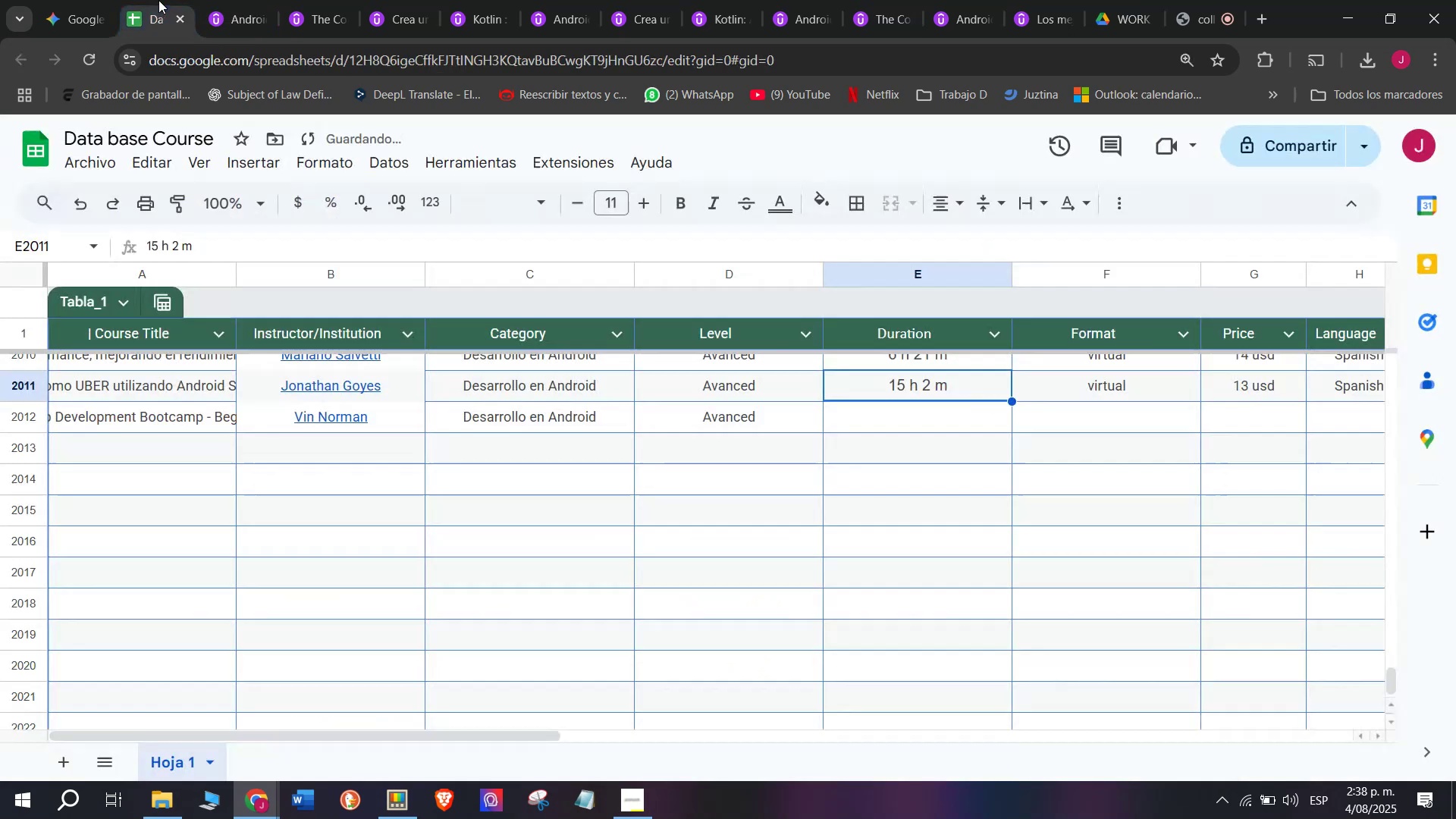 
key(Control+C)
 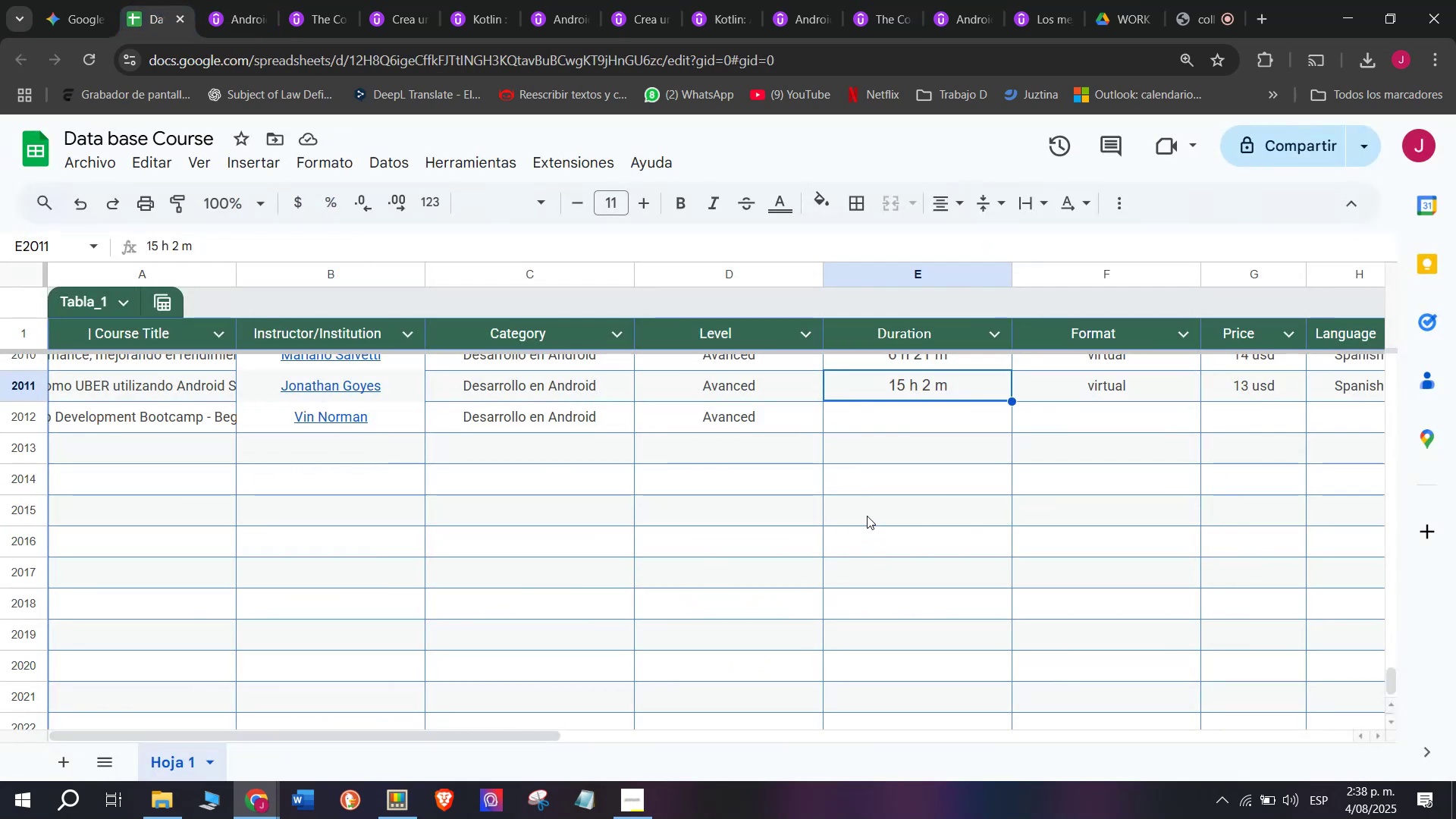 
left_click([912, 414])
 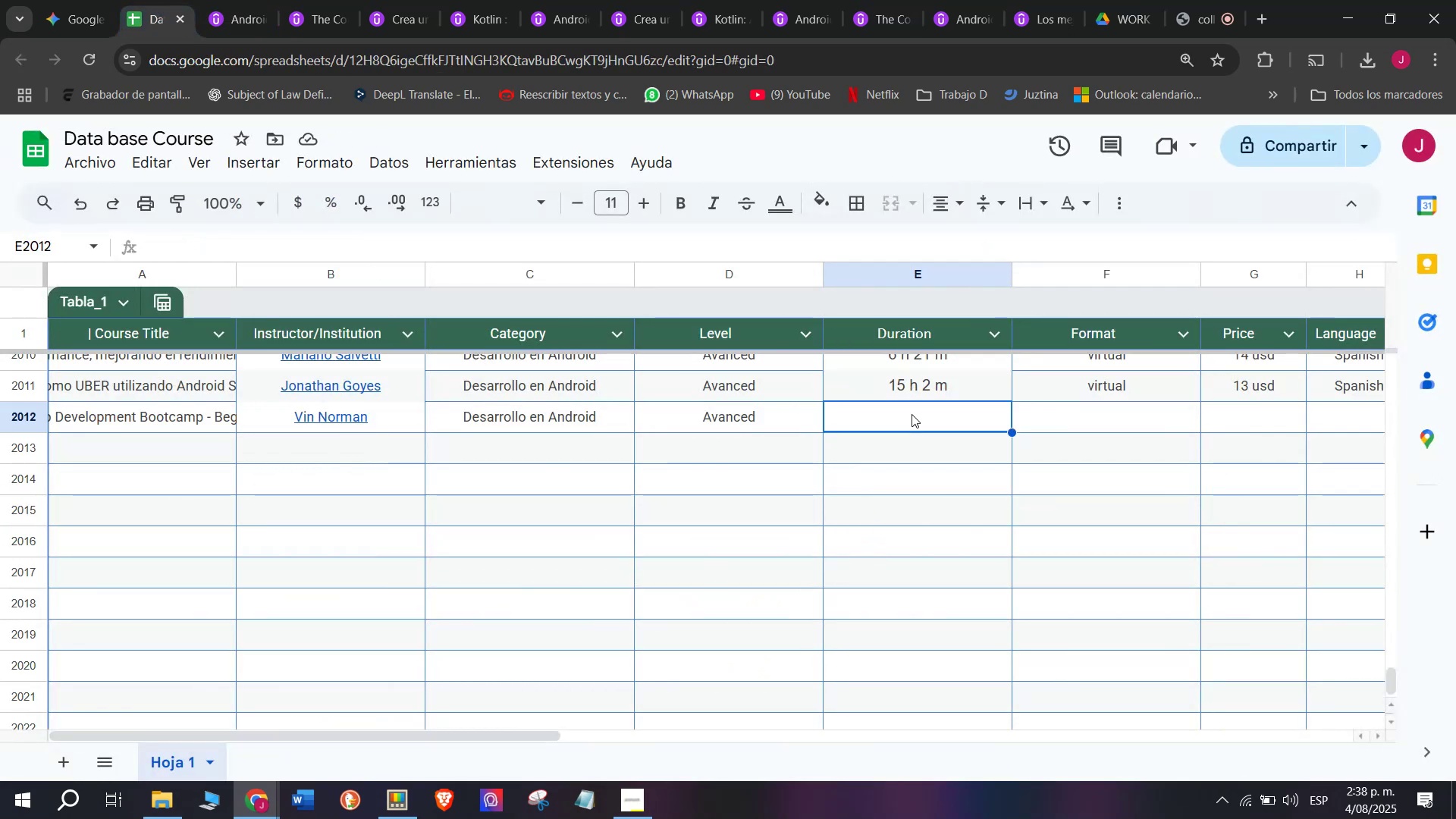 
key(Z)
 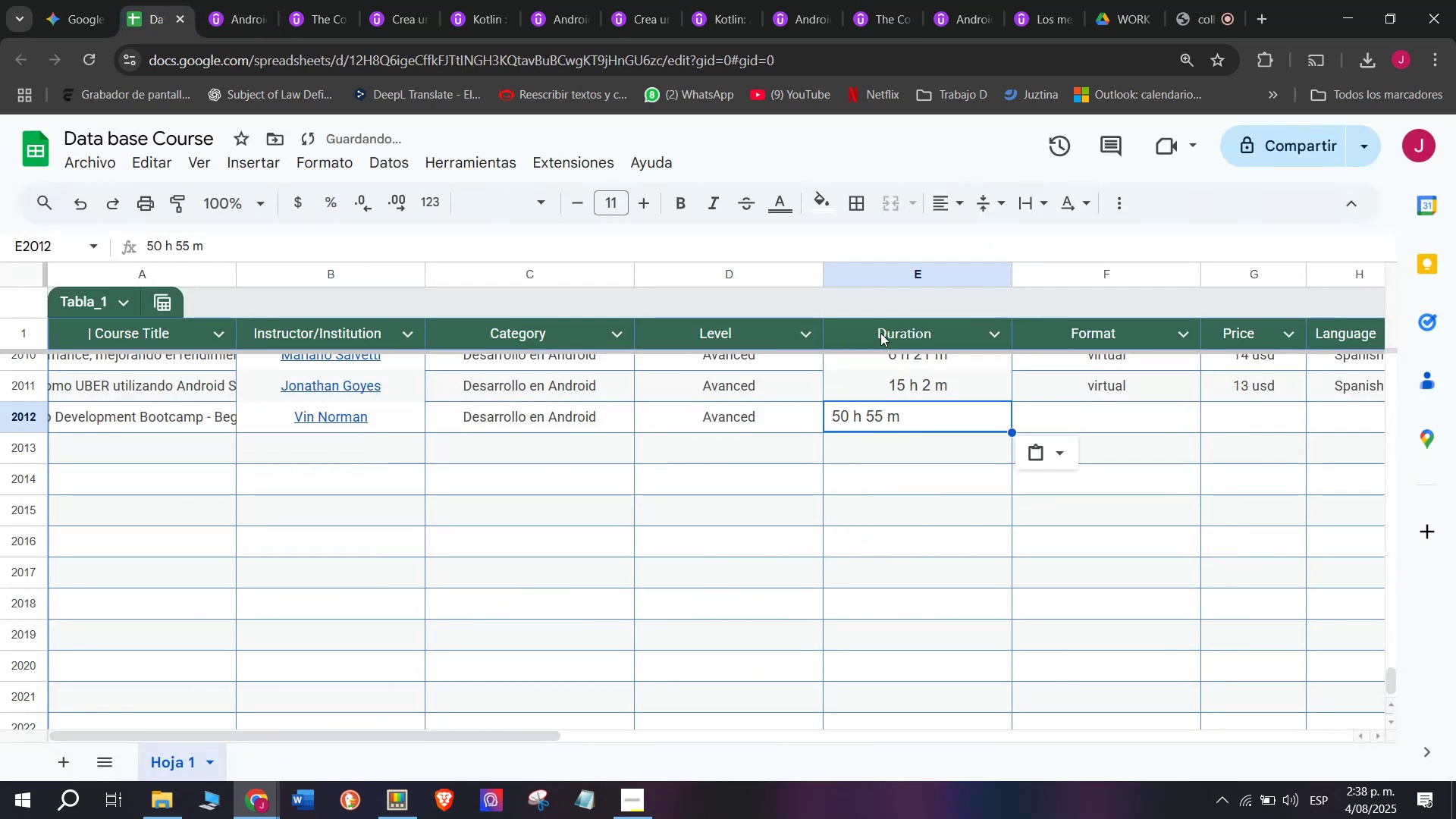 
key(Control+ControlLeft)
 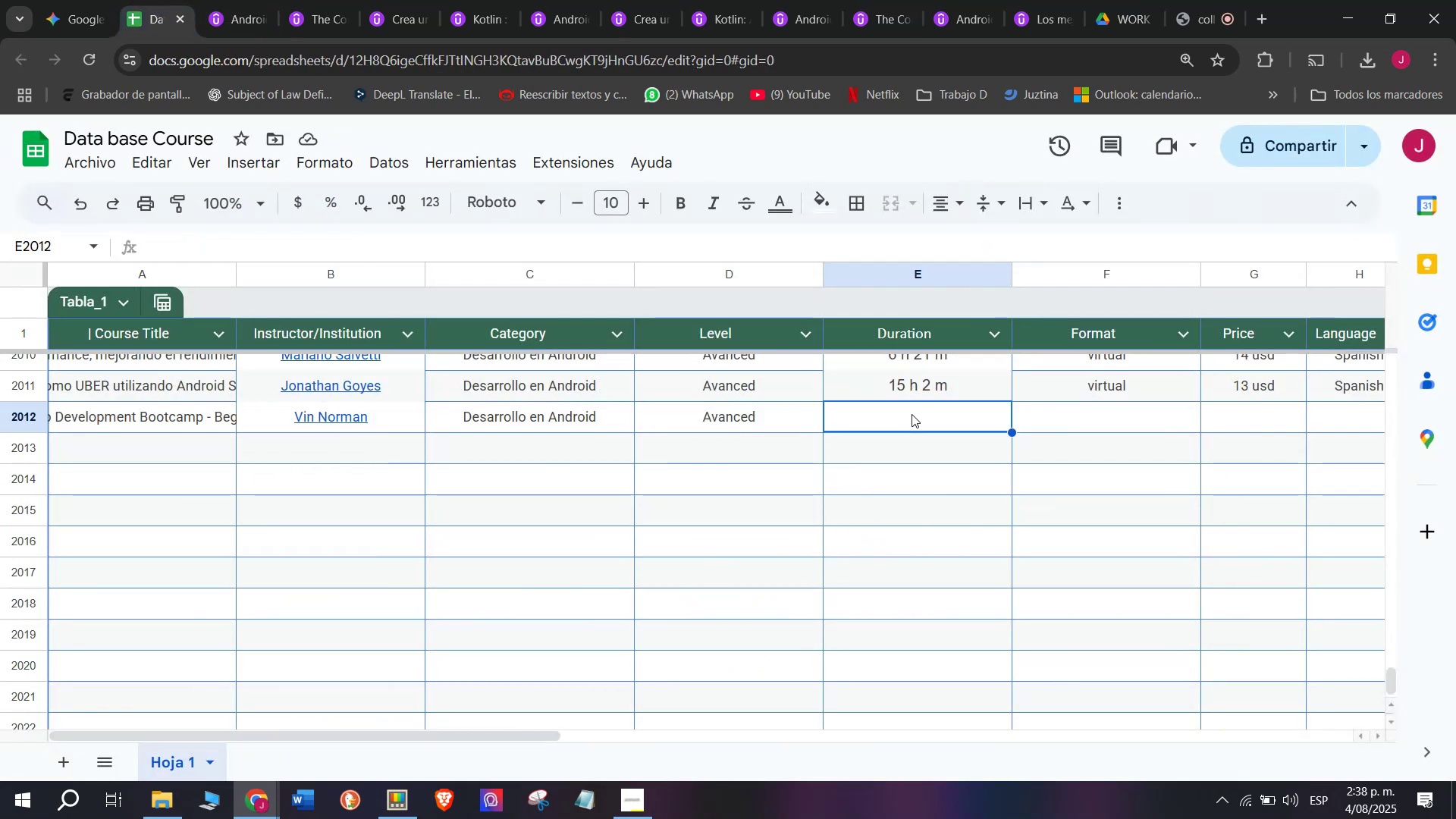 
key(Control+V)
 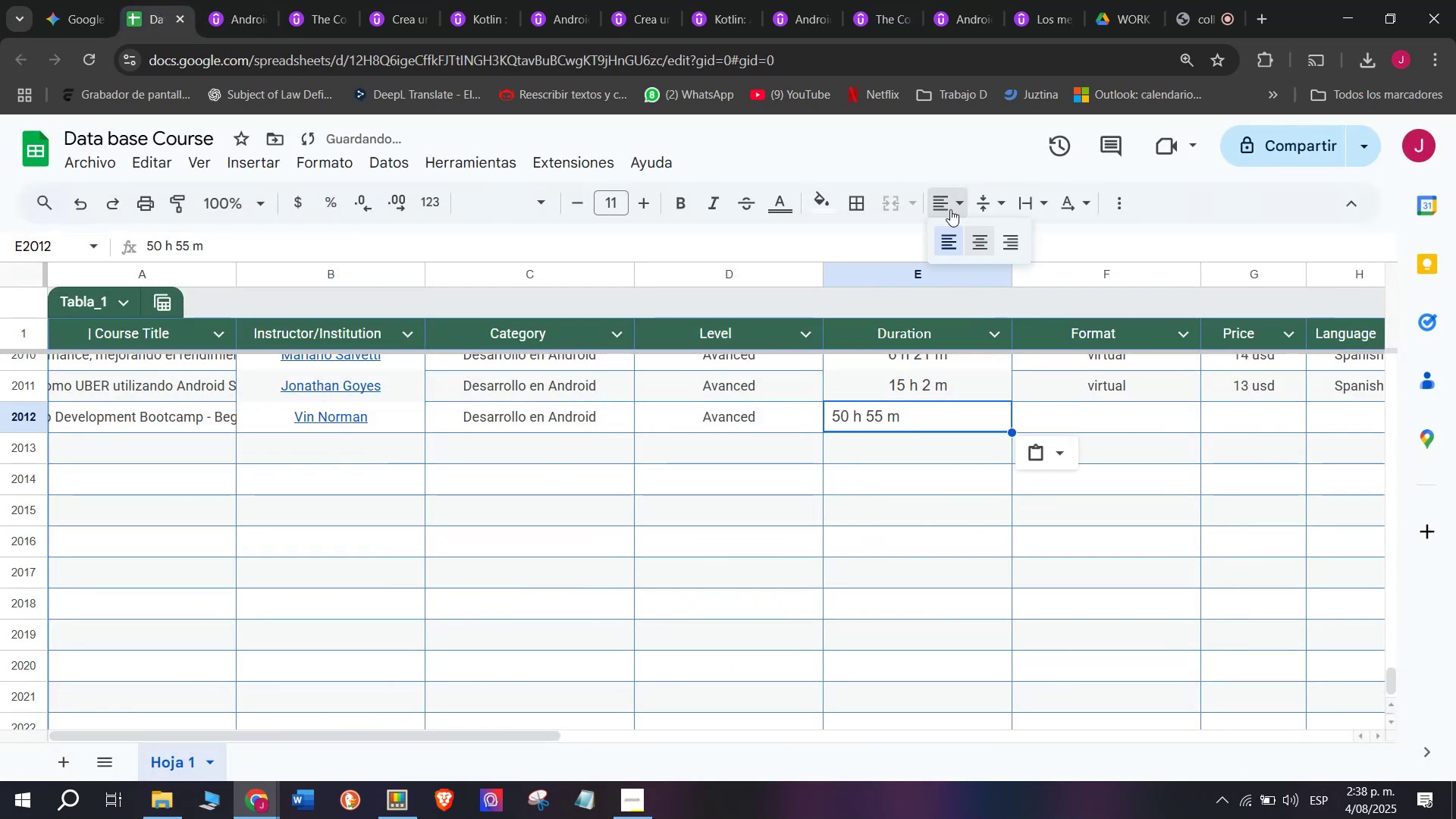 
double_click([981, 248])
 